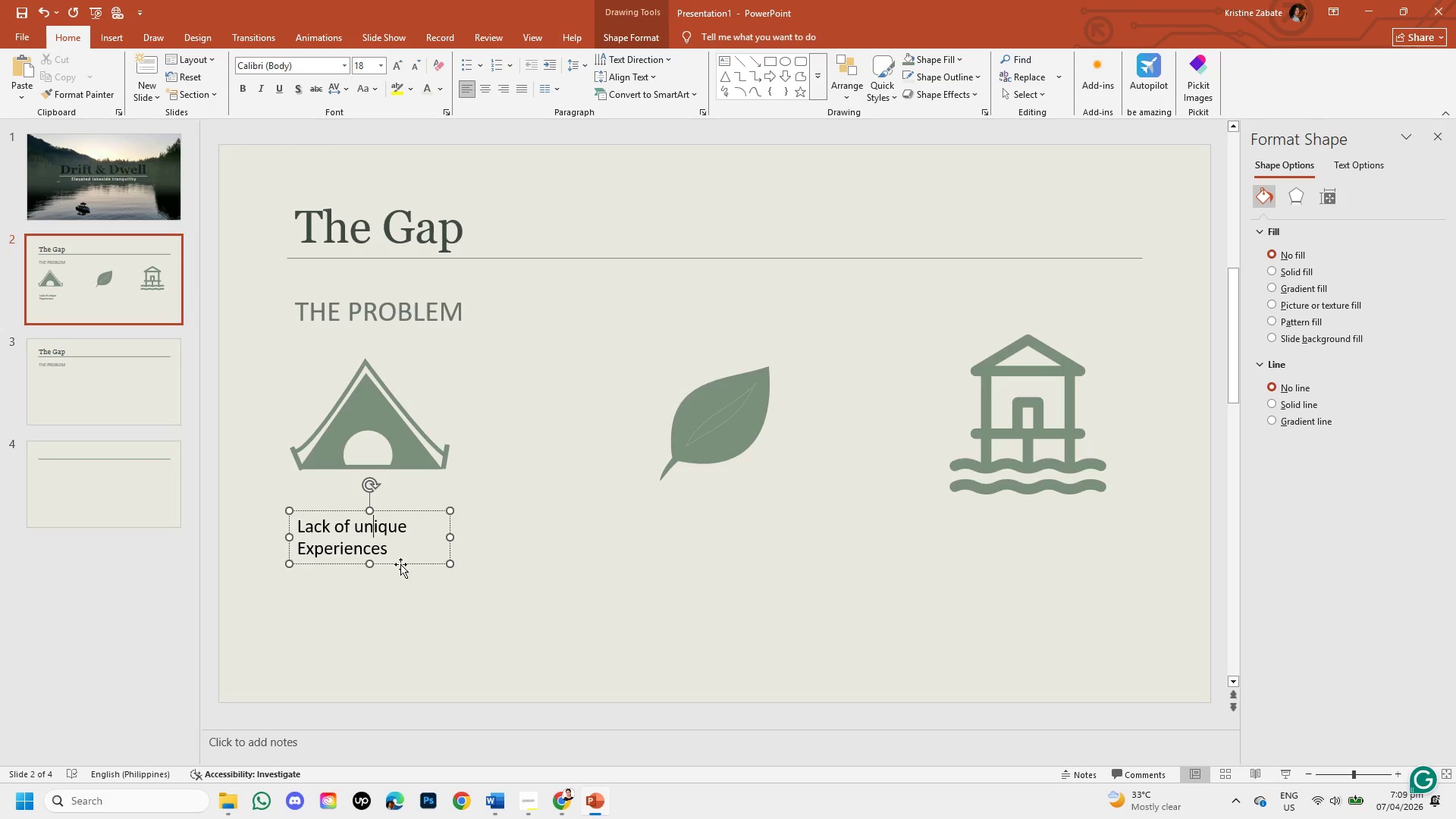 
left_click([363, 529])
 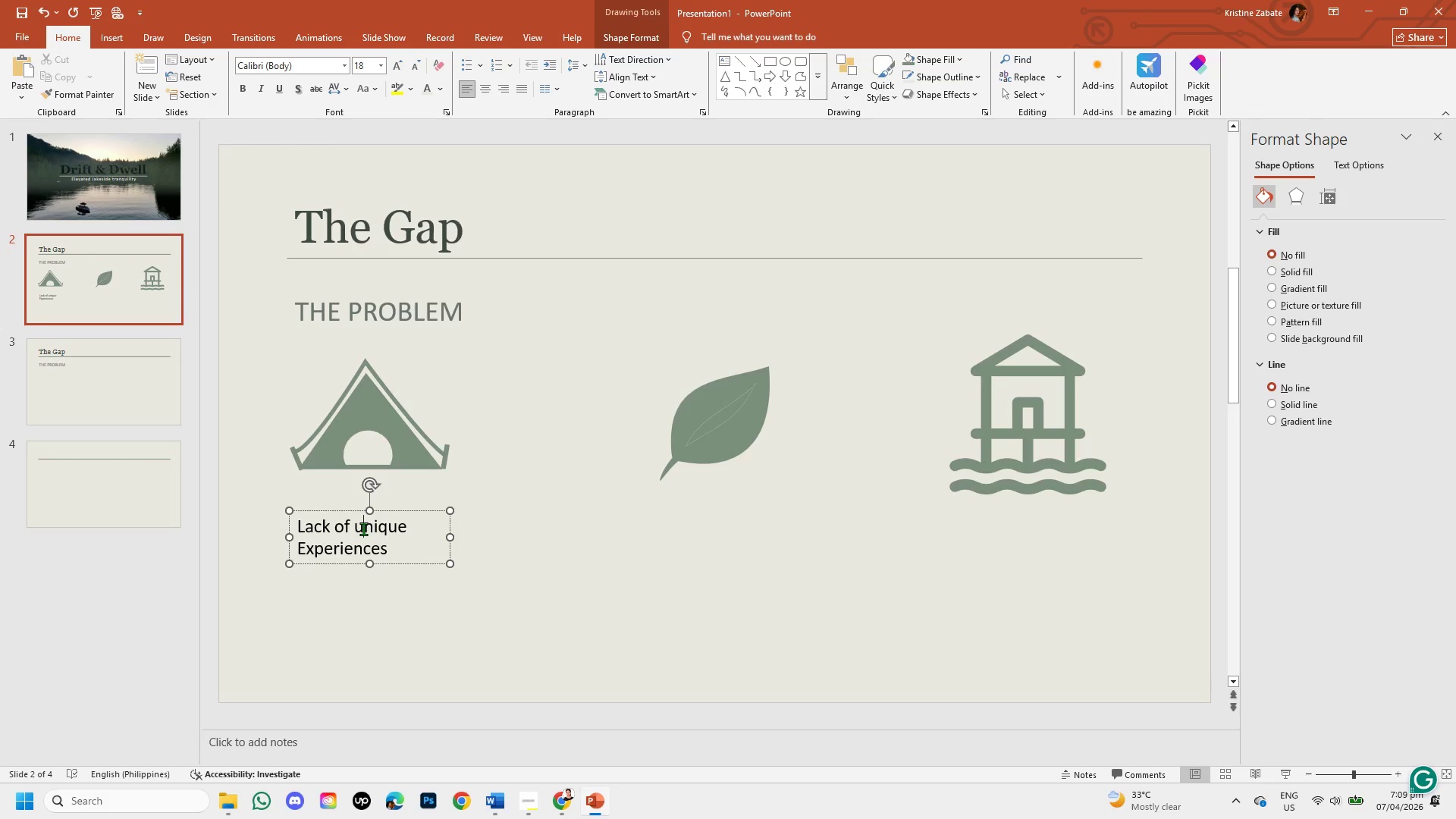 
key(Backspace)
 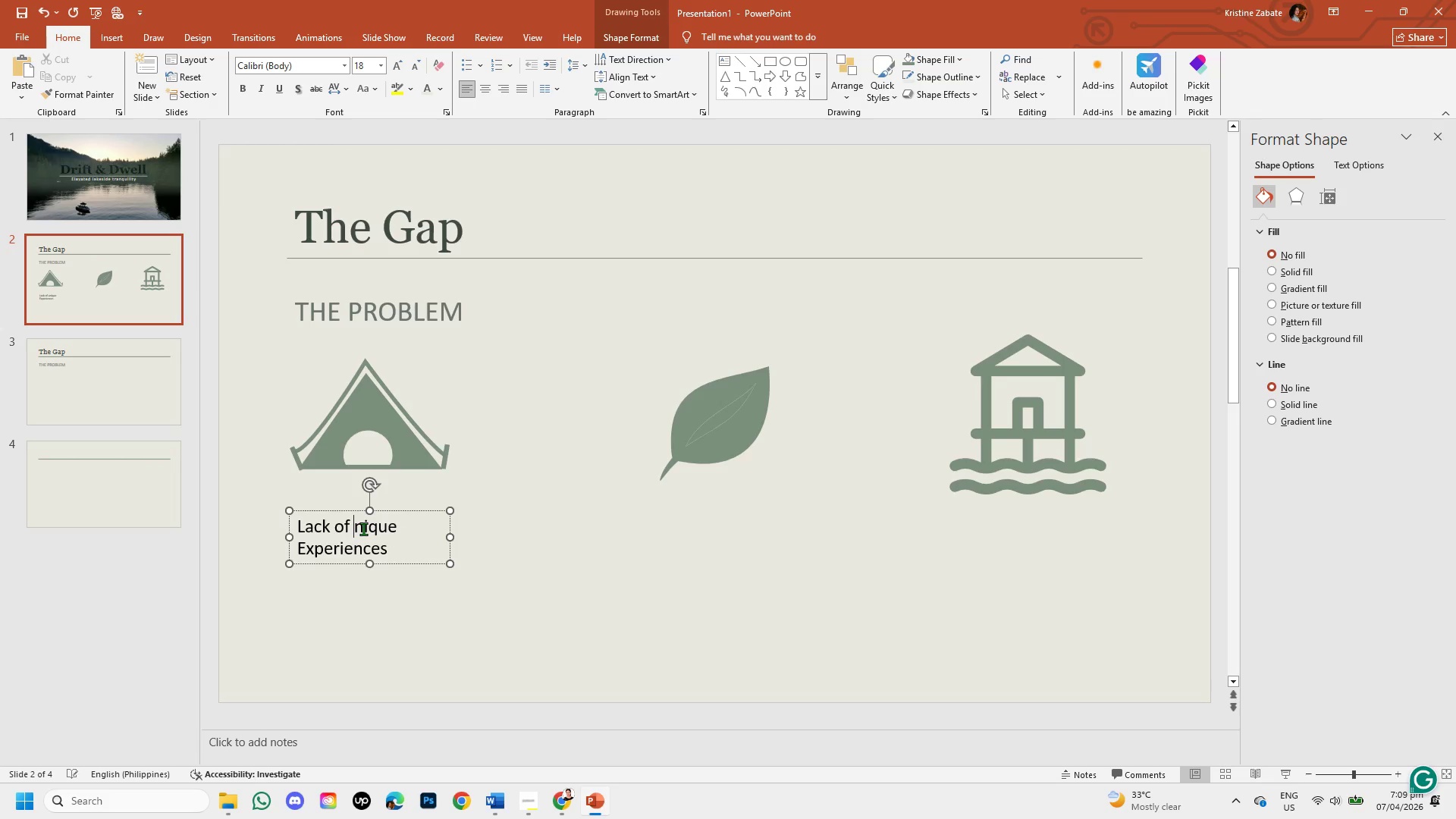 
key(CapsLock)
 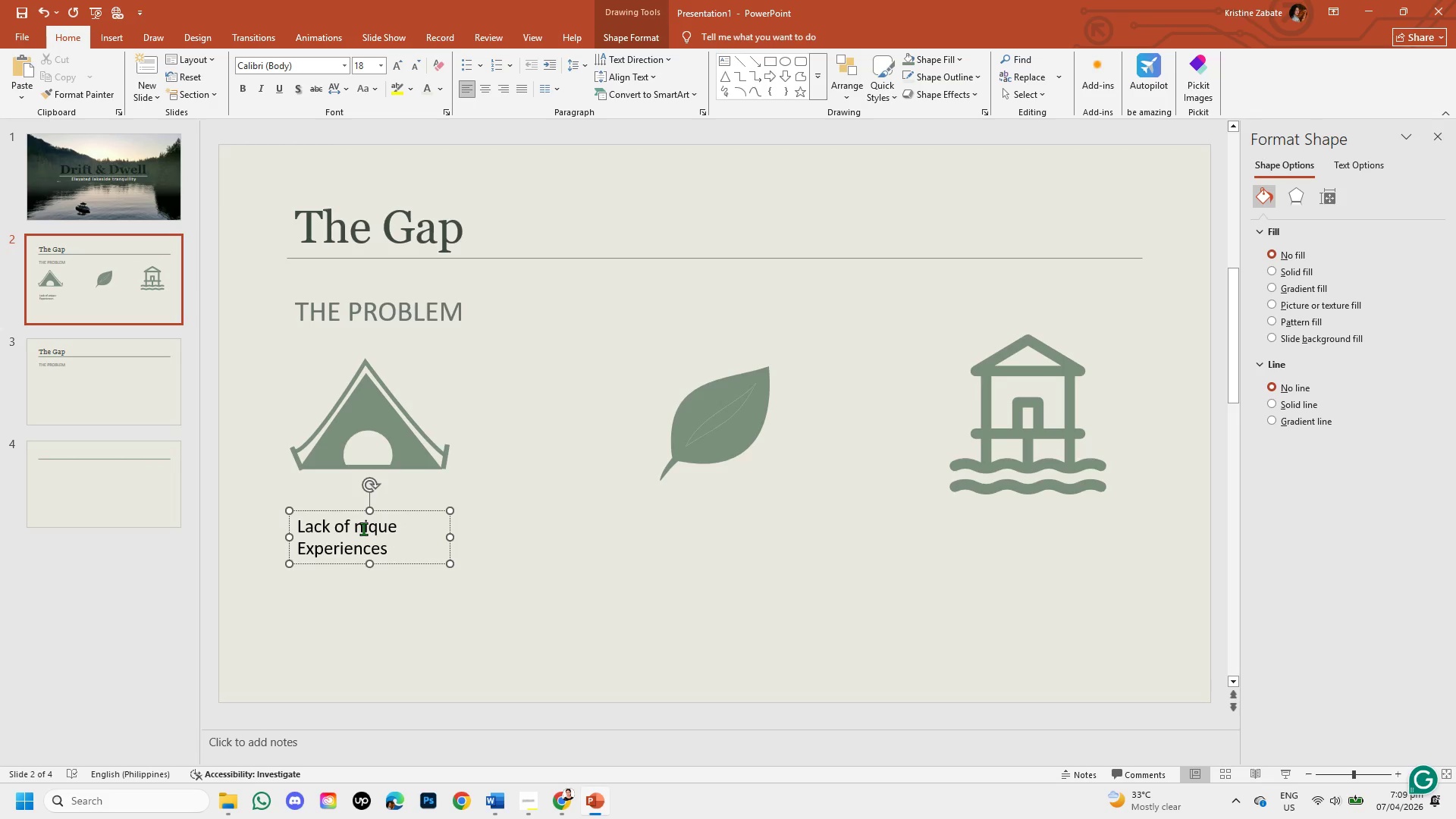 
key(U)
 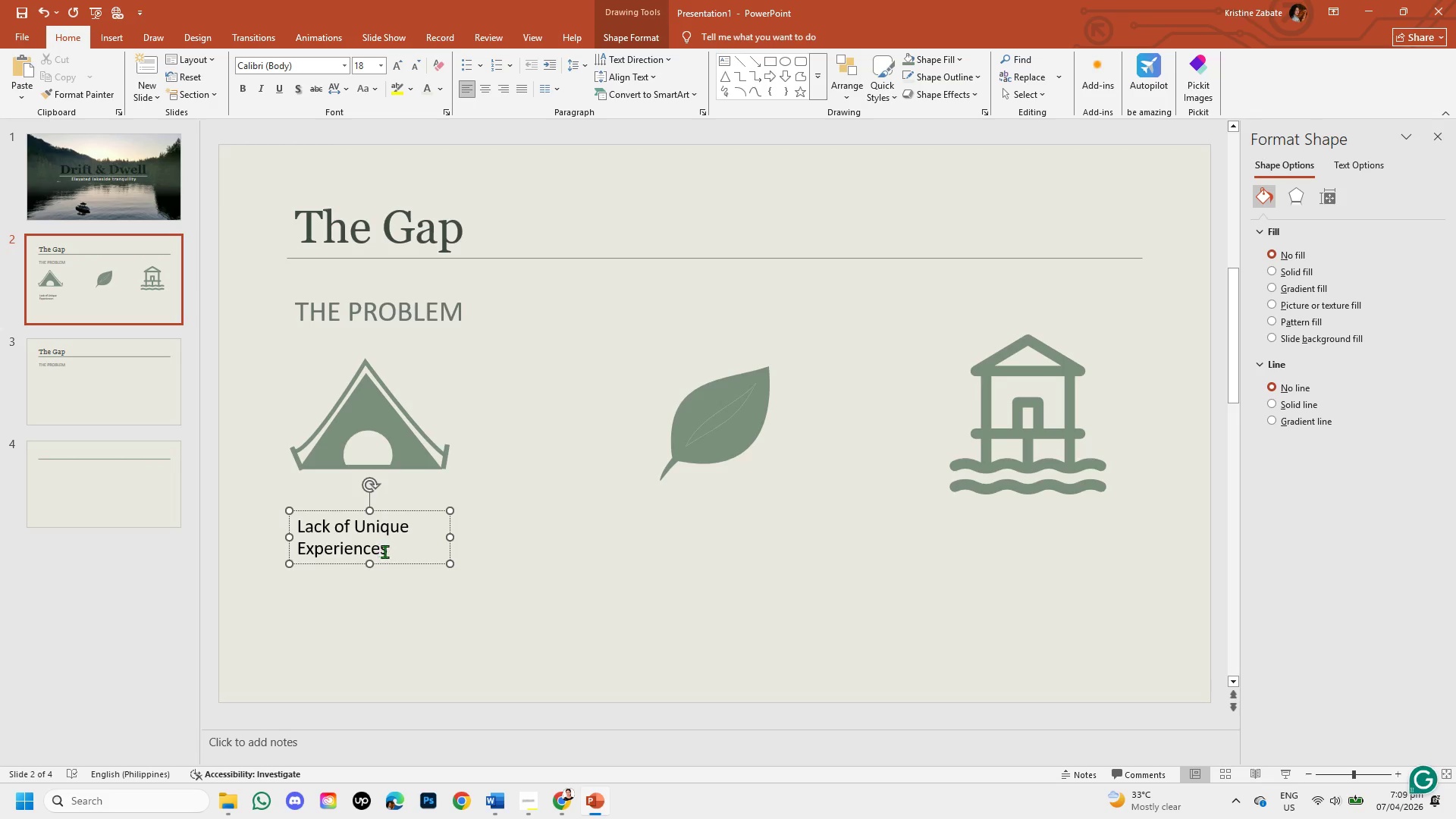 
left_click([395, 553])
 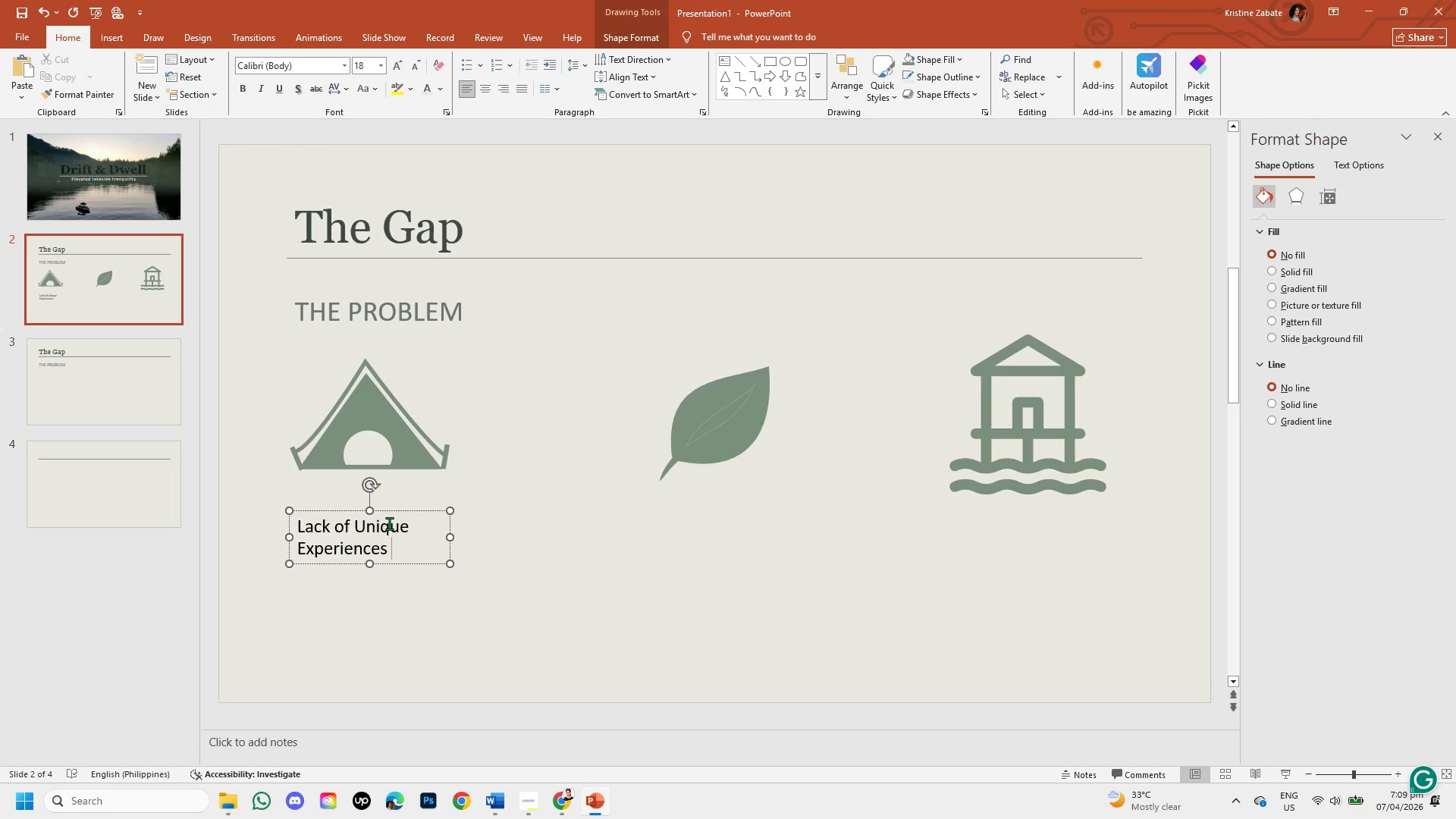 
wait(5.99)
 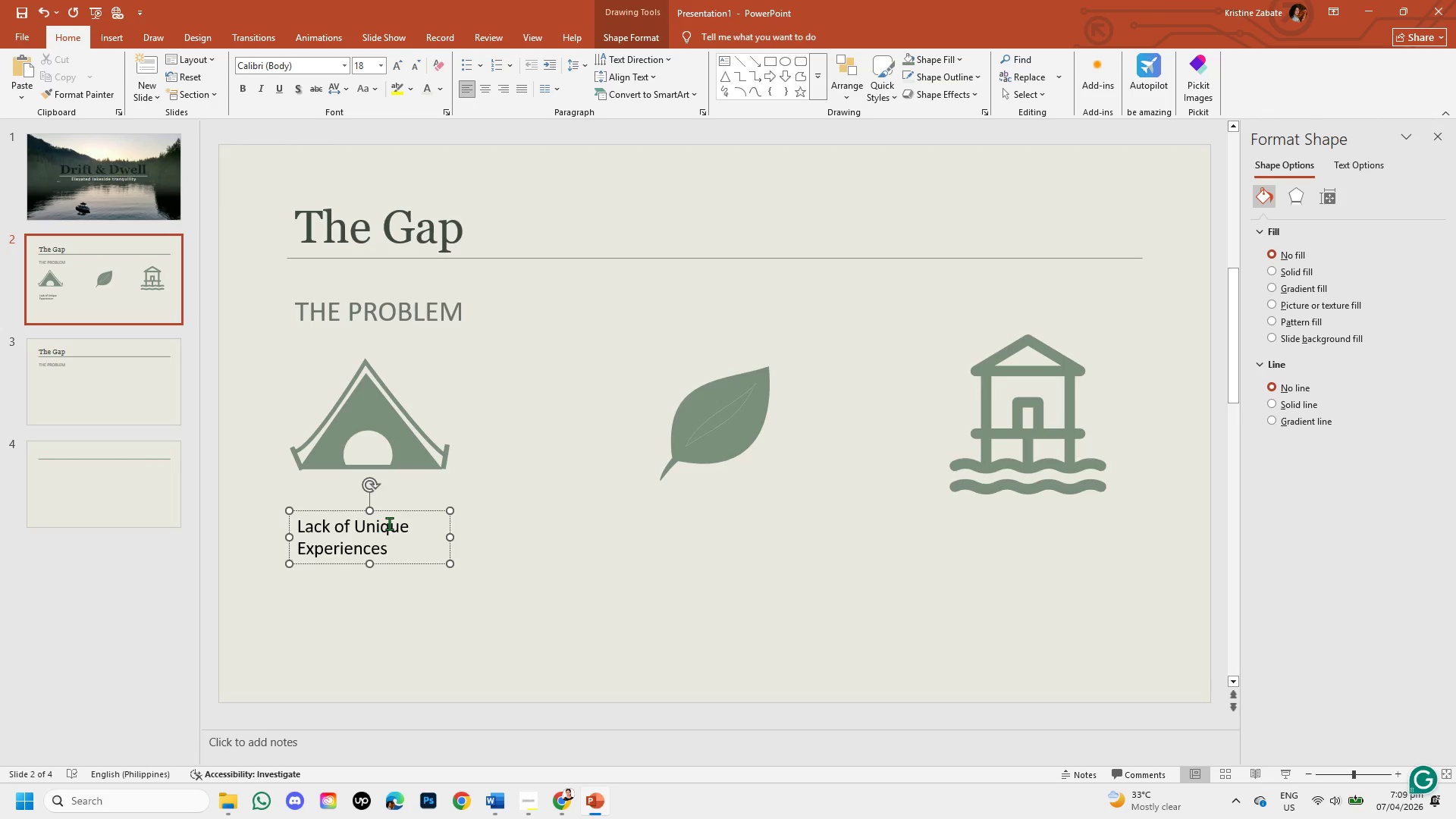 
left_click([367, 645])
 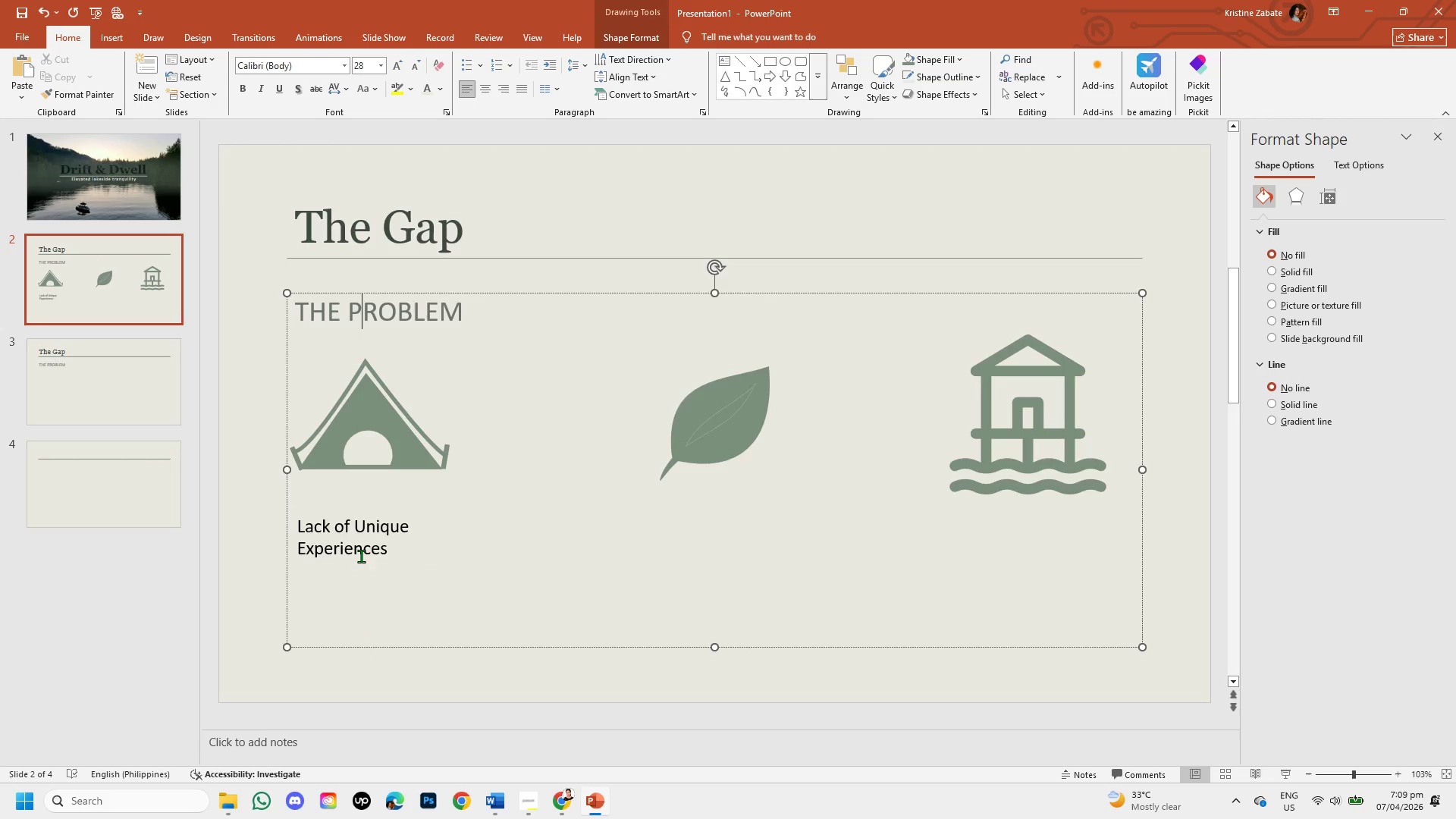 
left_click([362, 552])
 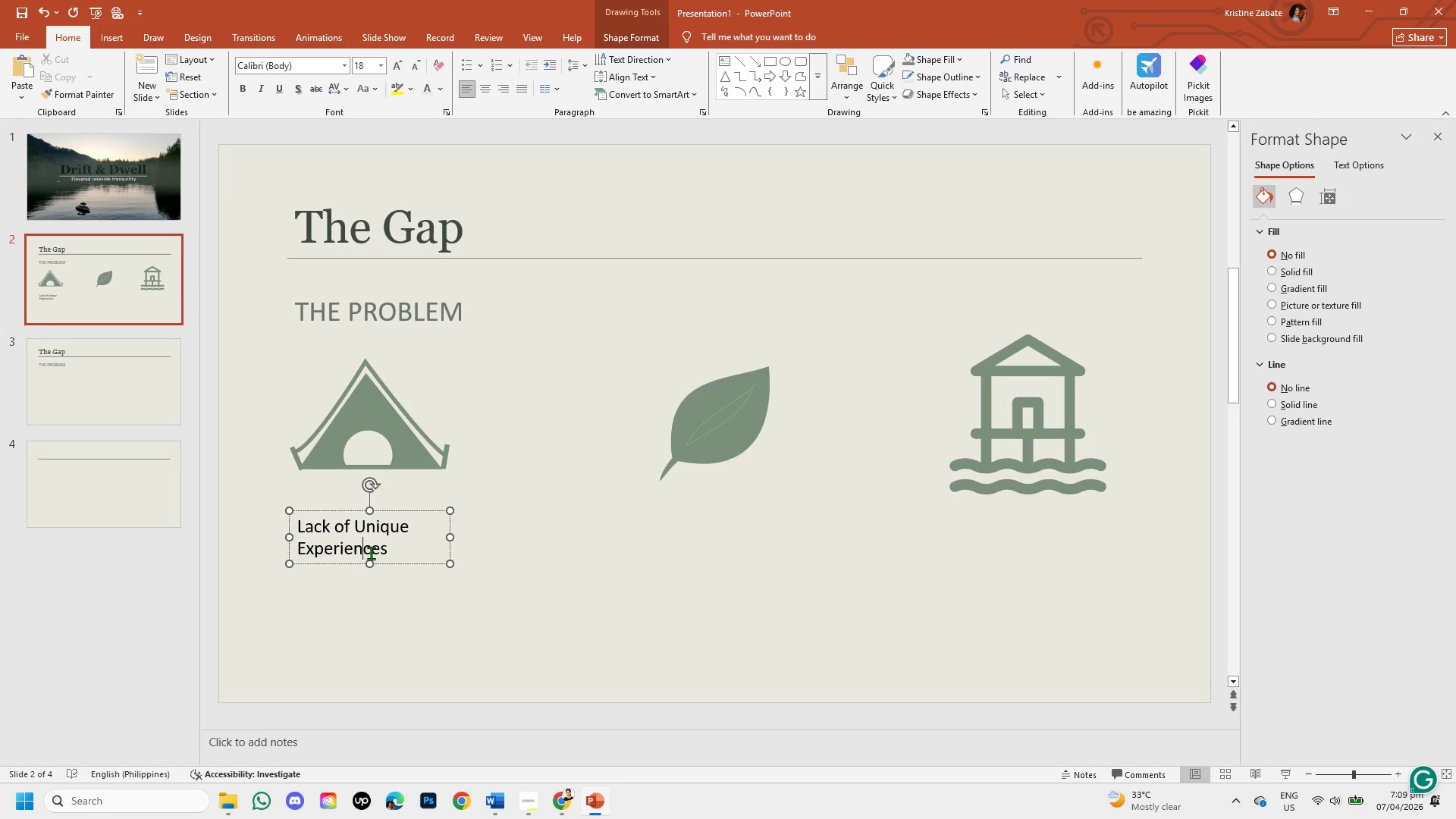 
wait(8.47)
 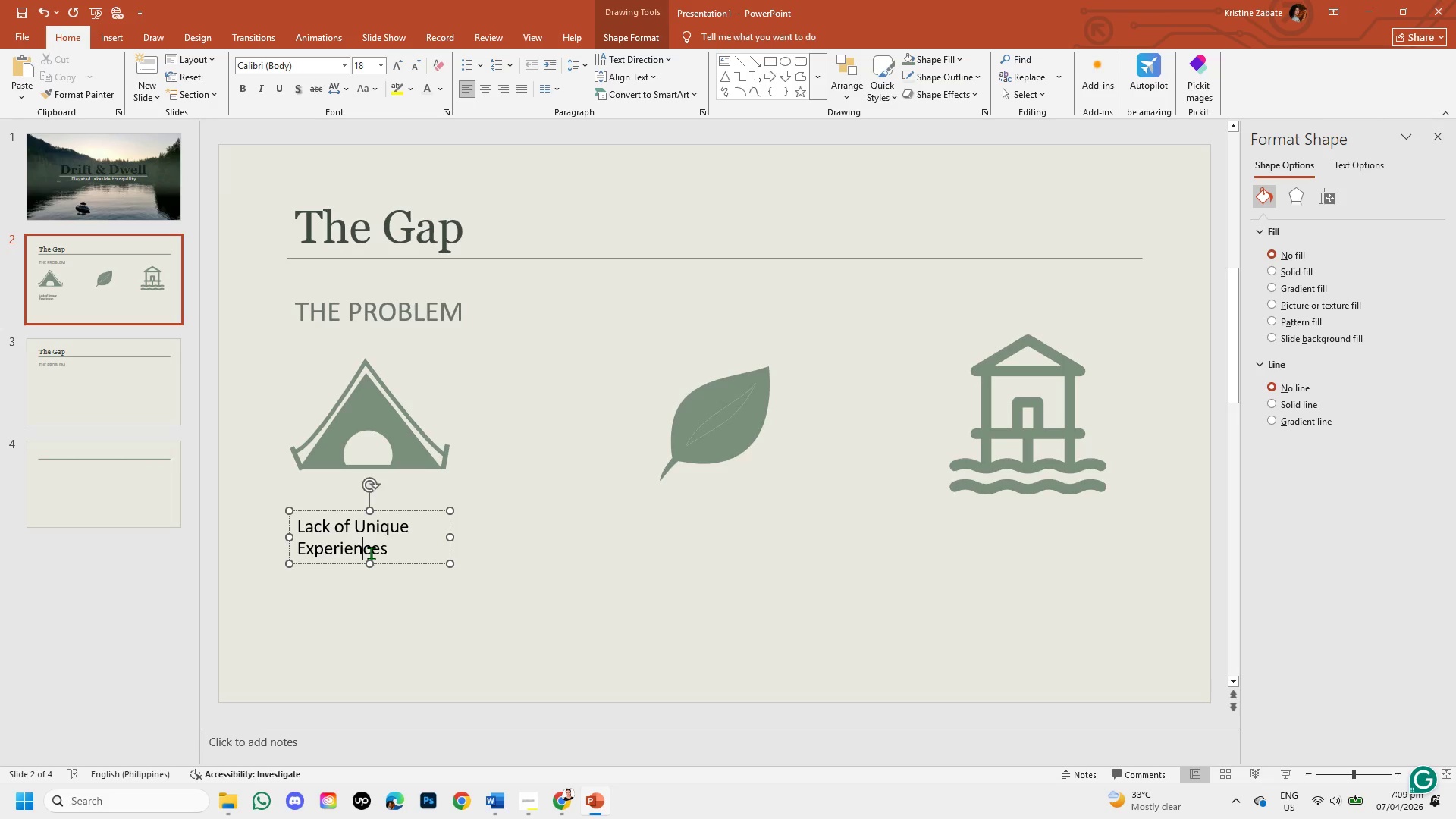 
left_click_drag(start_coordinate=[299, 527], to_coordinate=[403, 553])
 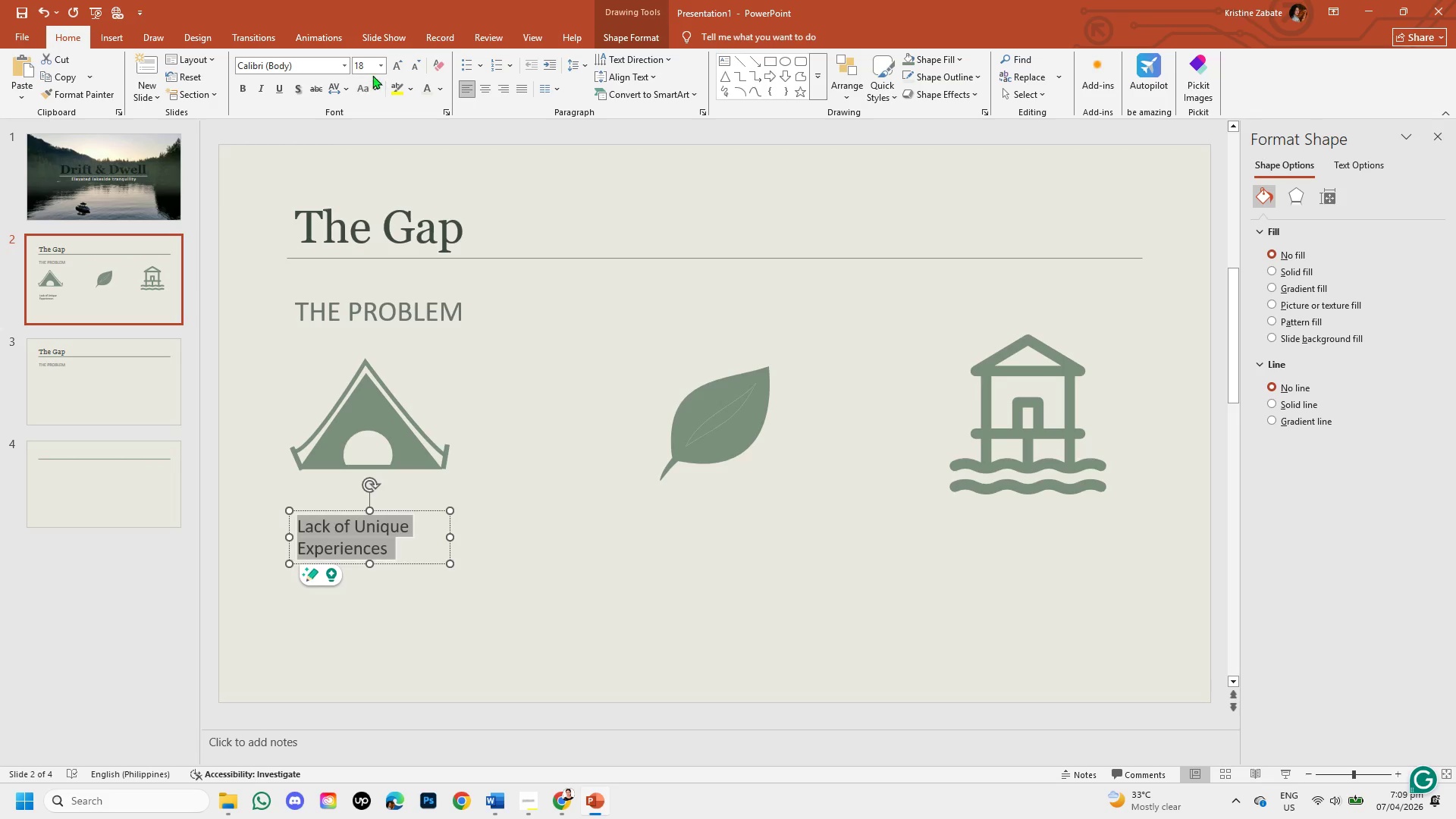 
left_click([362, 64])
 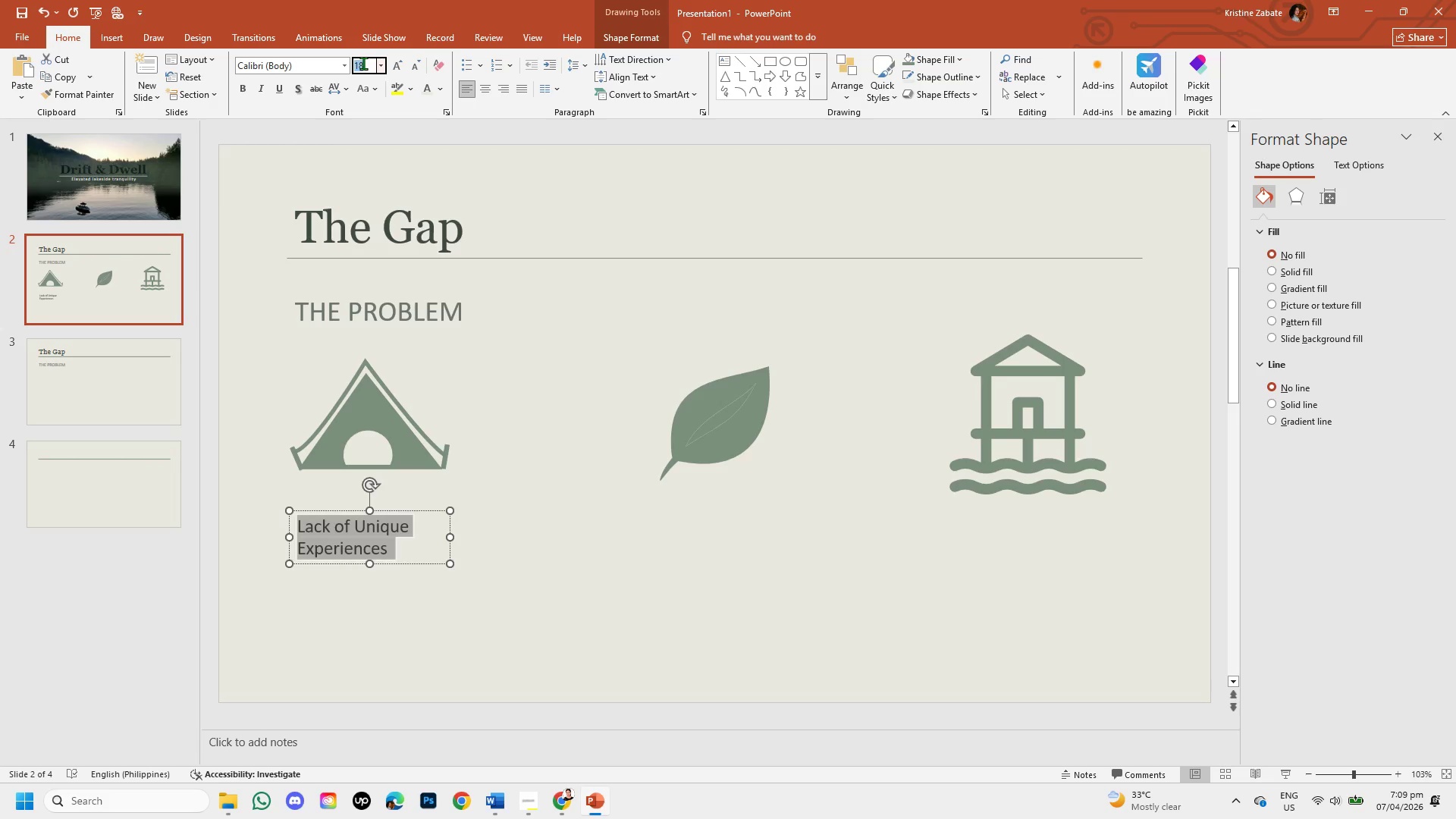 
key(Backspace)
 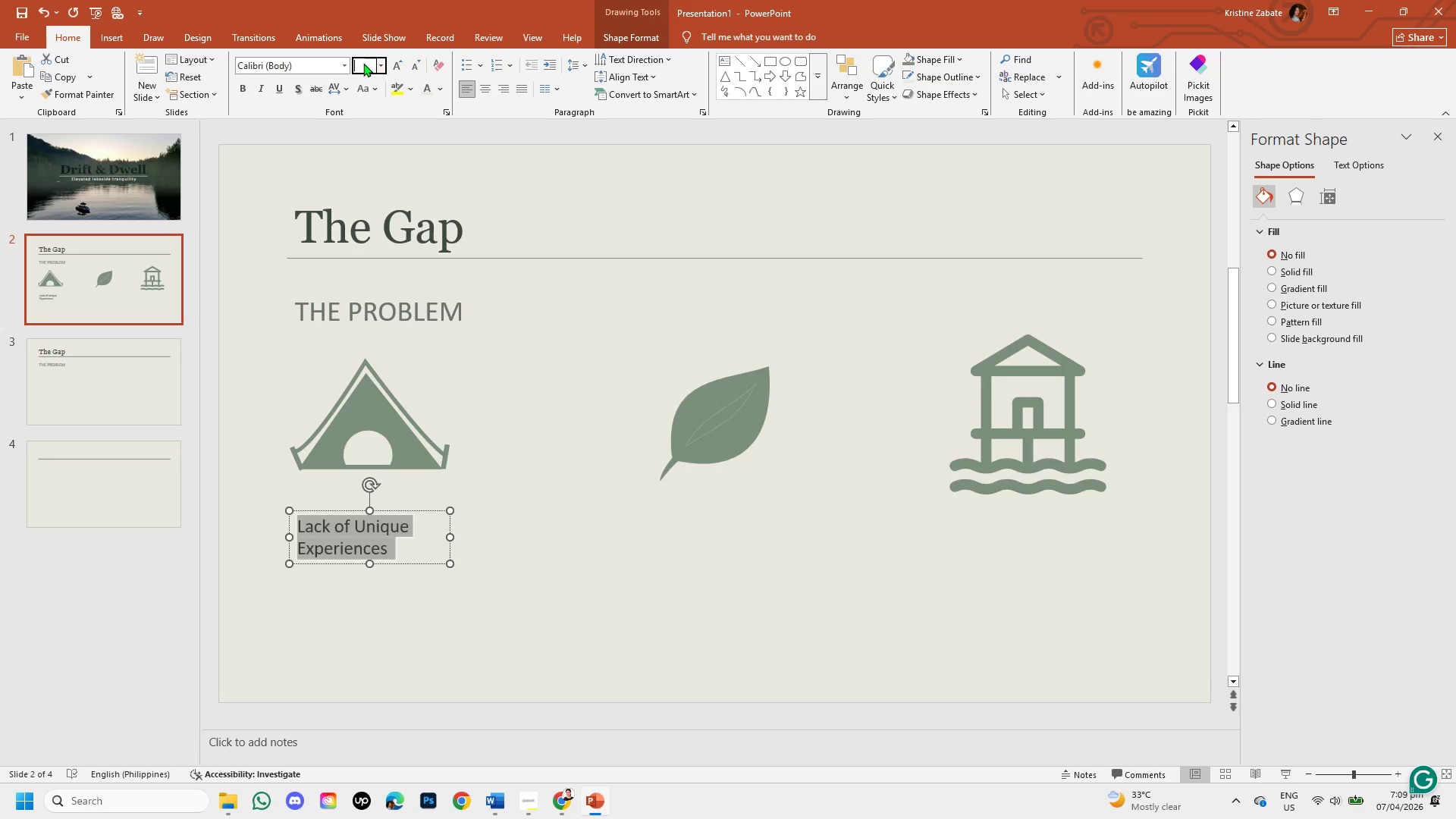 
key(Numpad2)
 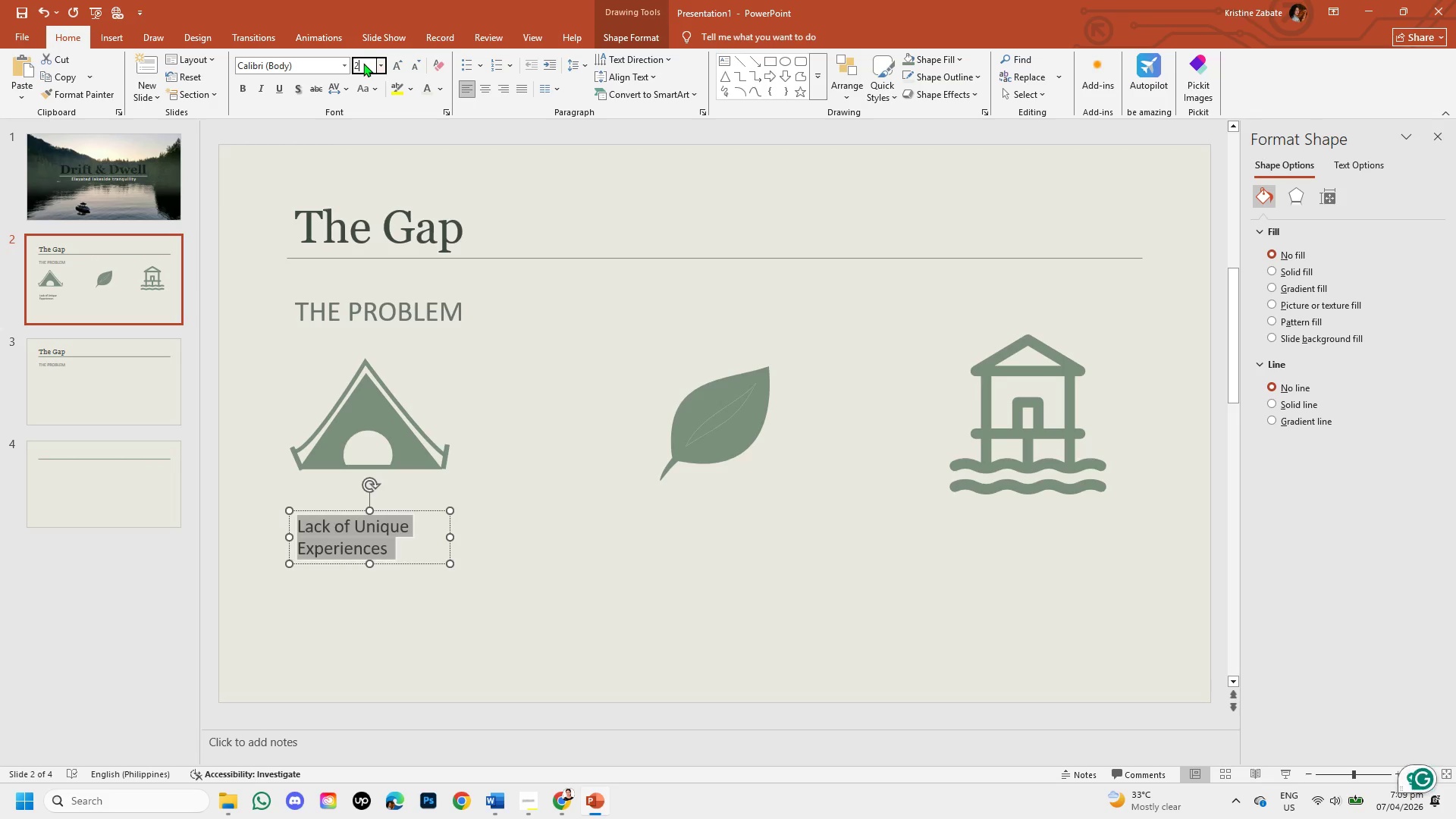 
key(Numpad2)
 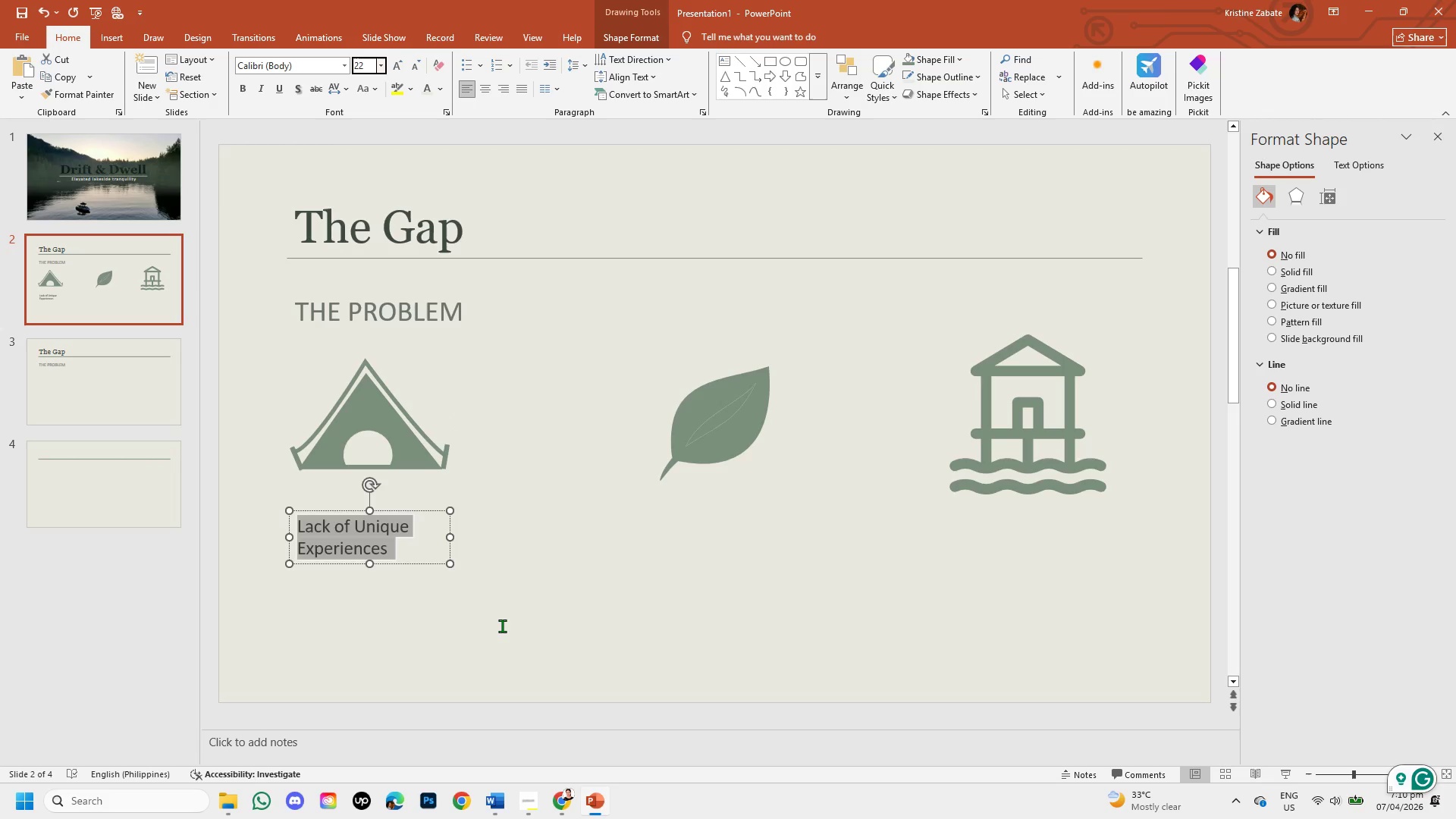 
left_click([502, 626])
 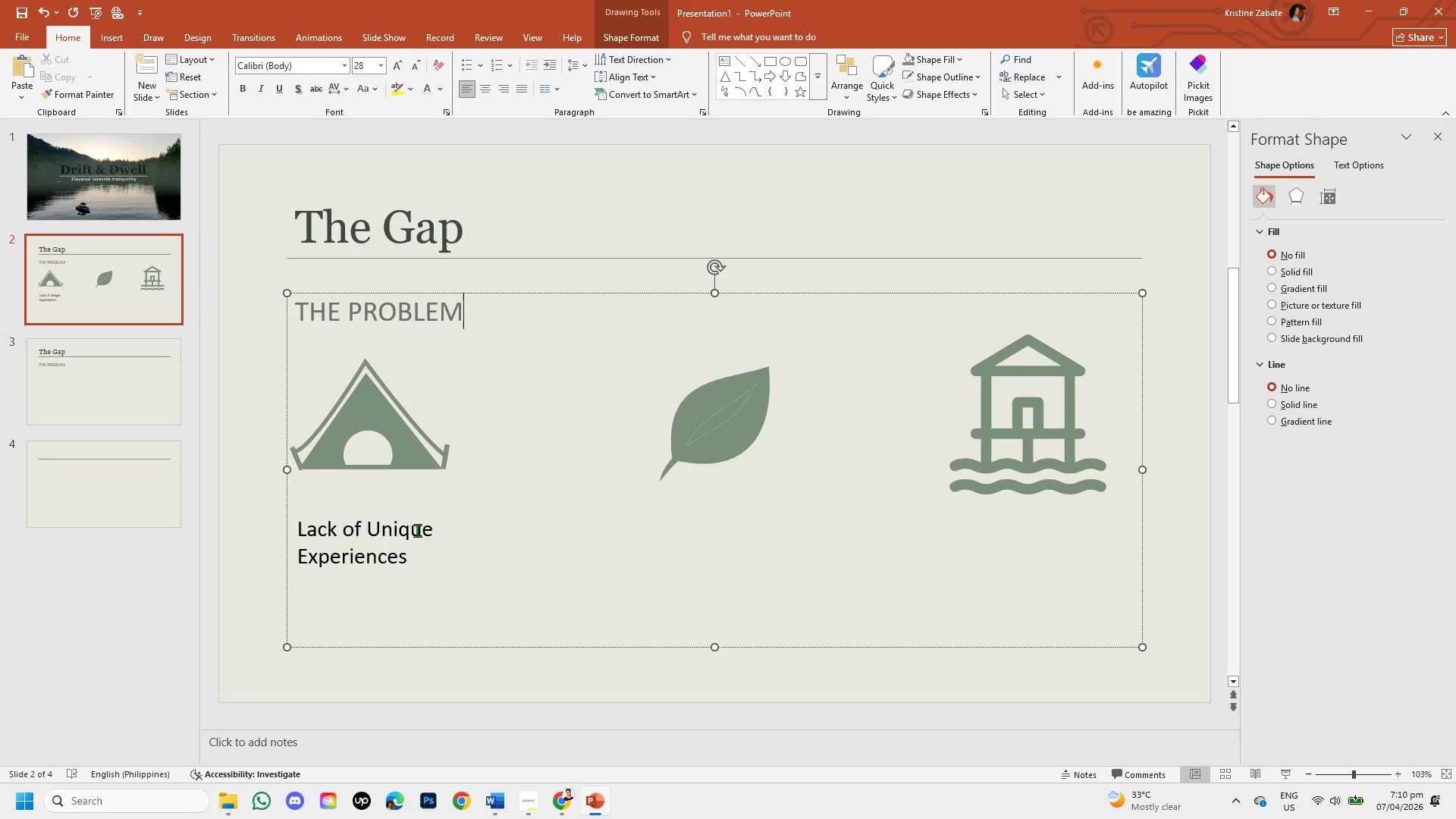 
left_click([406, 520])
 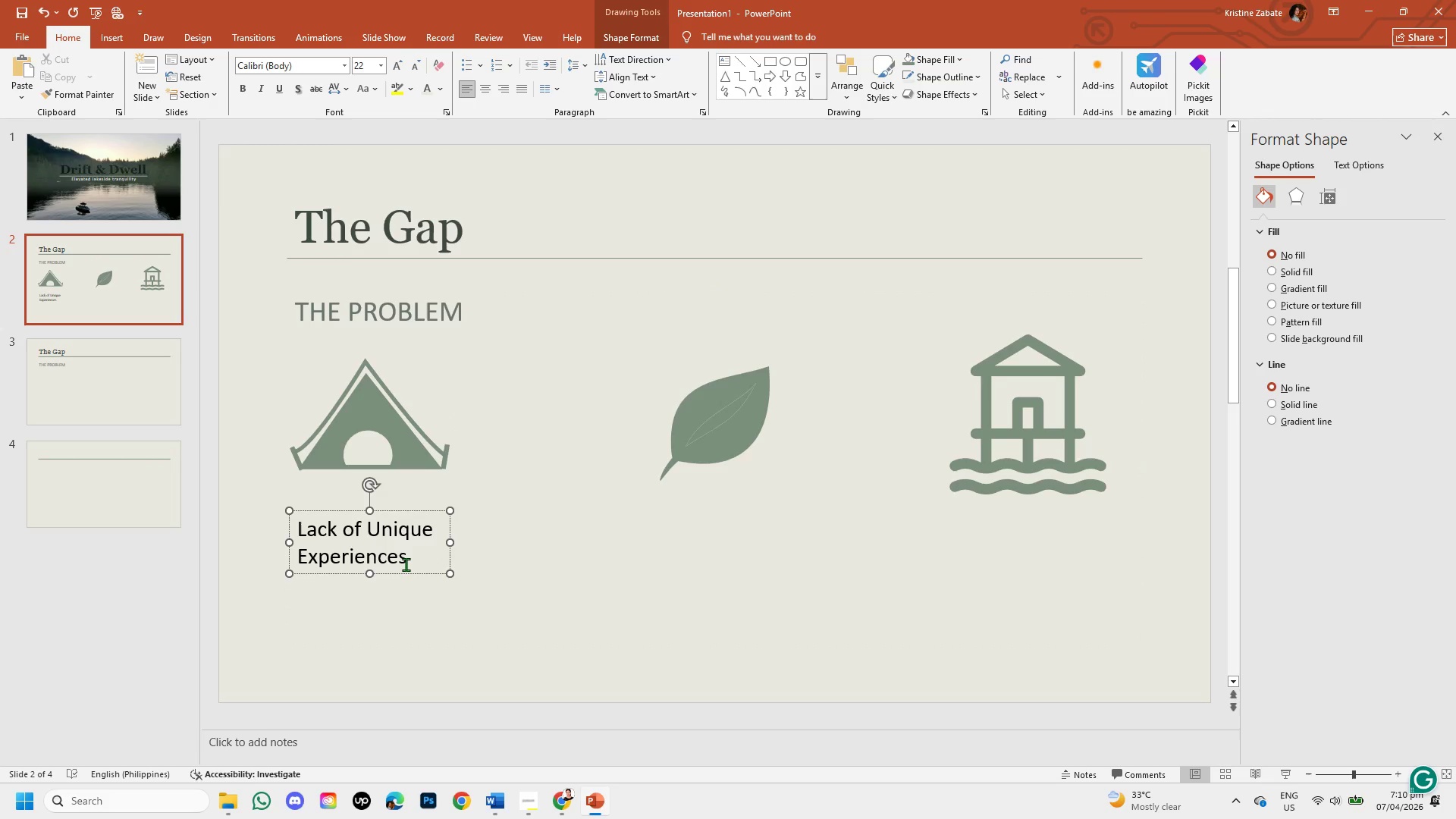 
left_click_drag(start_coordinate=[406, 563], to_coordinate=[297, 510])
 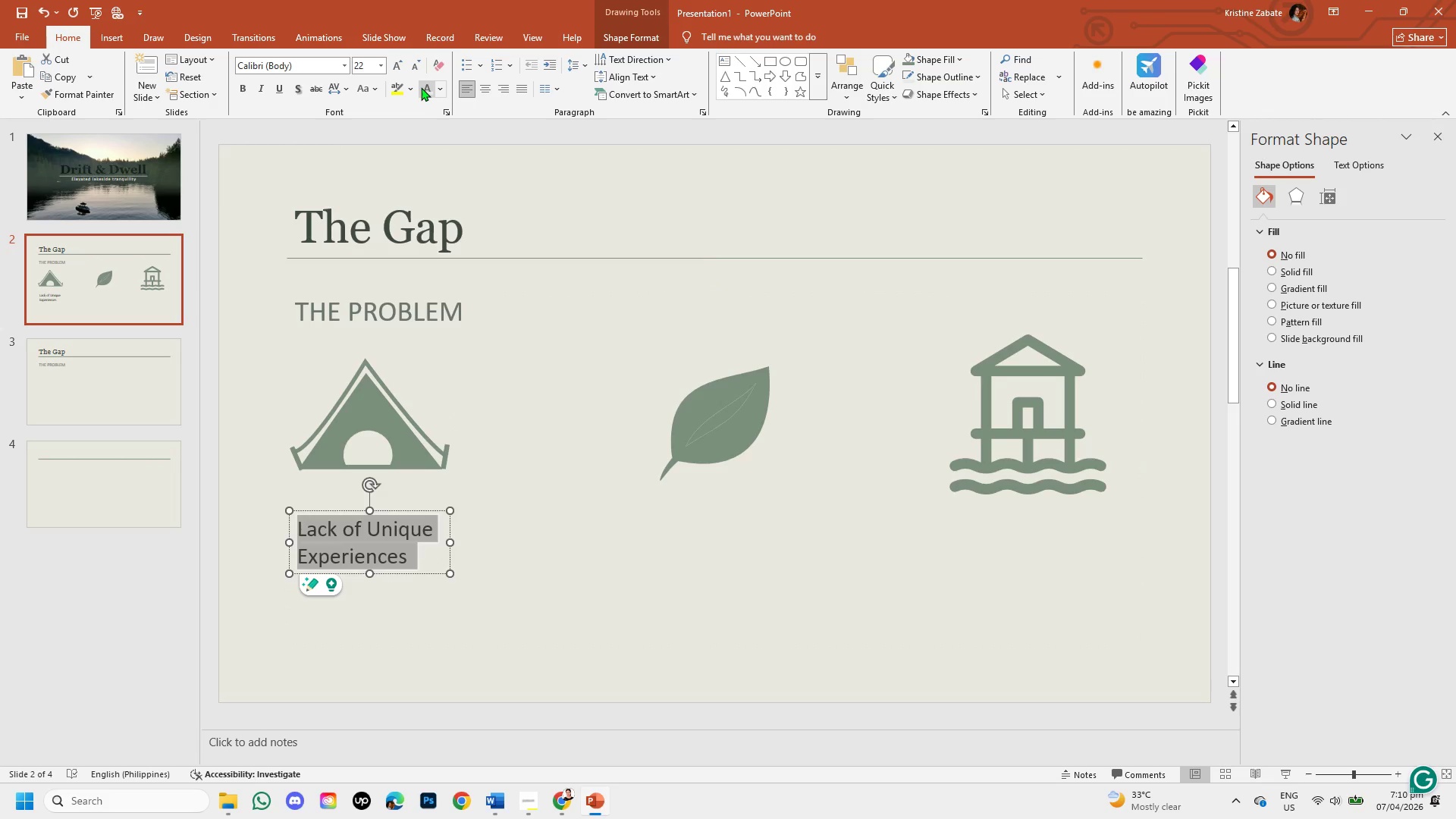 
left_click([421, 86])
 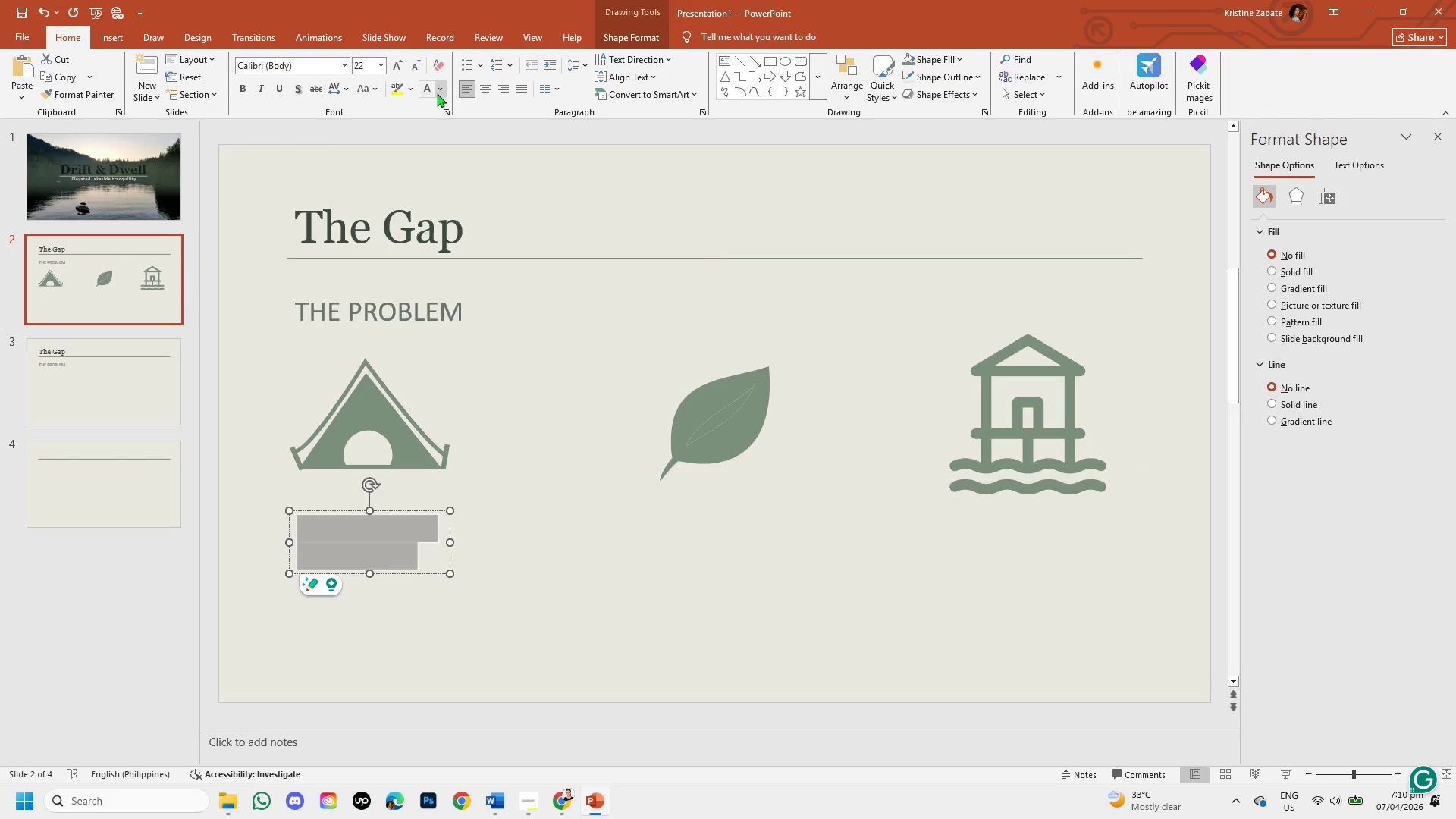 
left_click([437, 93])
 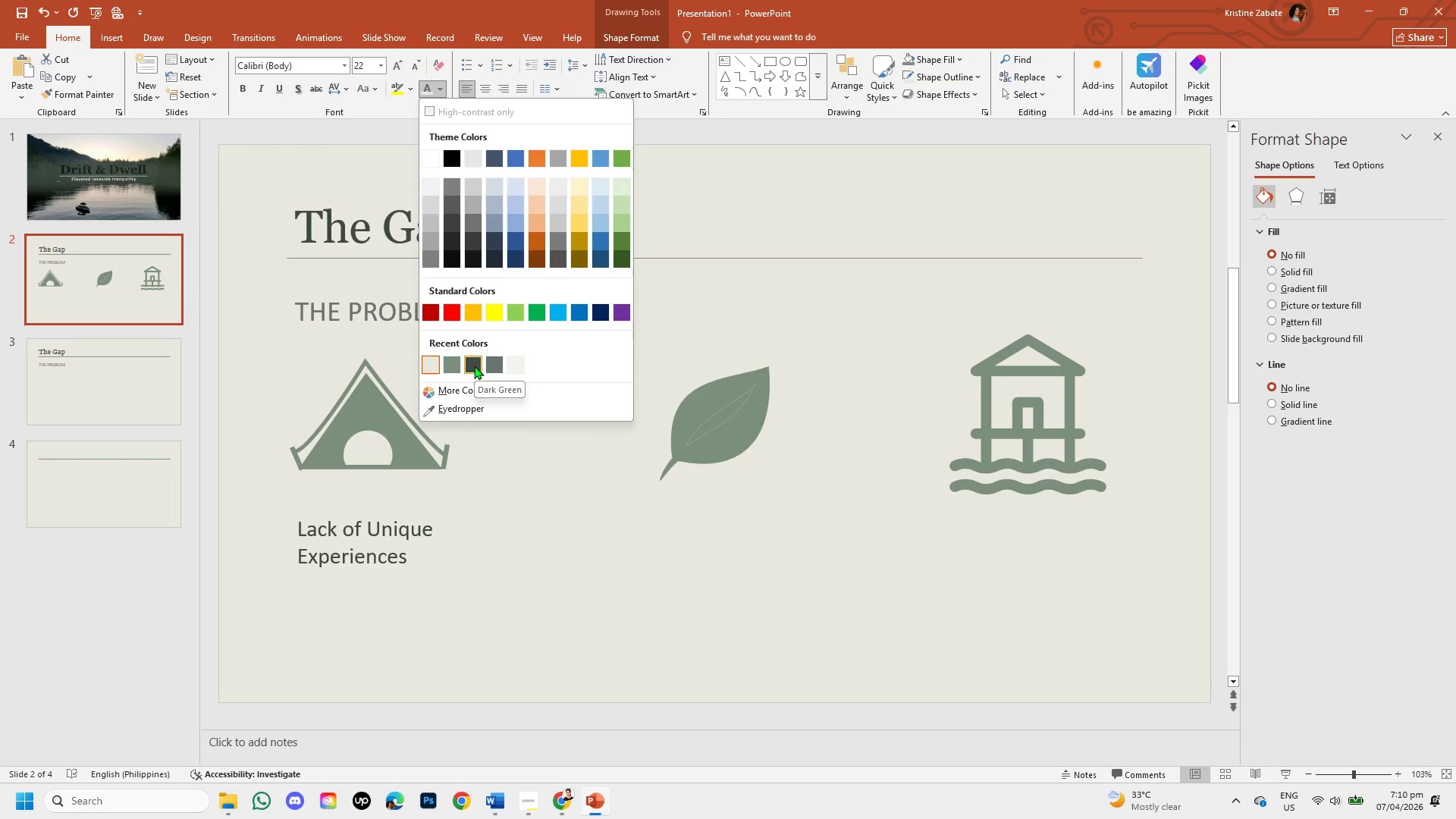 
wait(7.26)
 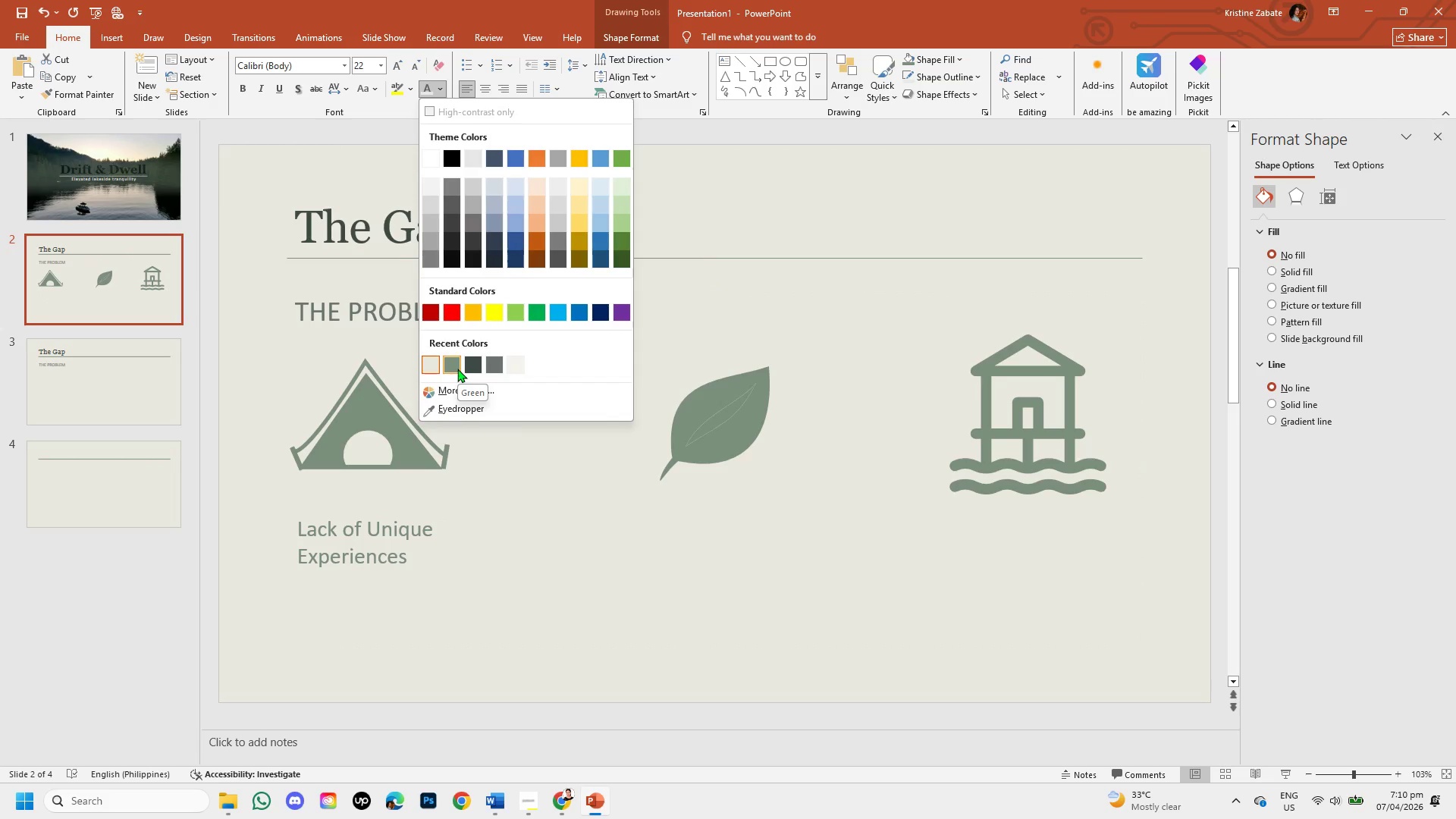 
left_click([453, 358])
 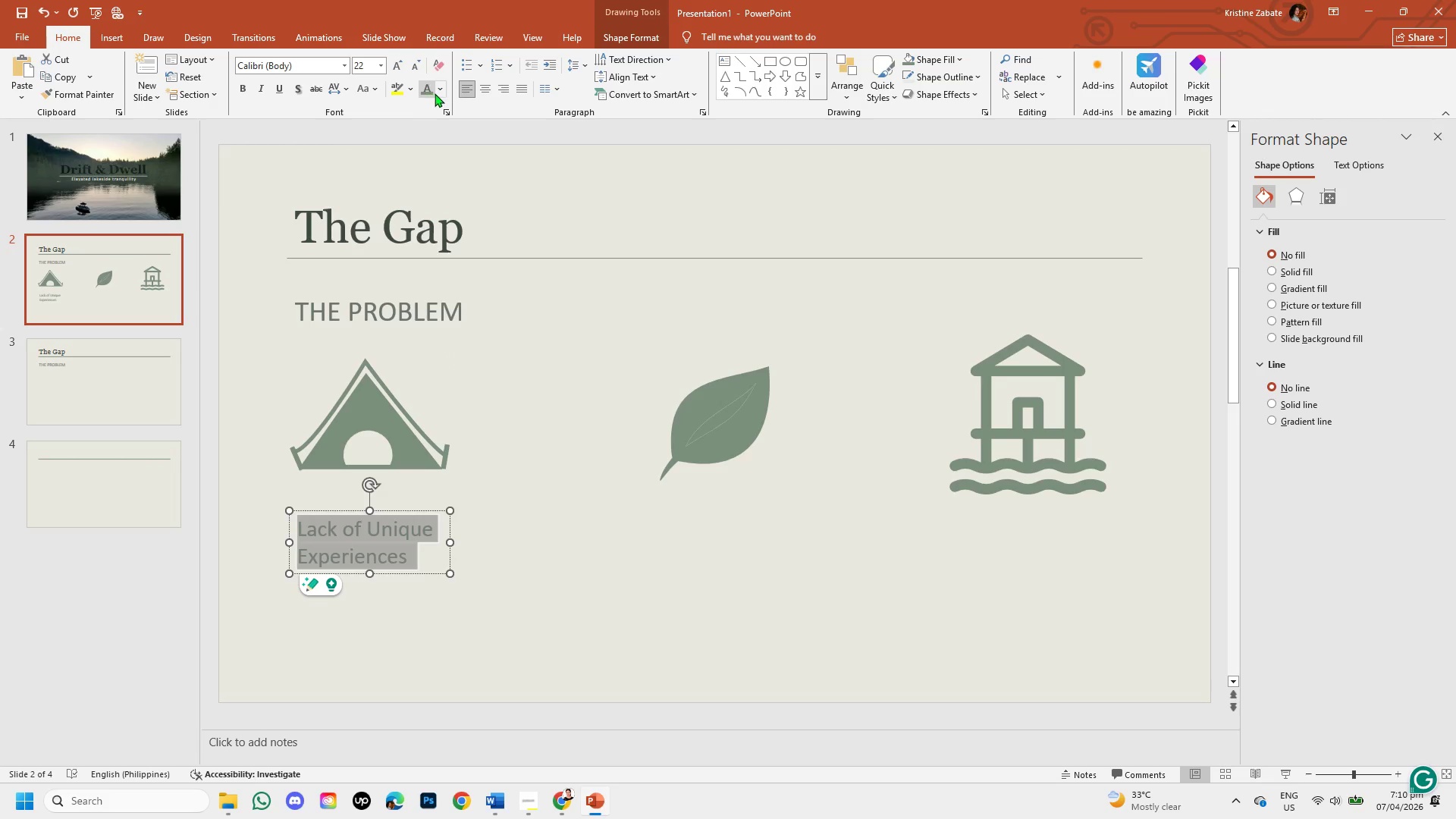 
left_click([438, 87])
 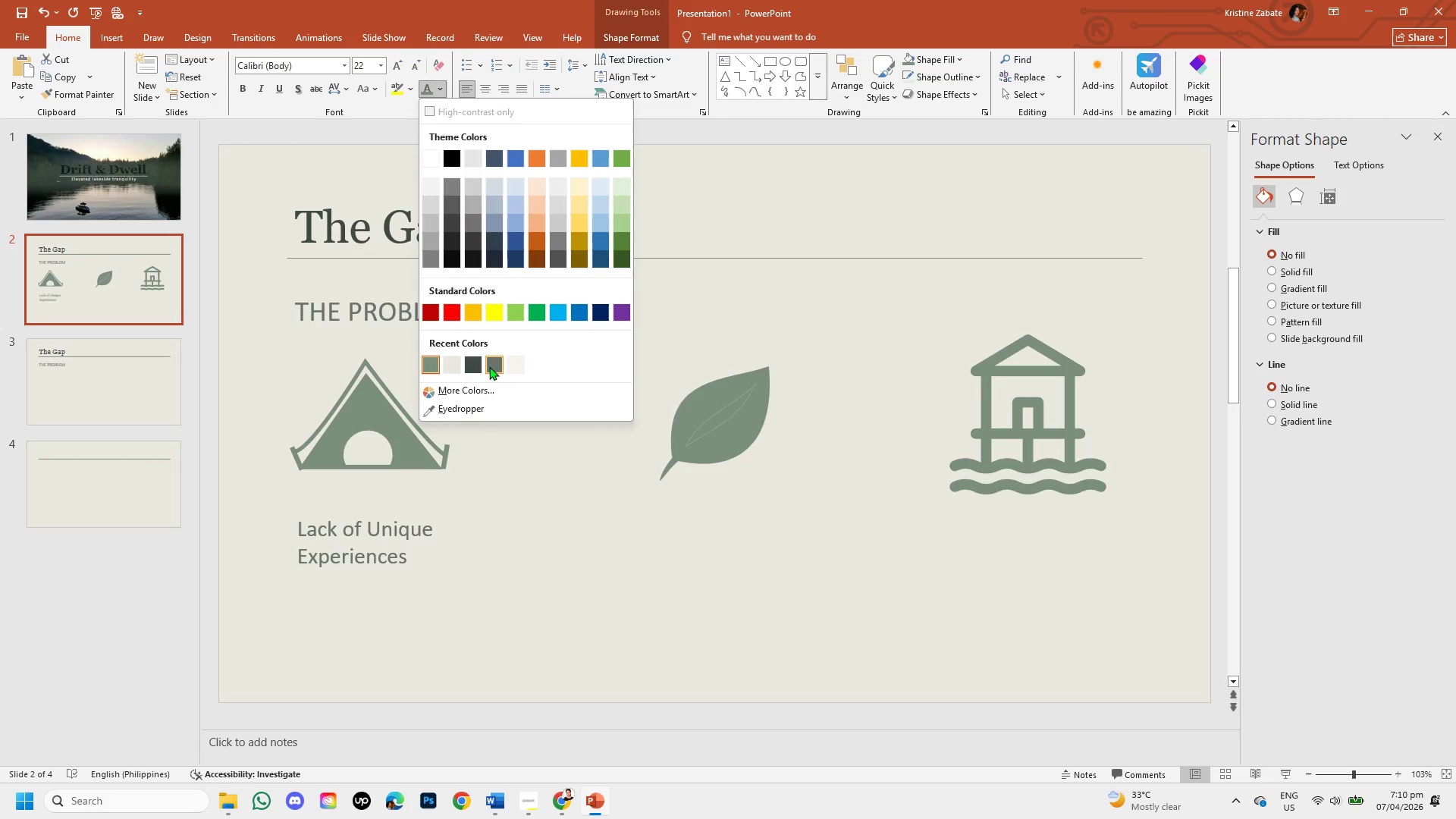 
left_click([489, 366])
 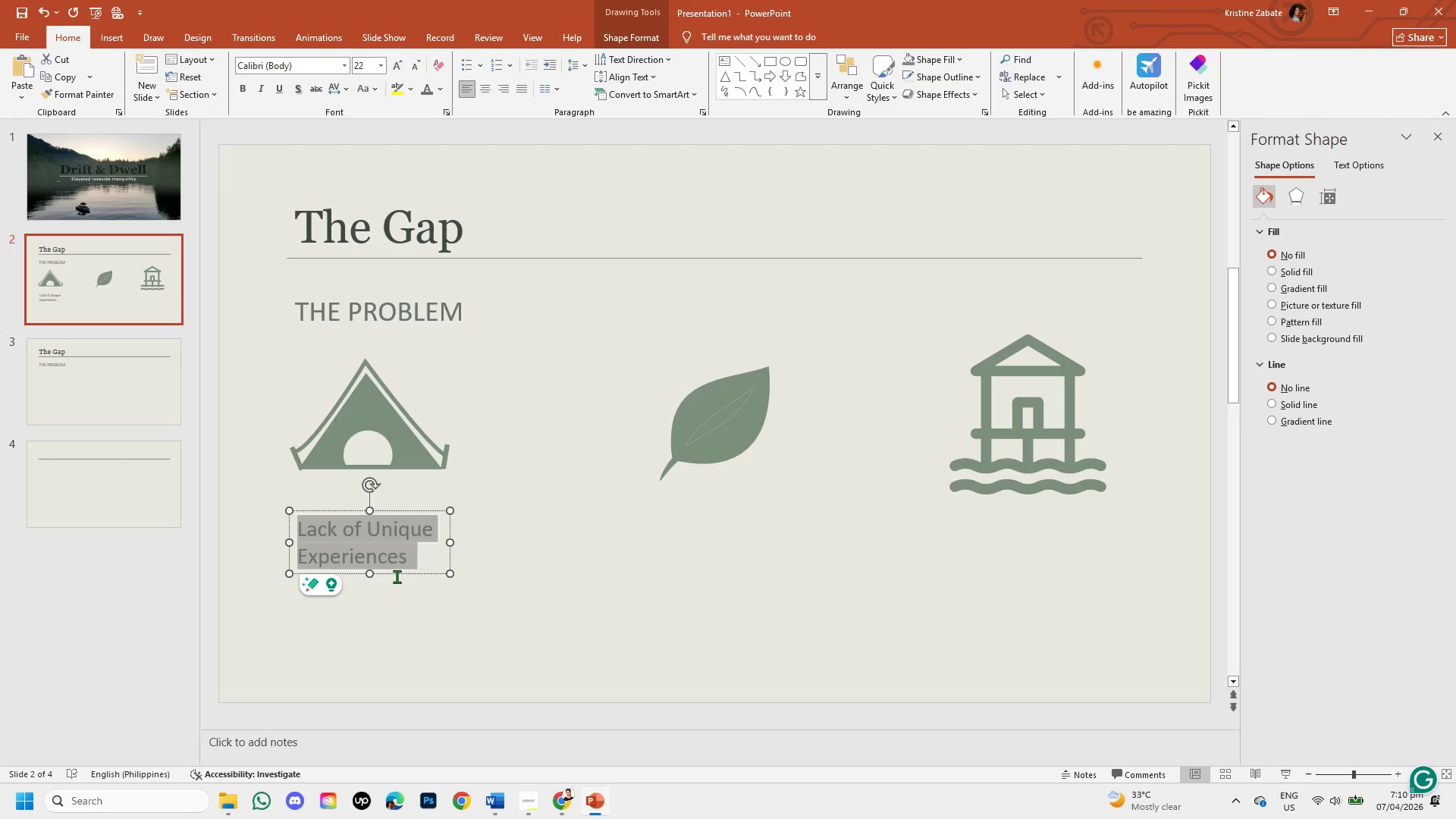 
left_click_drag(start_coordinate=[397, 573], to_coordinate=[398, 554])
 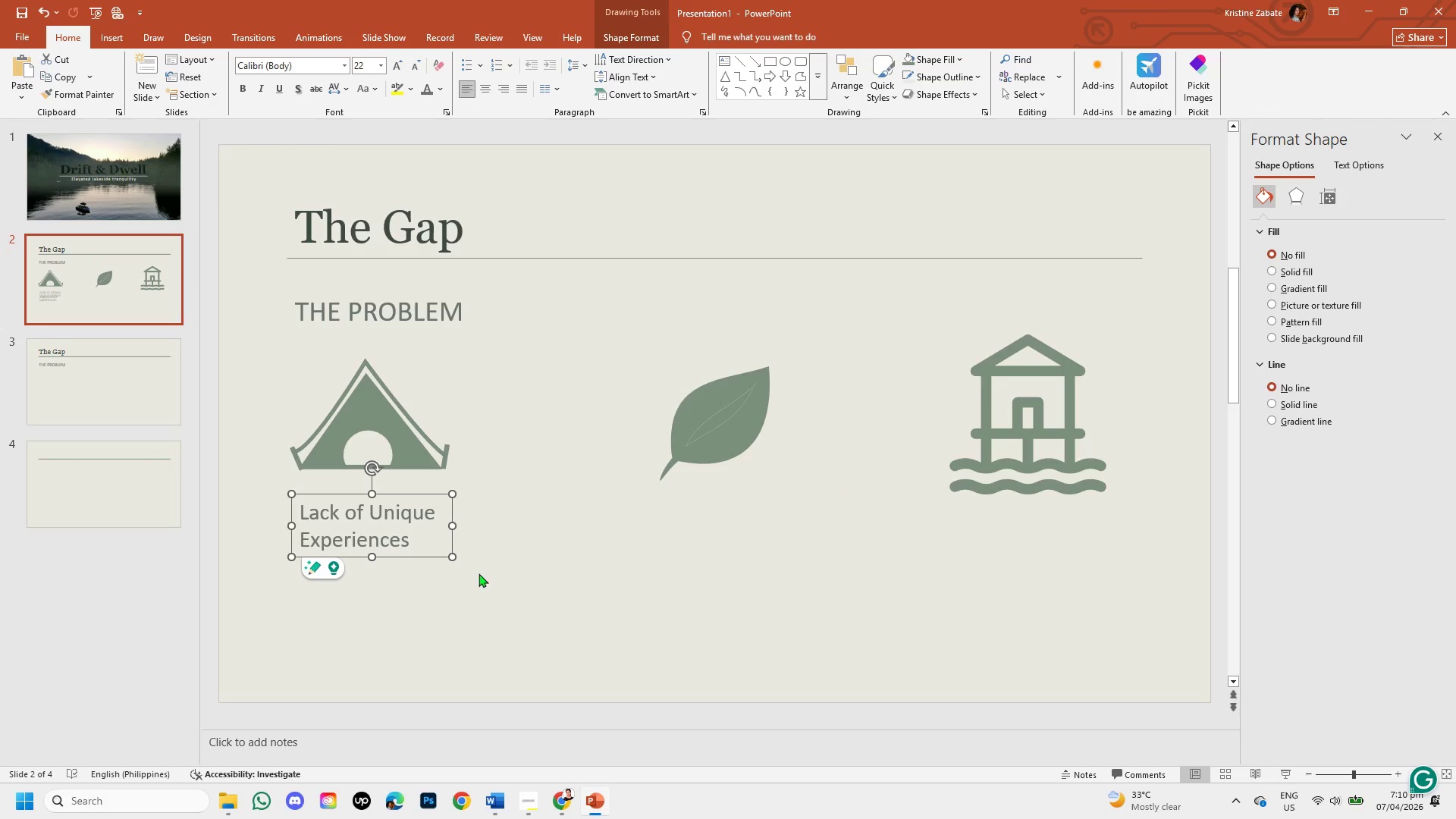 
left_click([479, 574])
 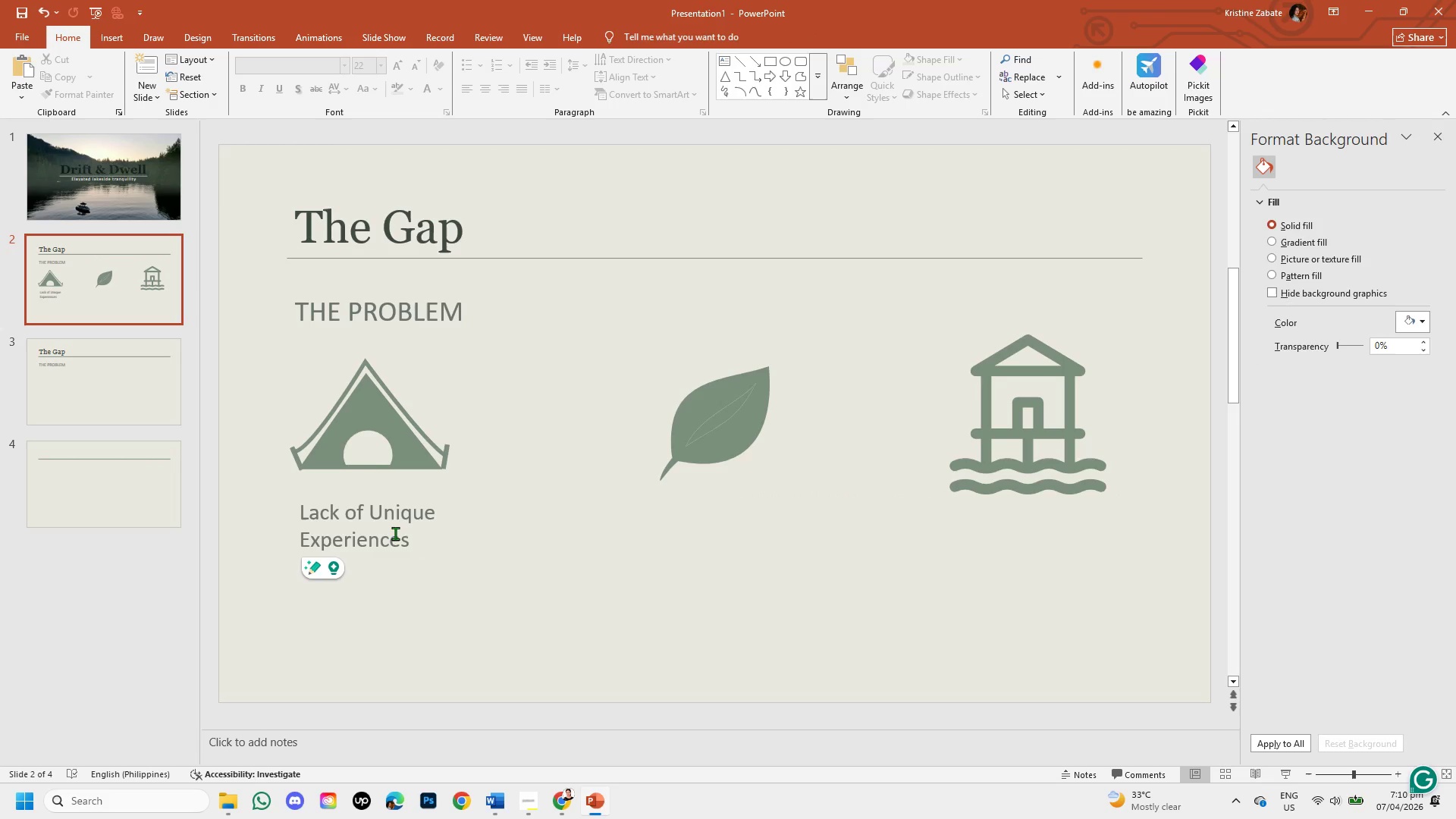 
left_click([395, 533])
 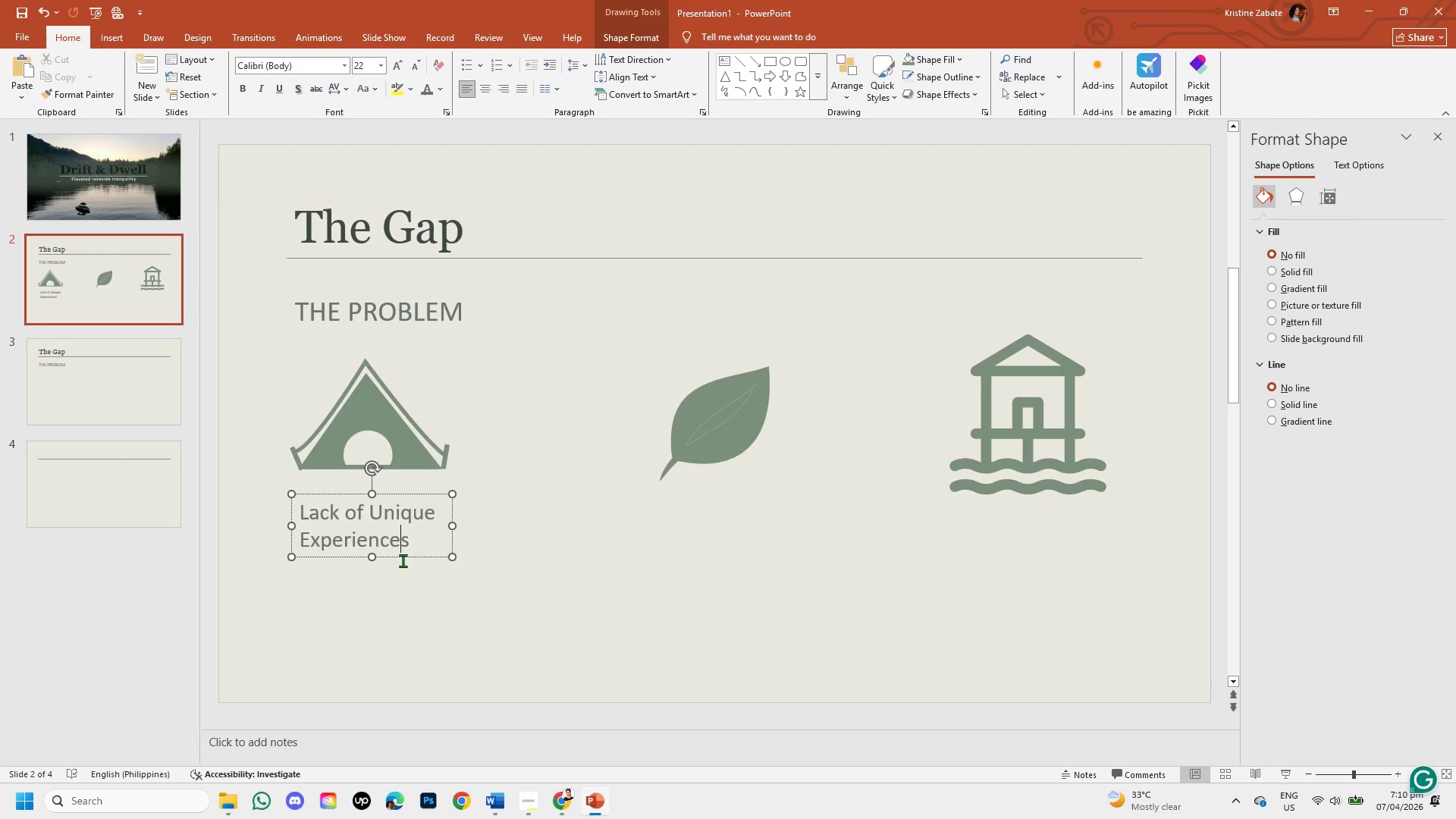 
left_click([400, 558])
 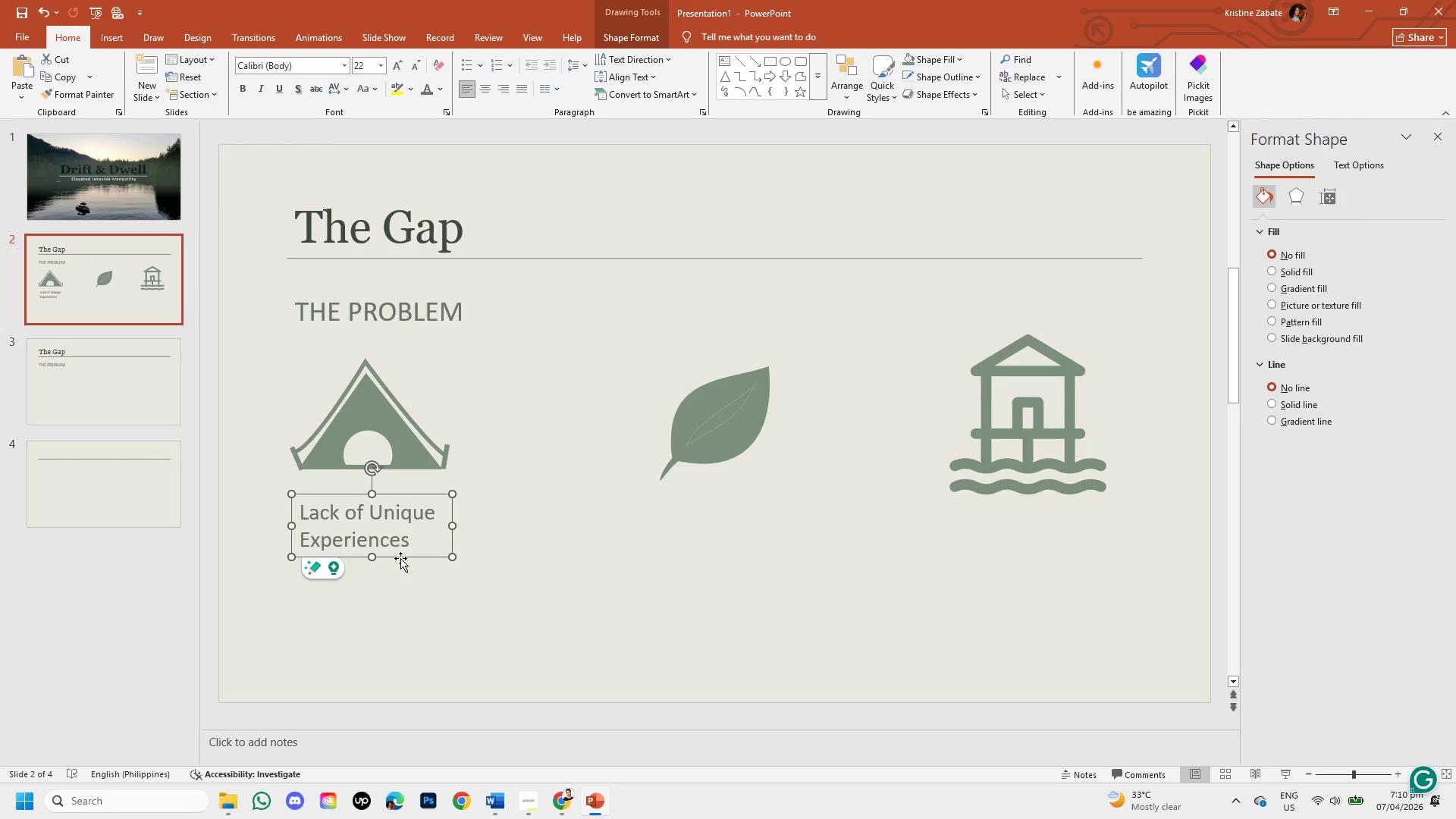 
key(Control+C)
 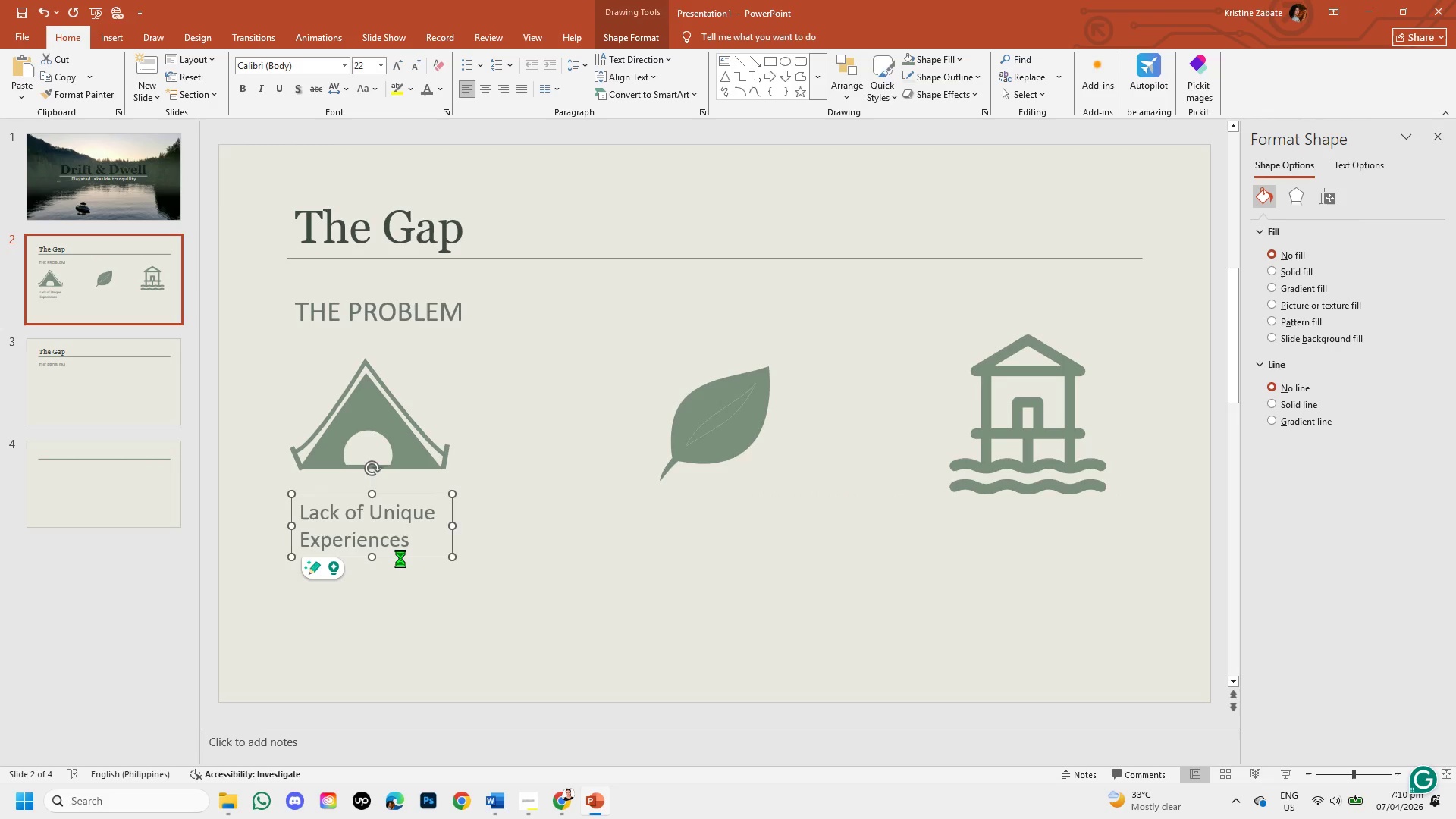 
key(Control+V)
 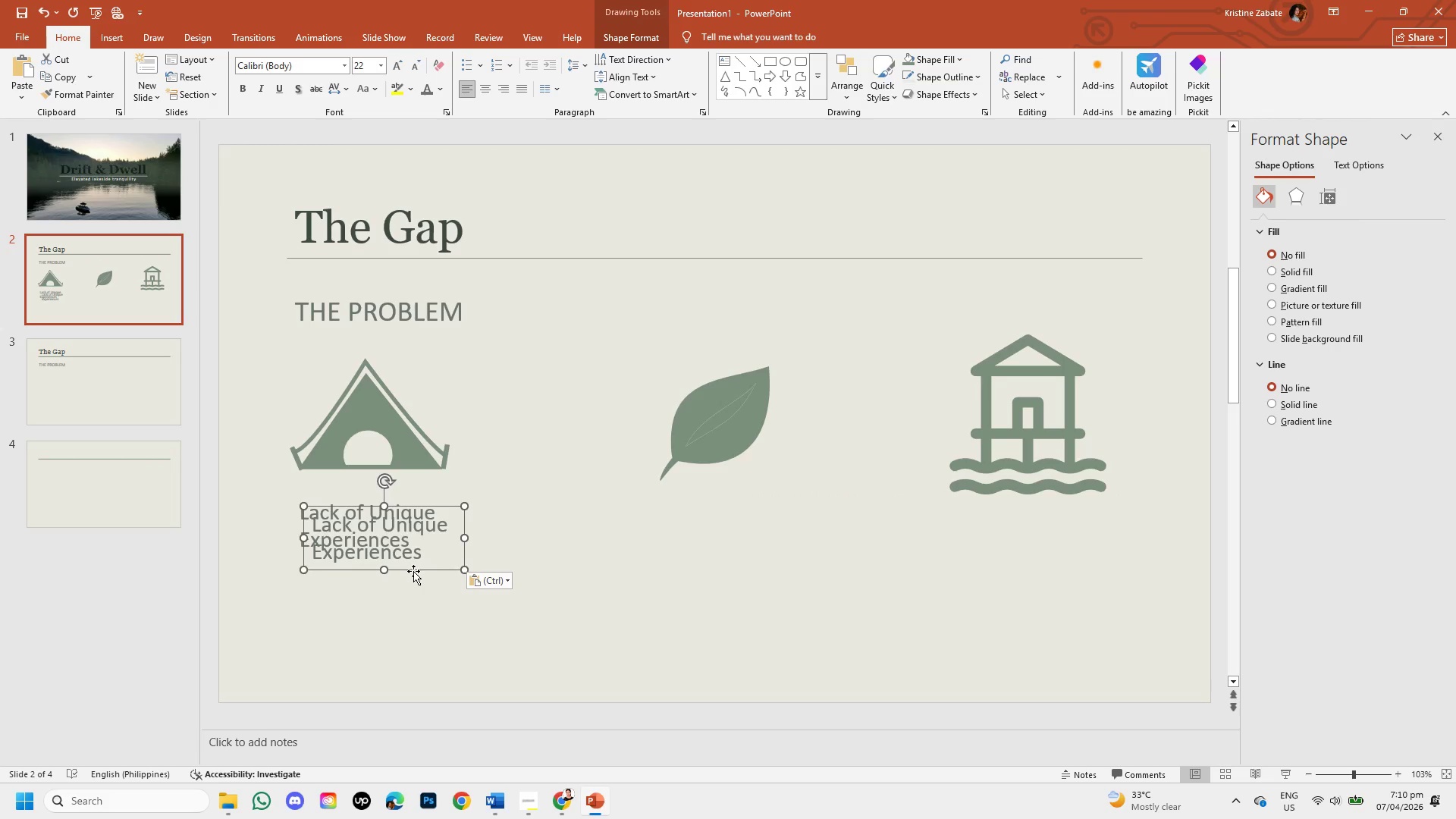 
left_click_drag(start_coordinate=[413, 571], to_coordinate=[737, 560])
 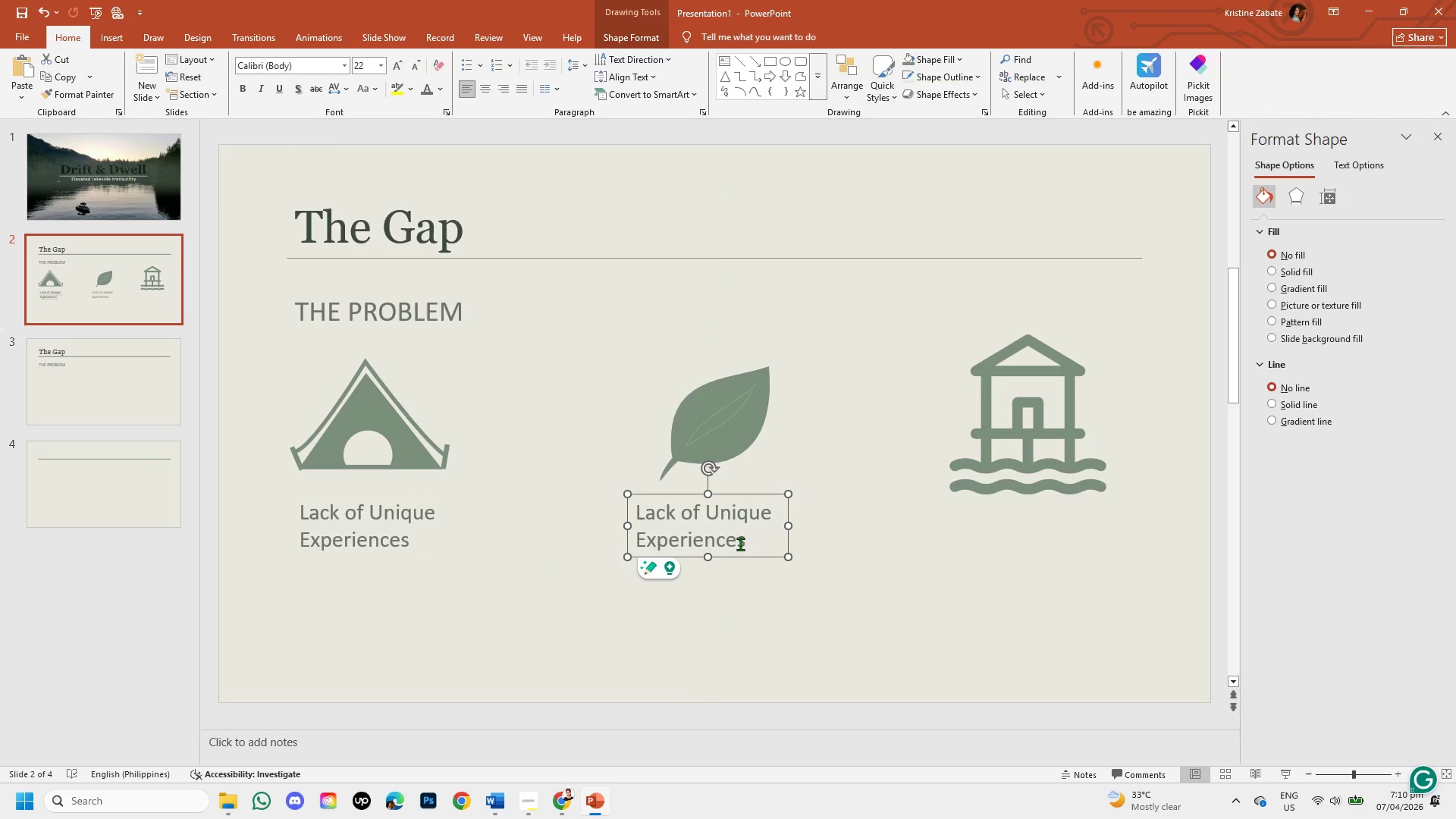 
left_click([740, 544])
 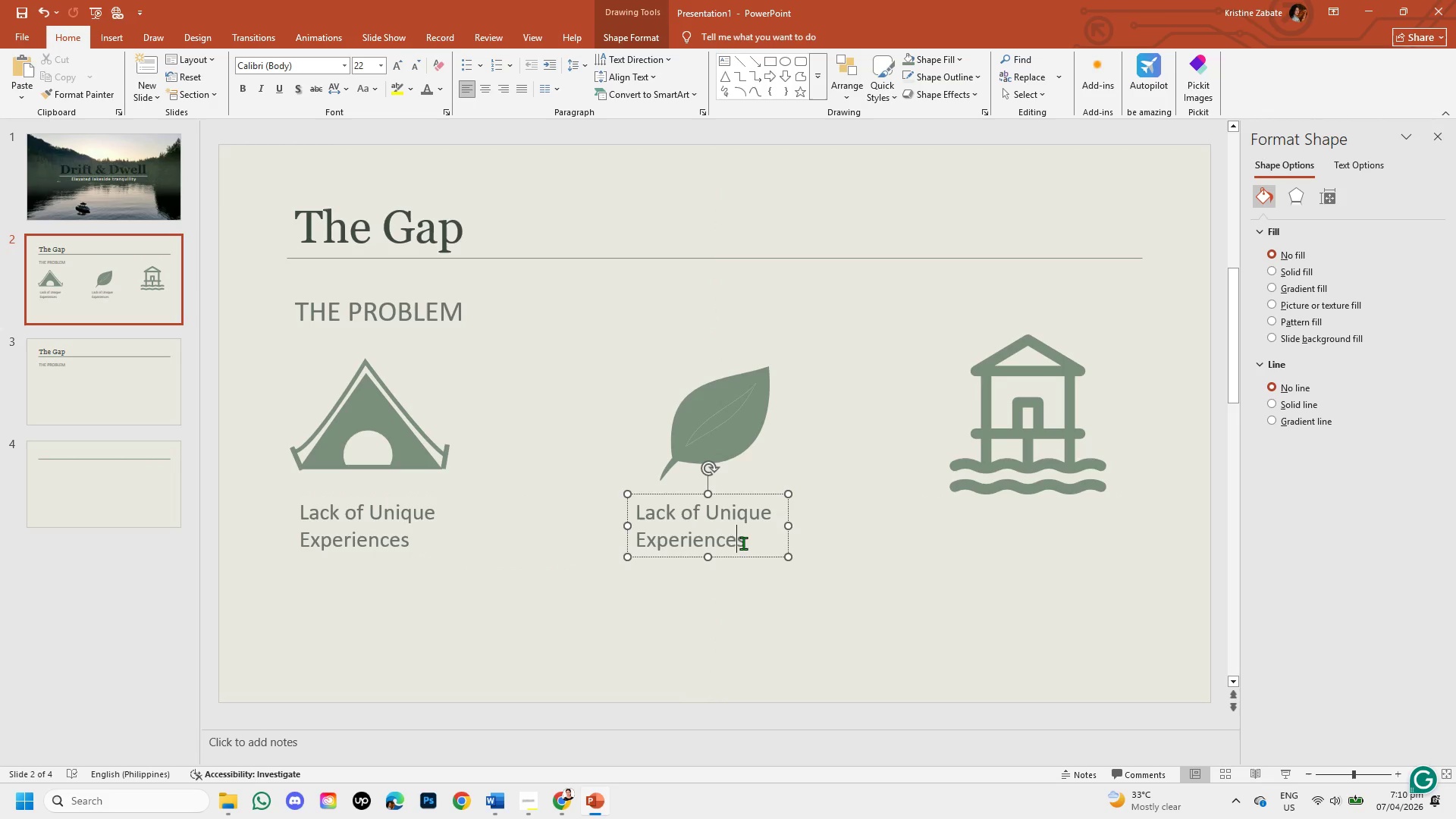 
left_click([743, 543])
 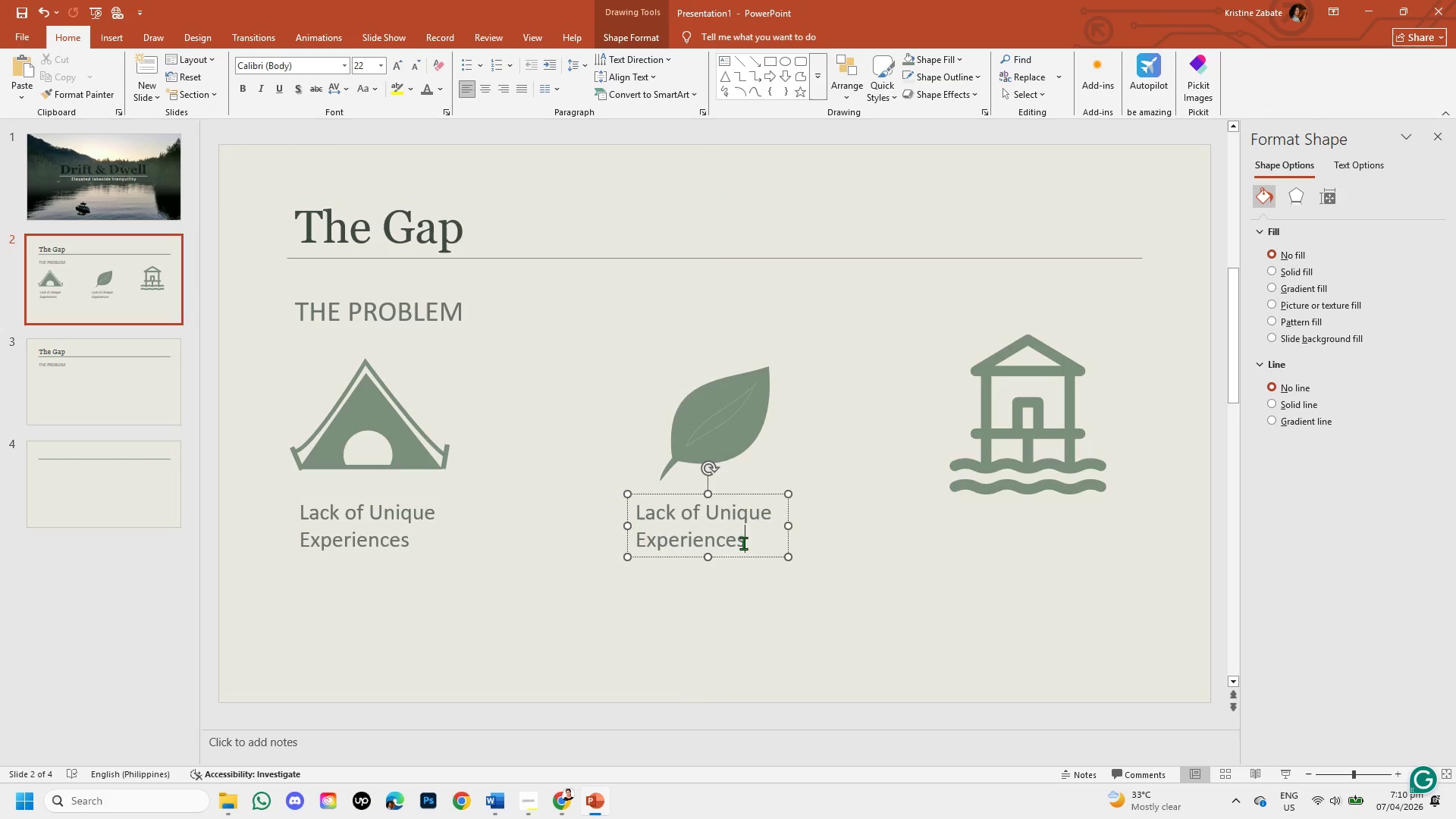 
left_click_drag(start_coordinate=[743, 543], to_coordinate=[698, 516])
 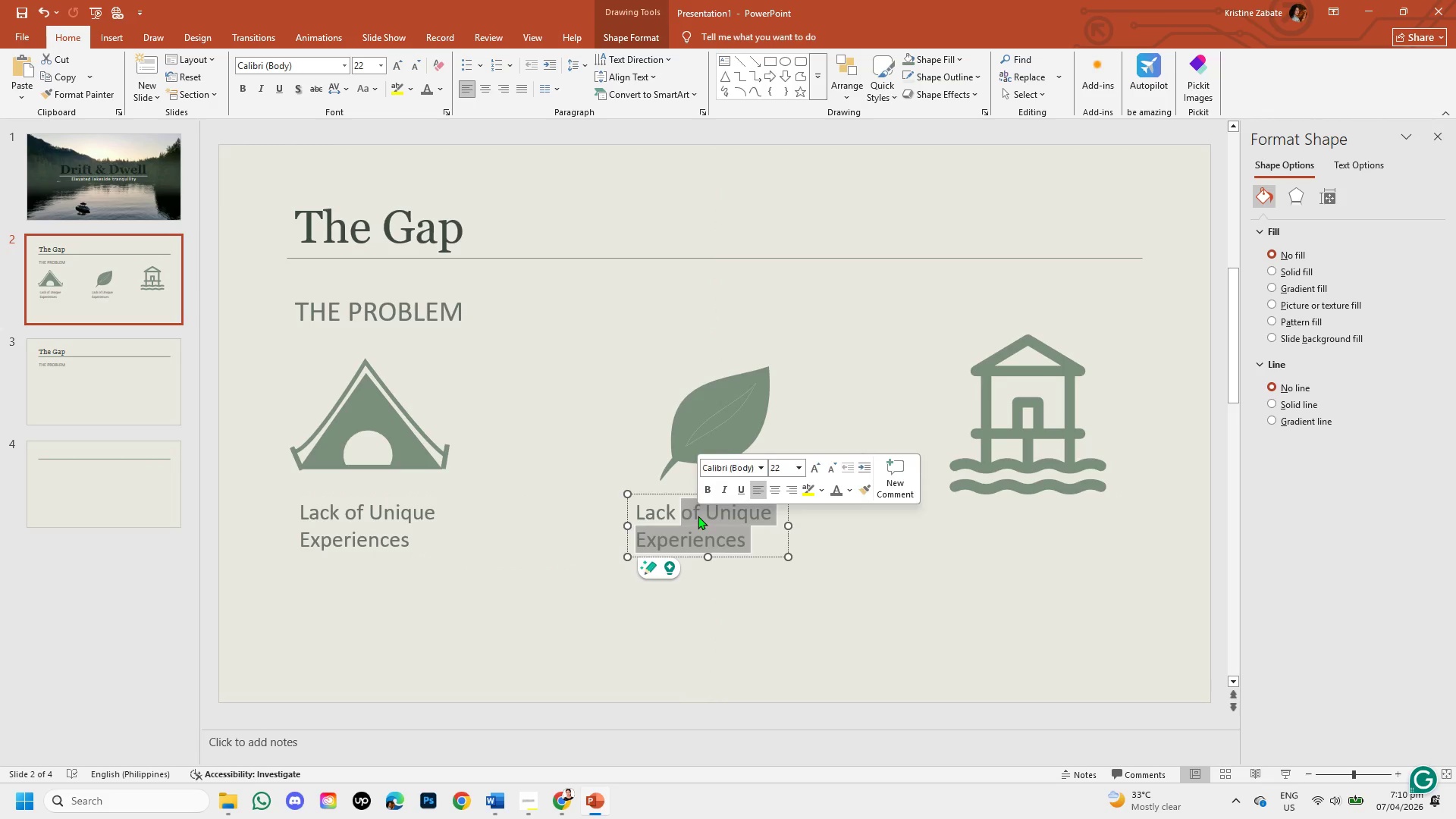 
key(Backspace)
key(Backspace)
key(Backspace)
key(Backspace)
key(Backspace)
type(n)
key(Backspace)
type(No Eco-Friendly Options)
 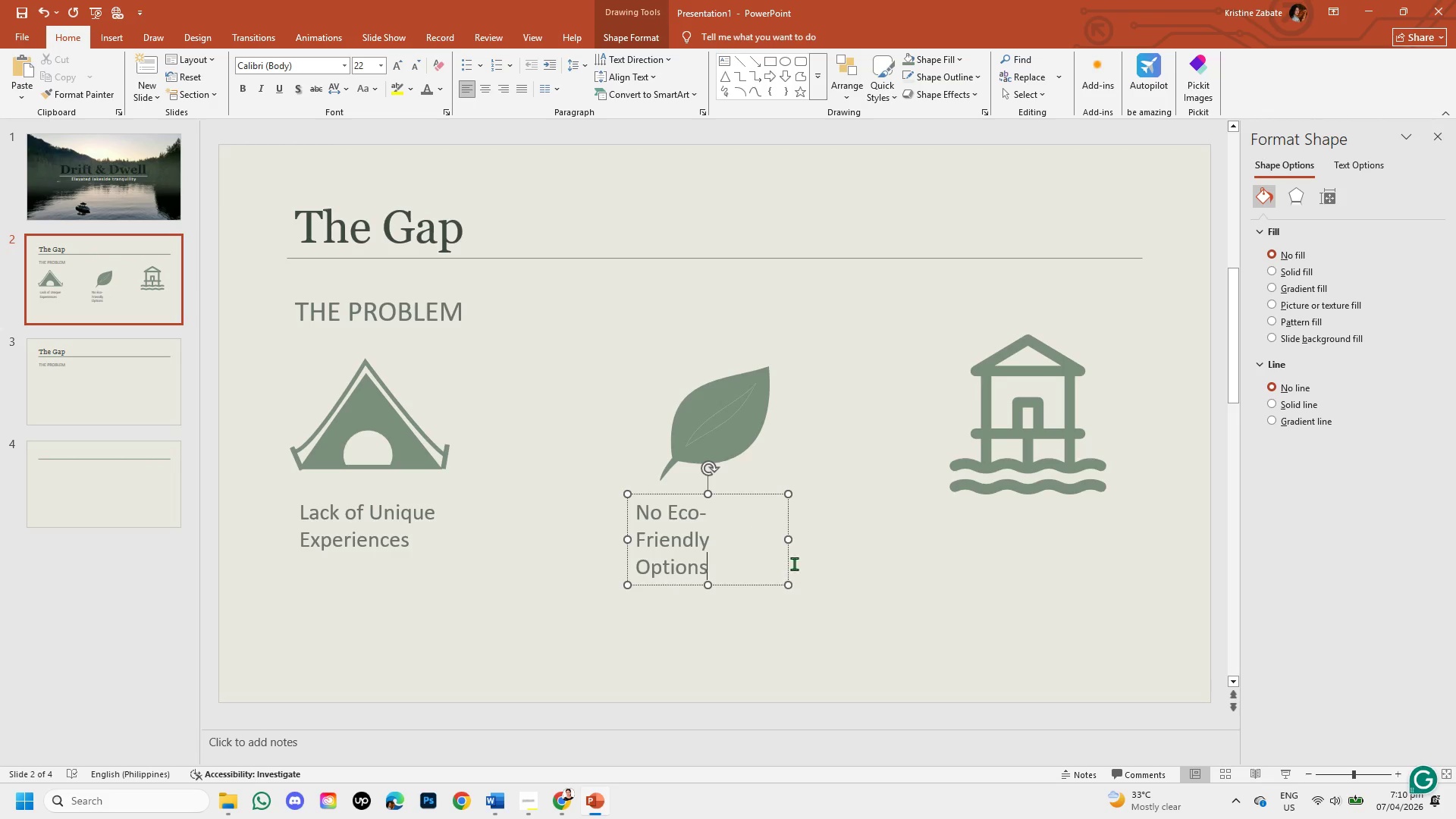 
left_click_drag(start_coordinate=[787, 539], to_coordinate=[808, 538])
 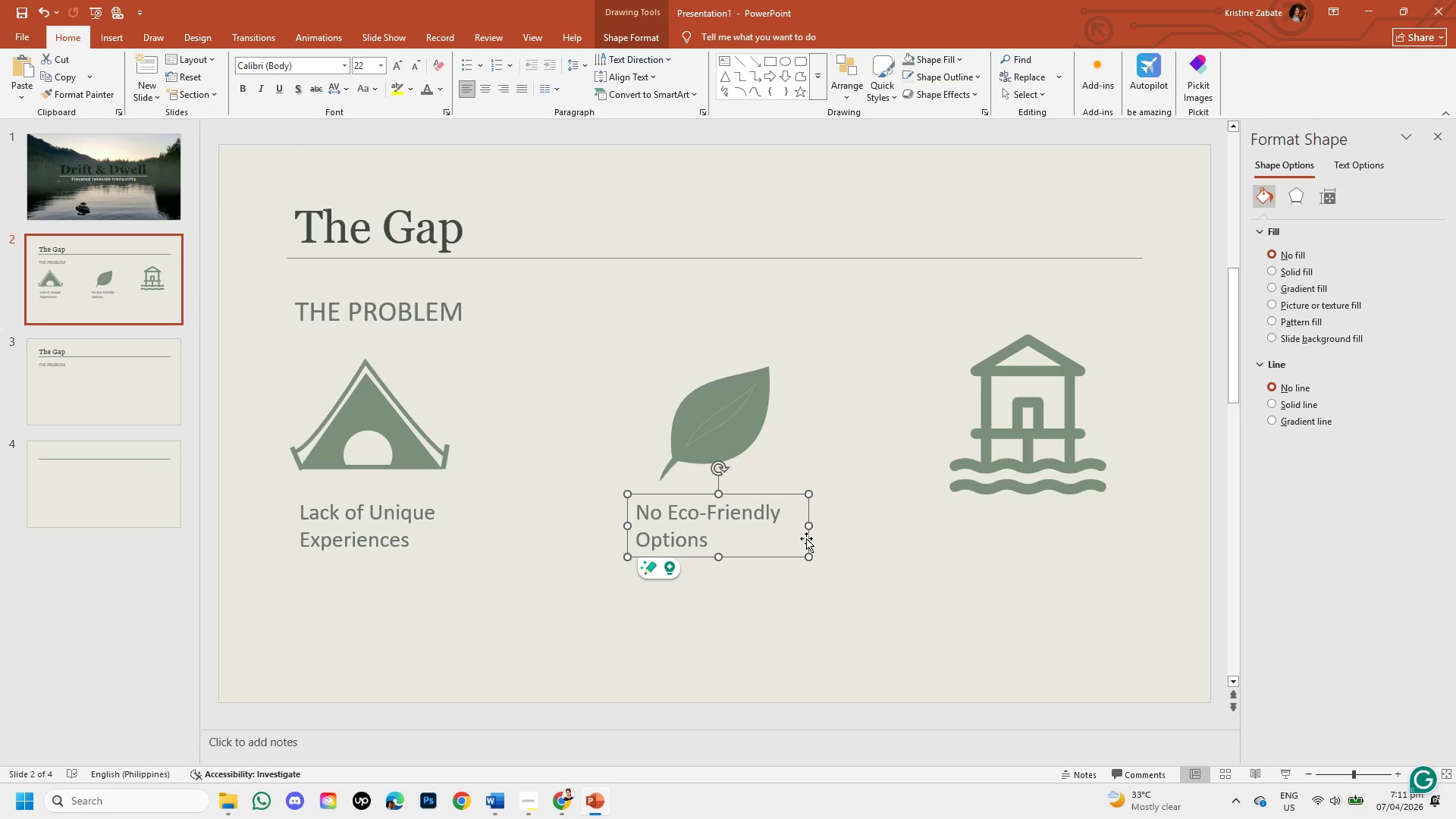 
left_click([758, 559])
 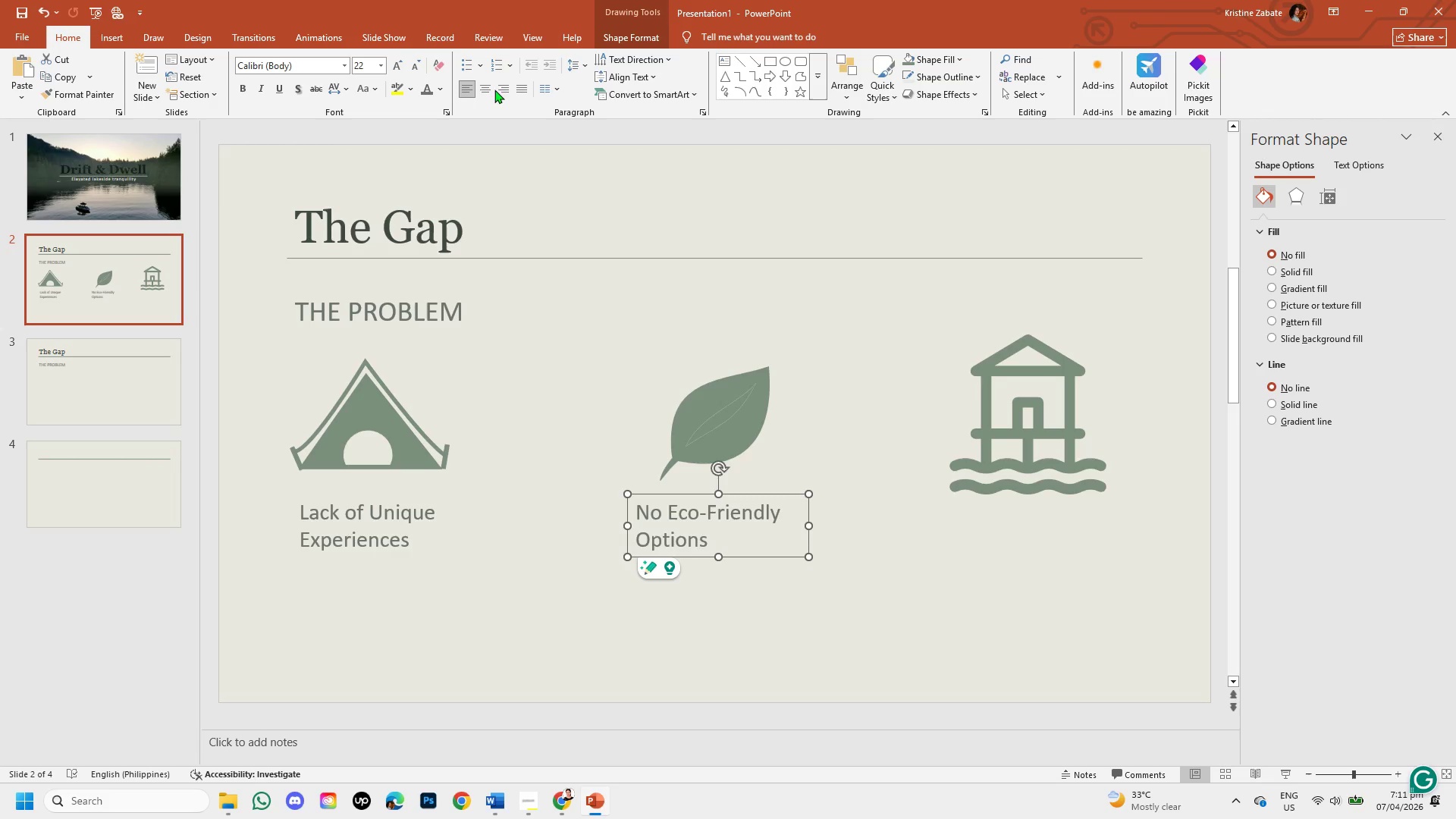 
left_click([482, 89])
 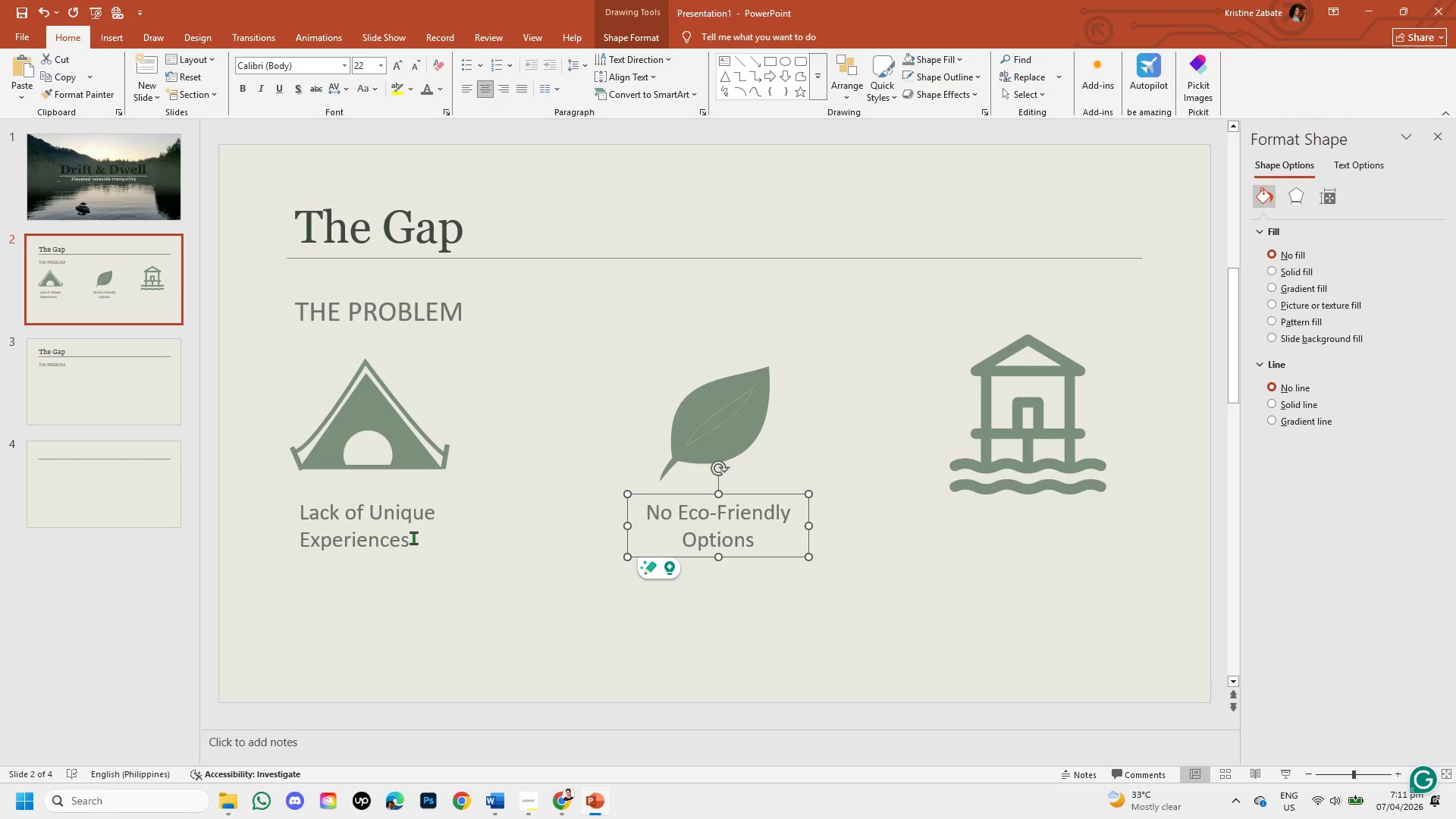 
left_click([407, 530])
 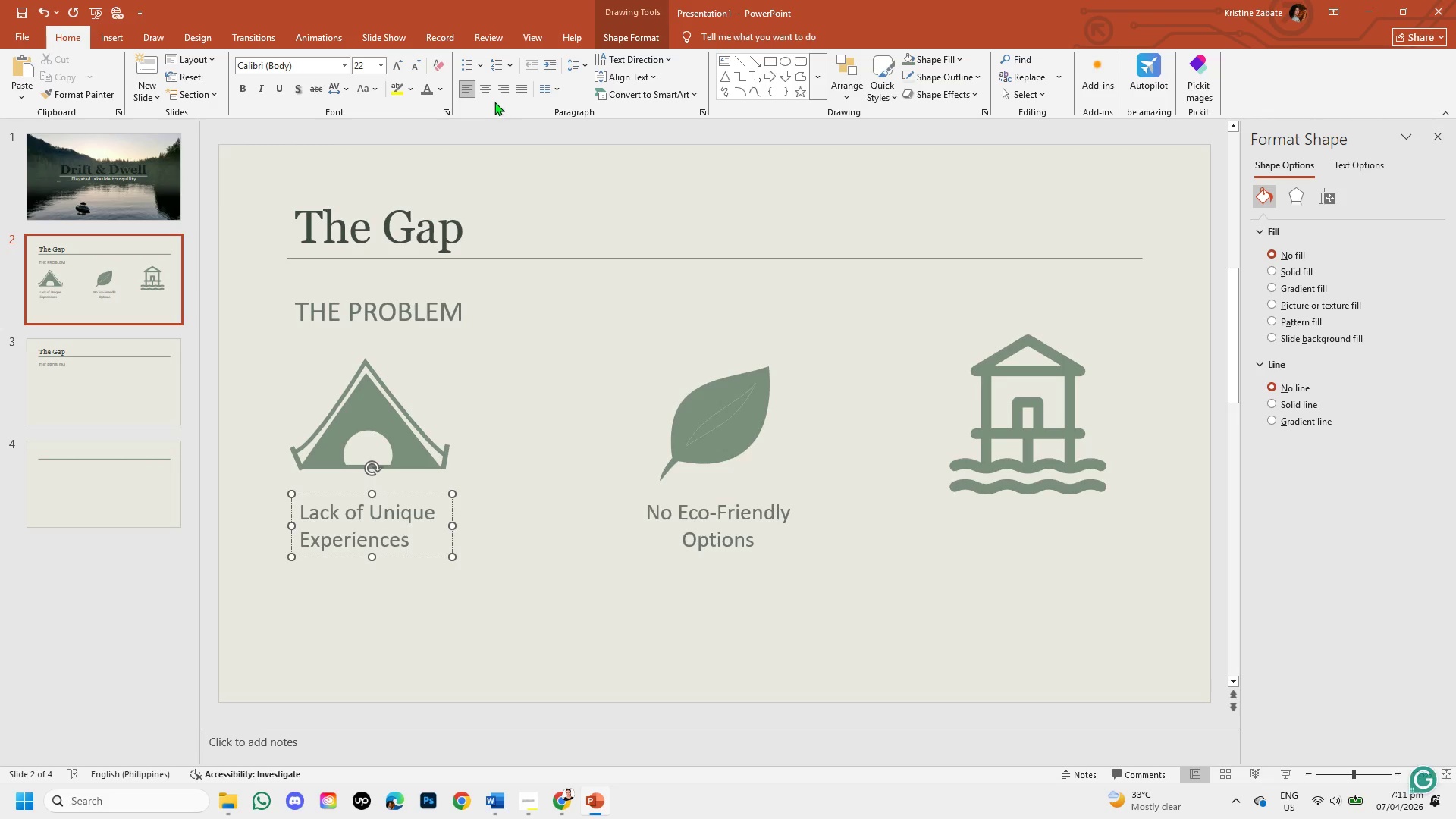 
left_click([478, 81])
 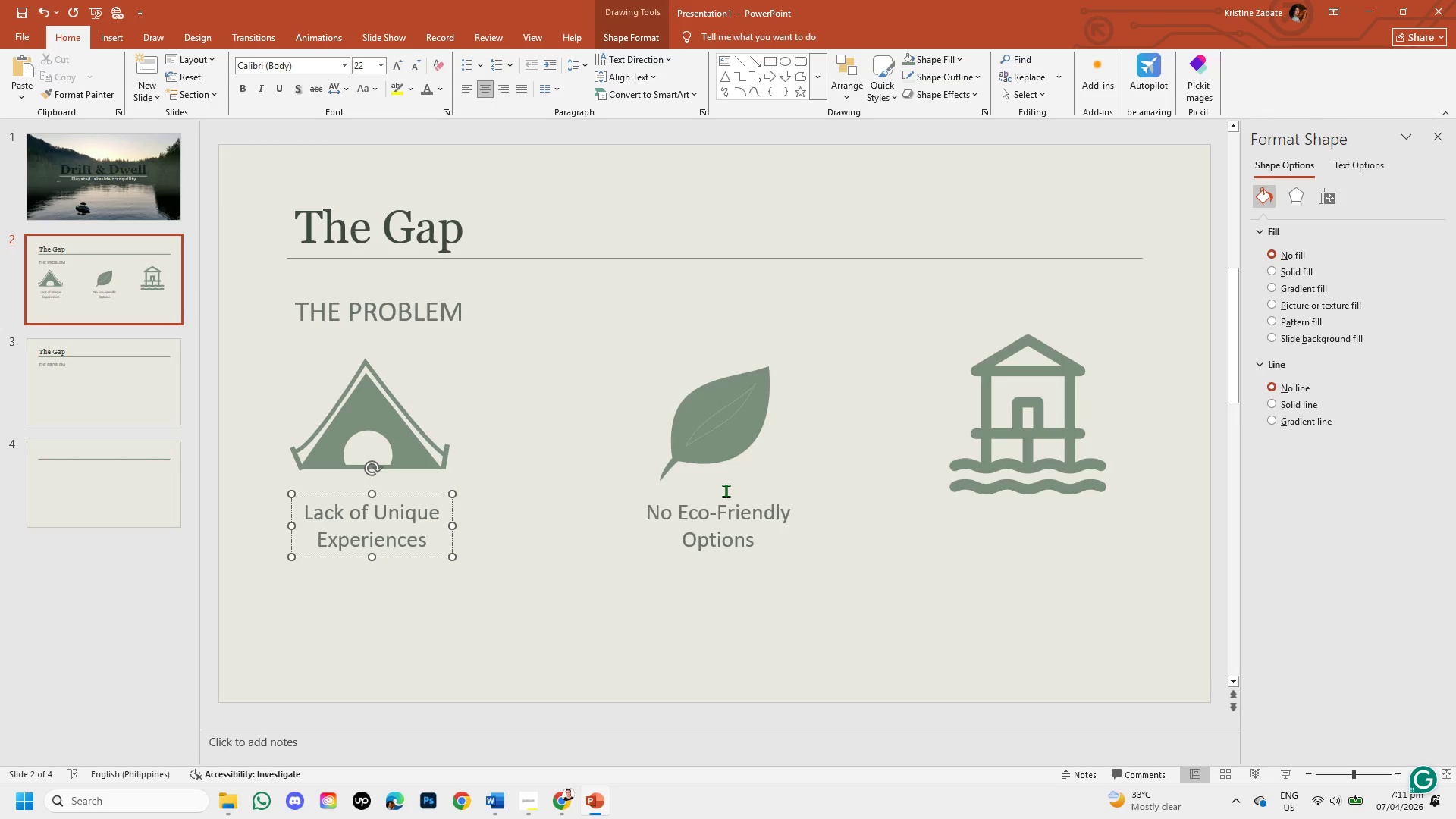 
left_click([735, 537])
 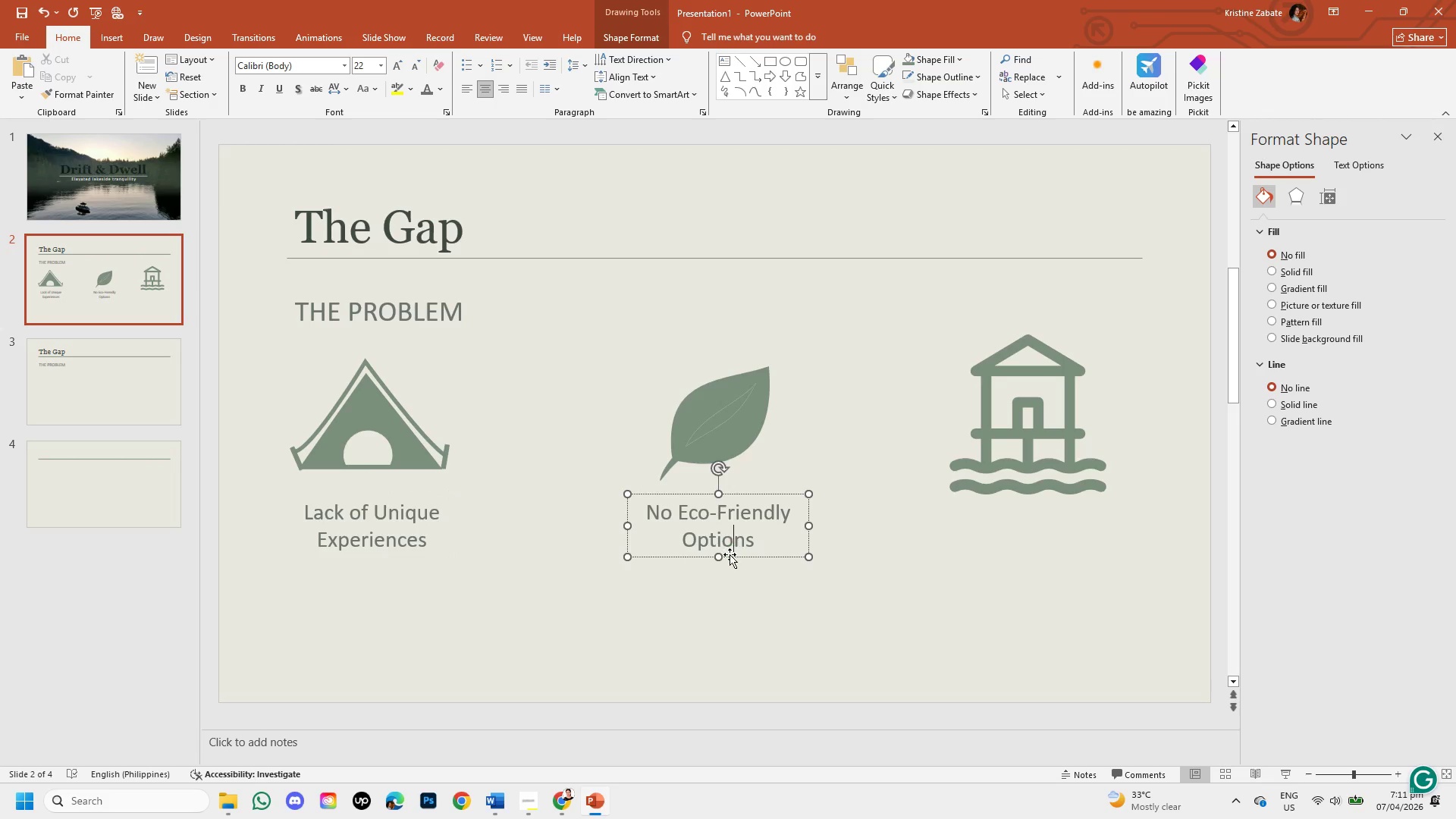 
left_click([730, 554])
 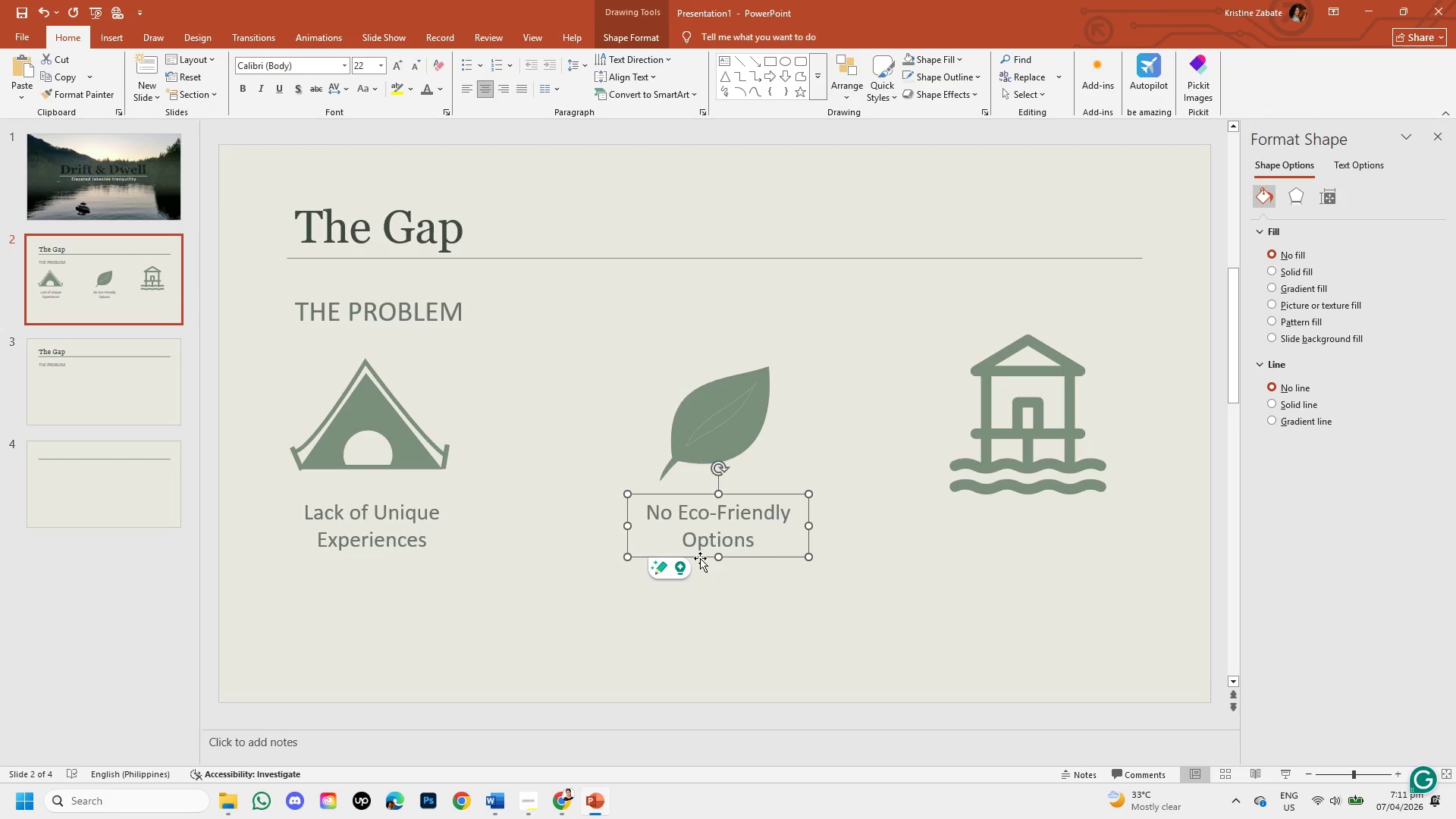 
key(ArrowLeft)
 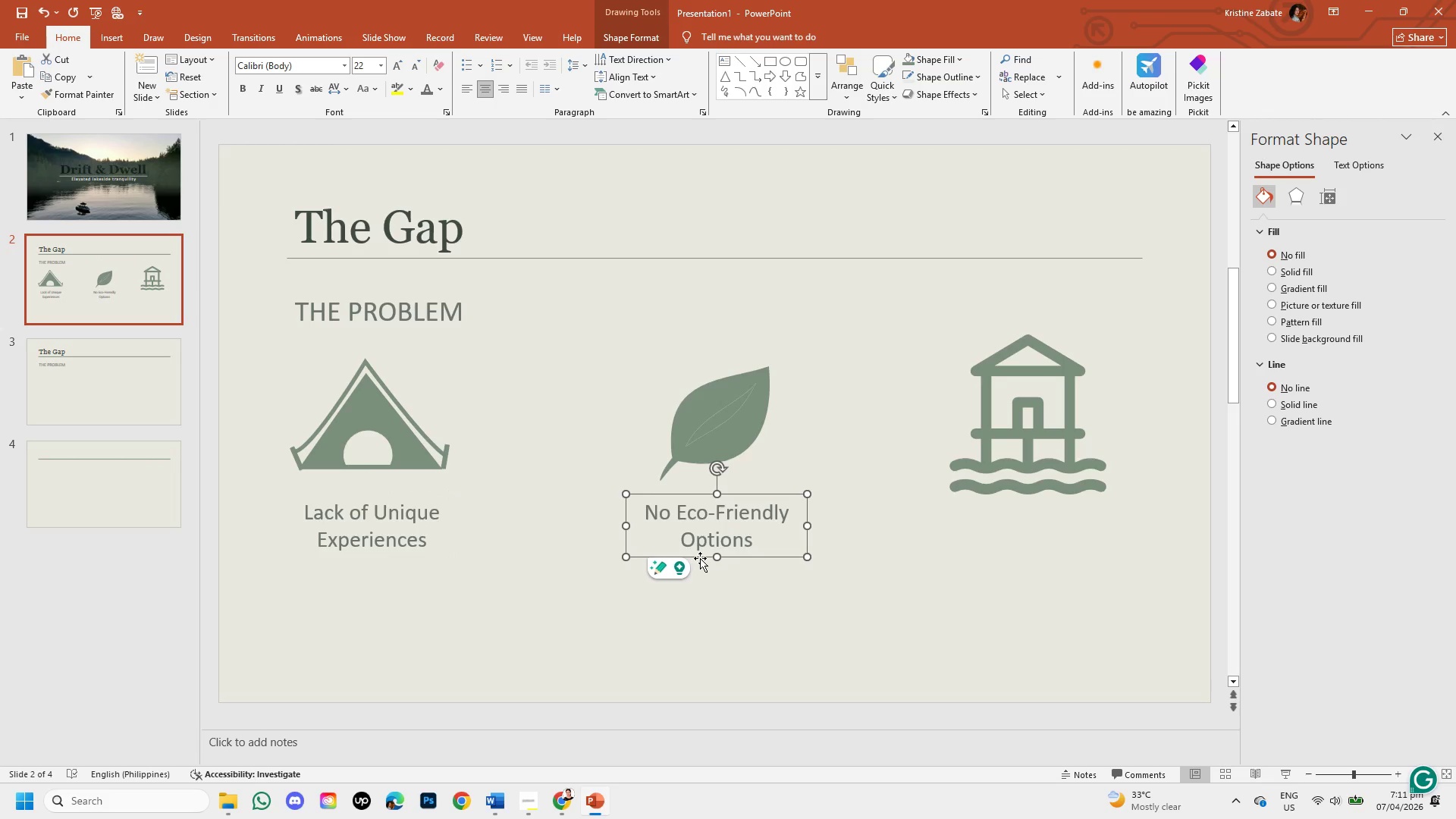 
key(ArrowLeft)
 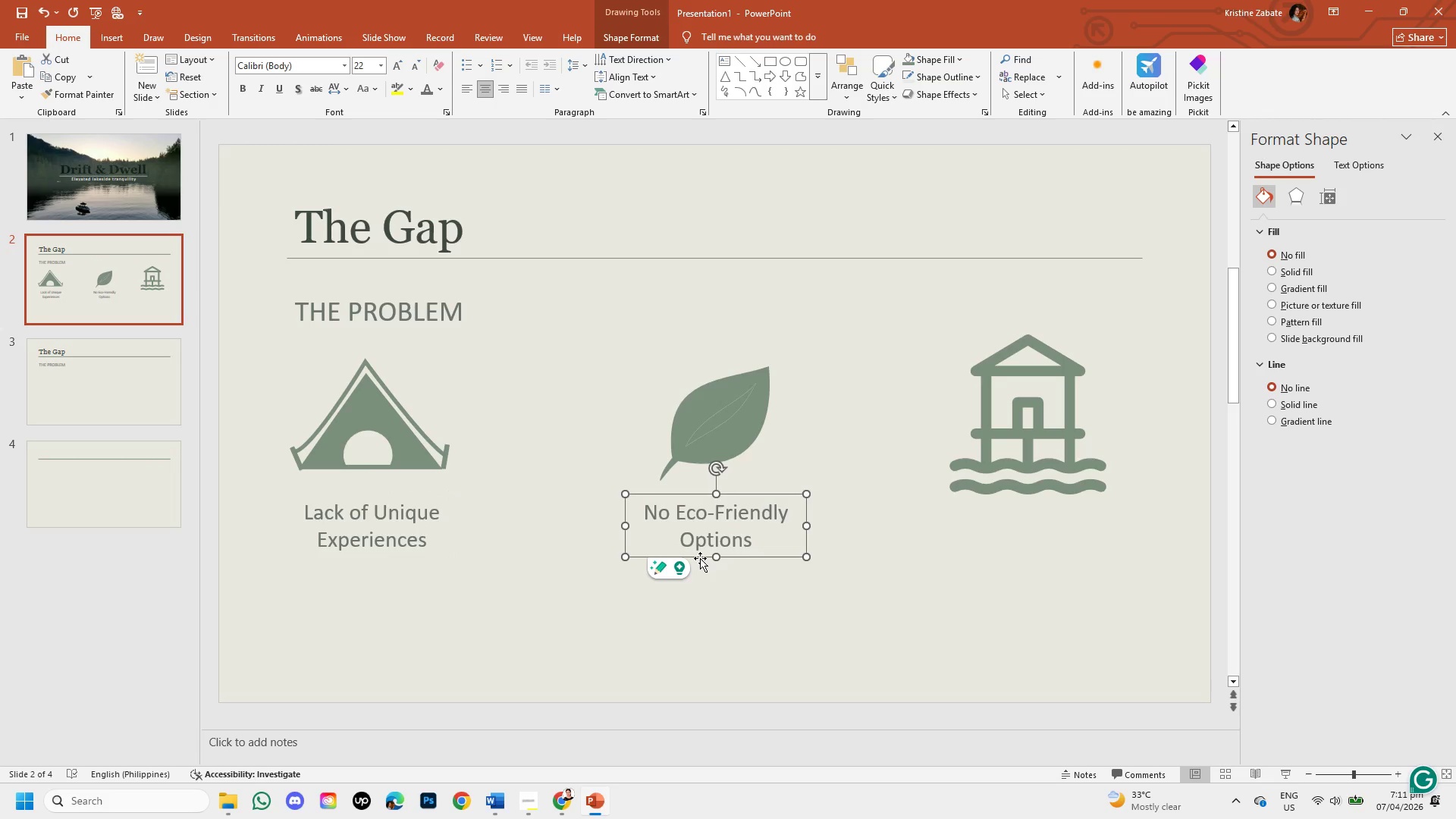 
key(ArrowLeft)
 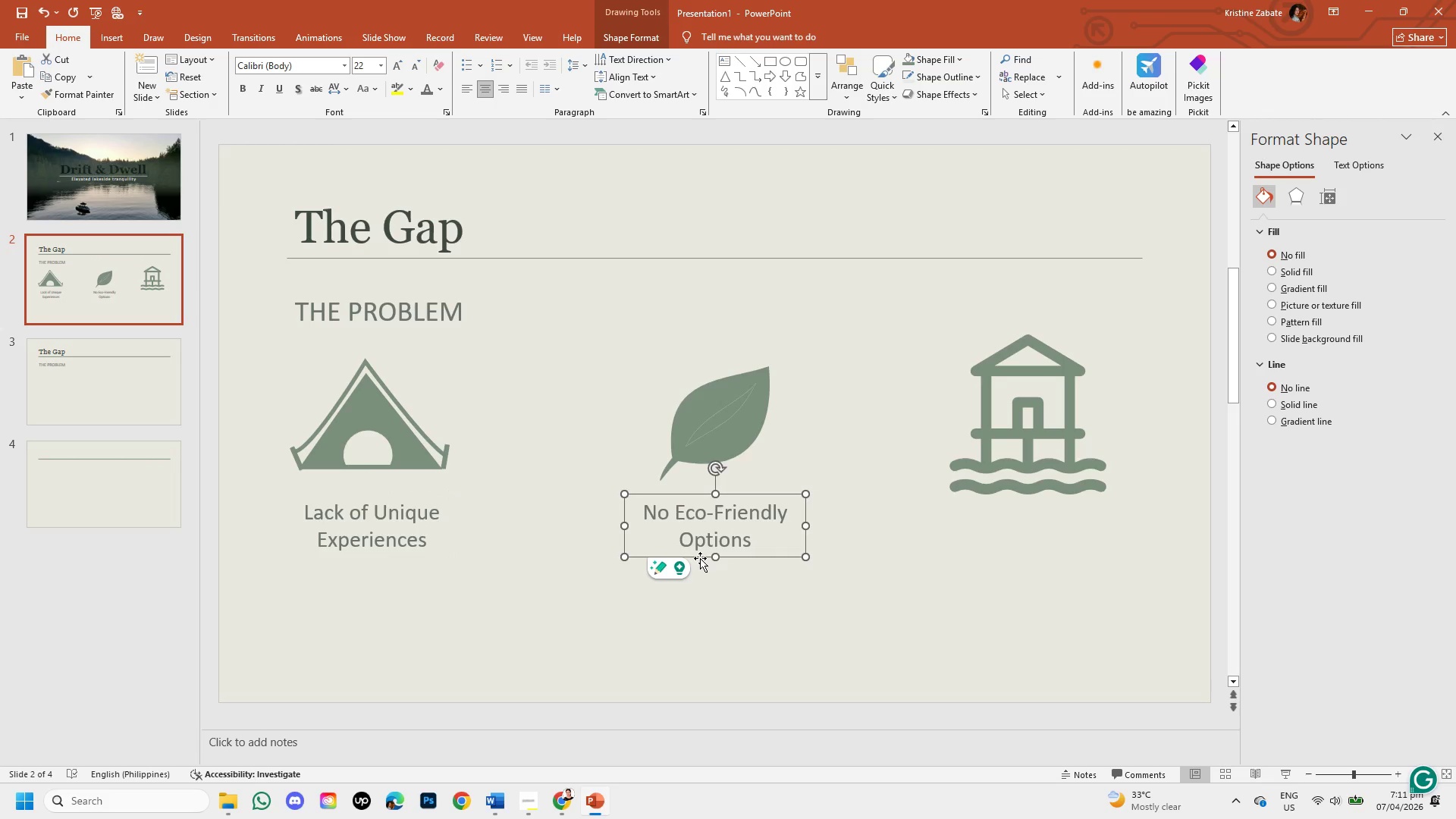 
key(ArrowLeft)
 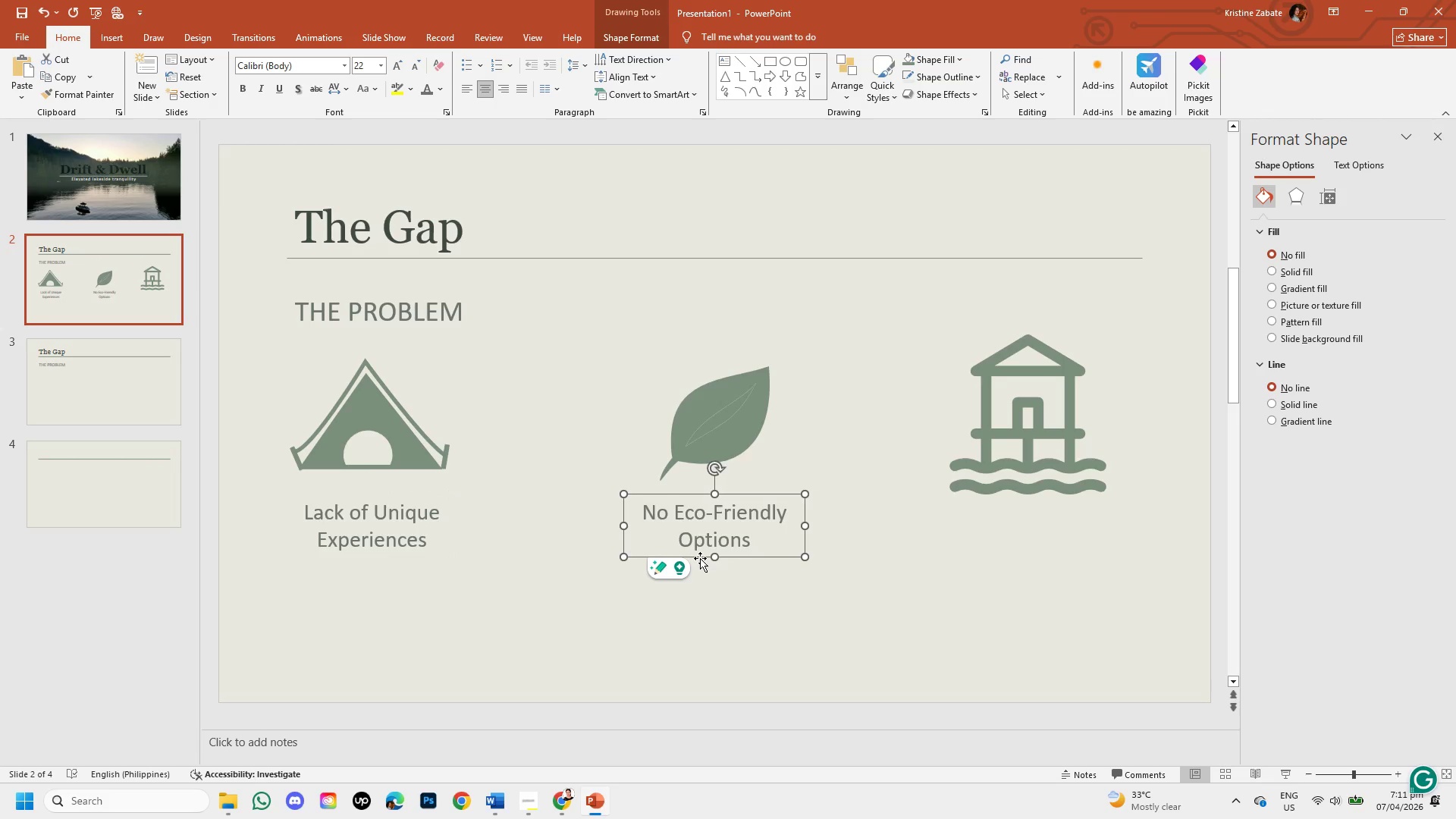 
key(ArrowLeft)
 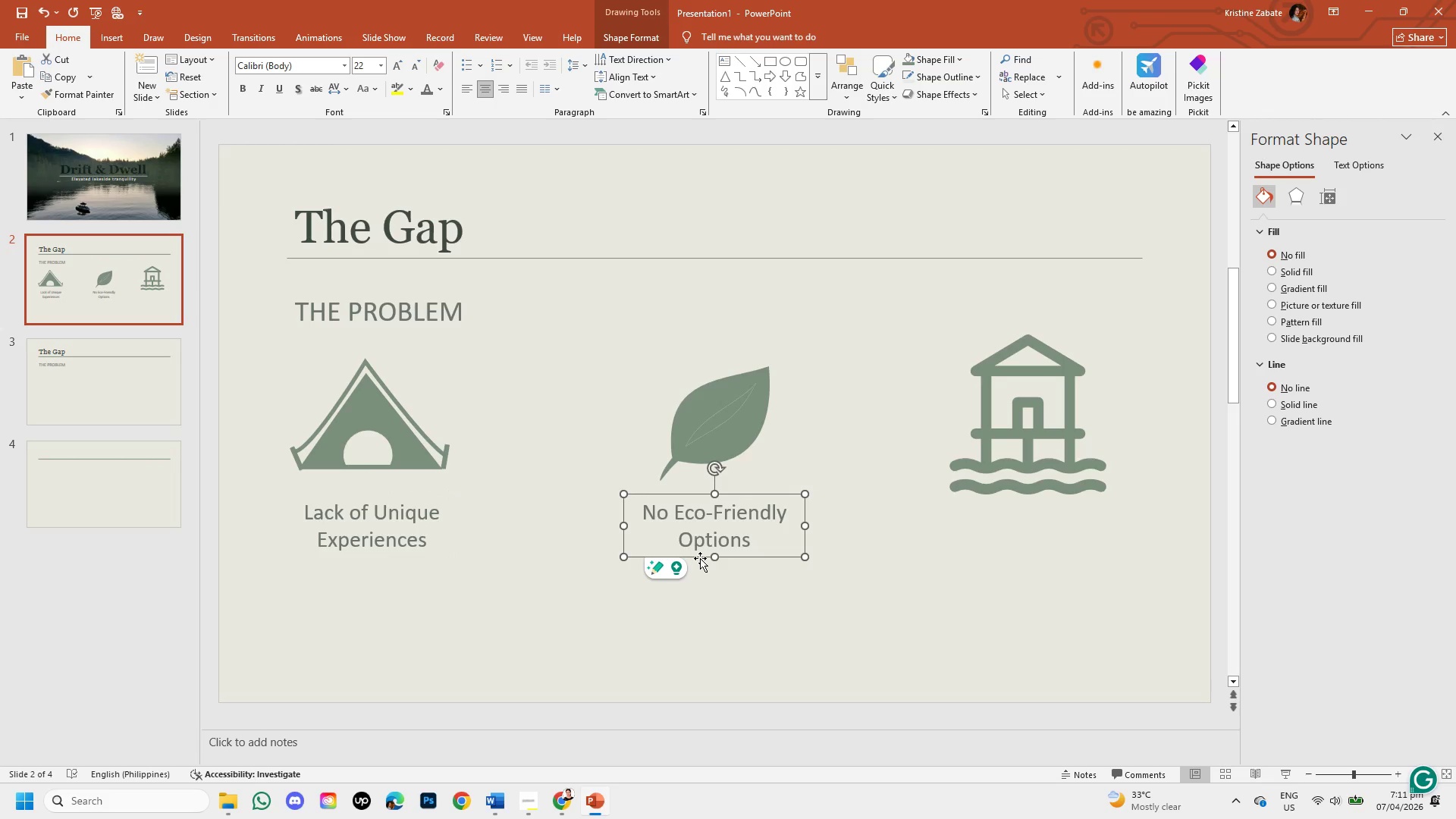 
left_click([700, 558])
 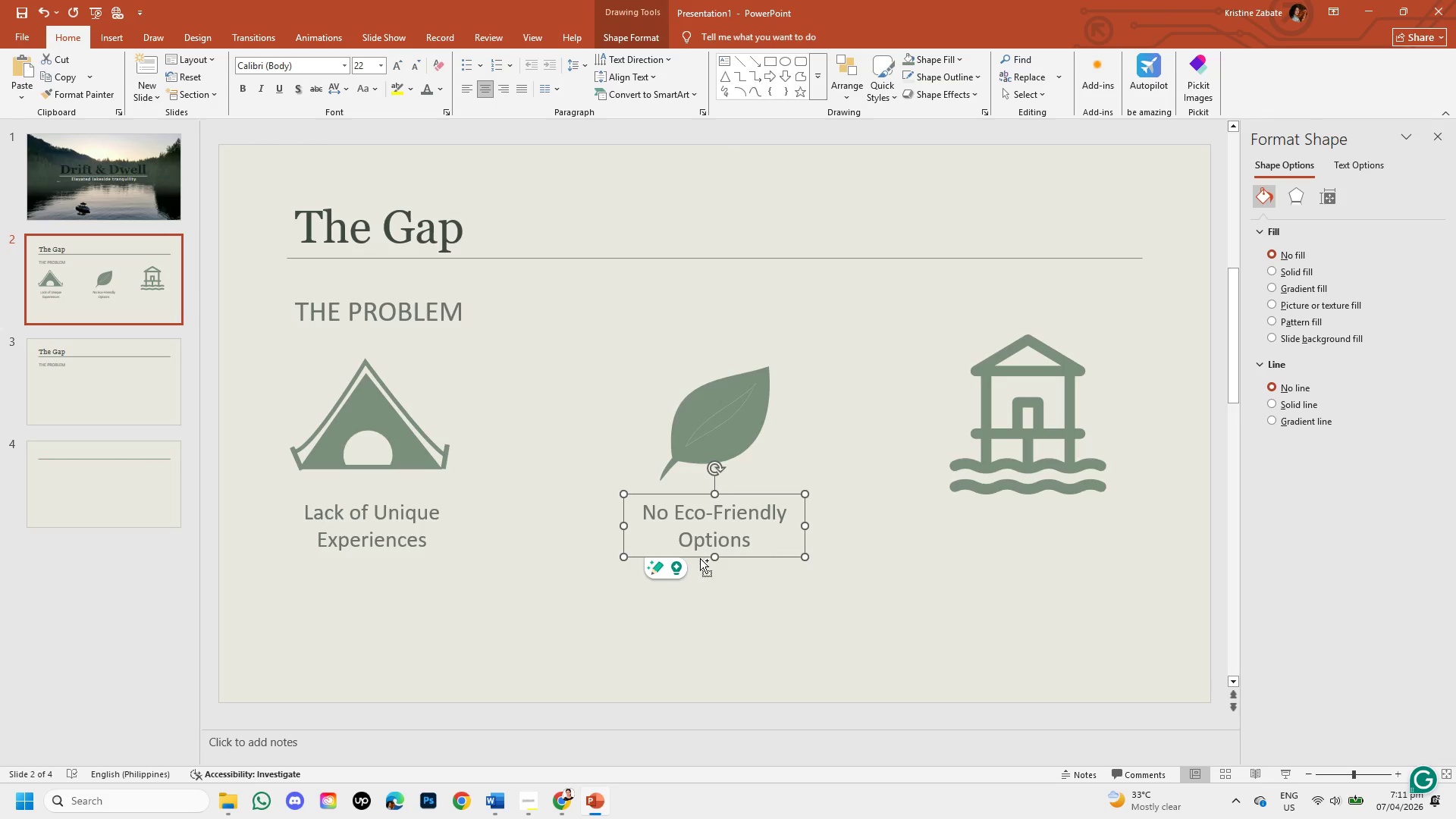 
key(Control+C)
 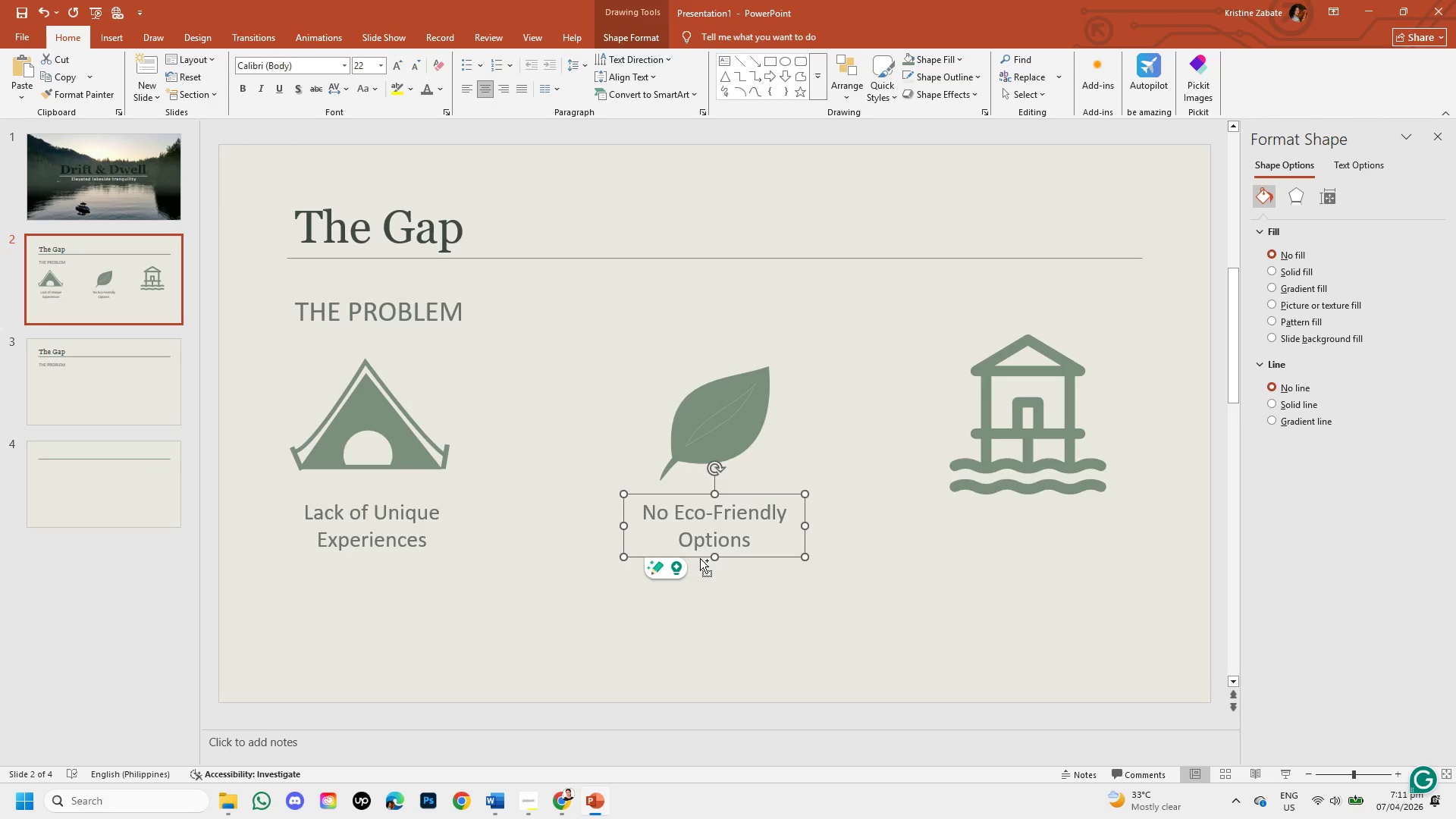 
key(Control+V)
 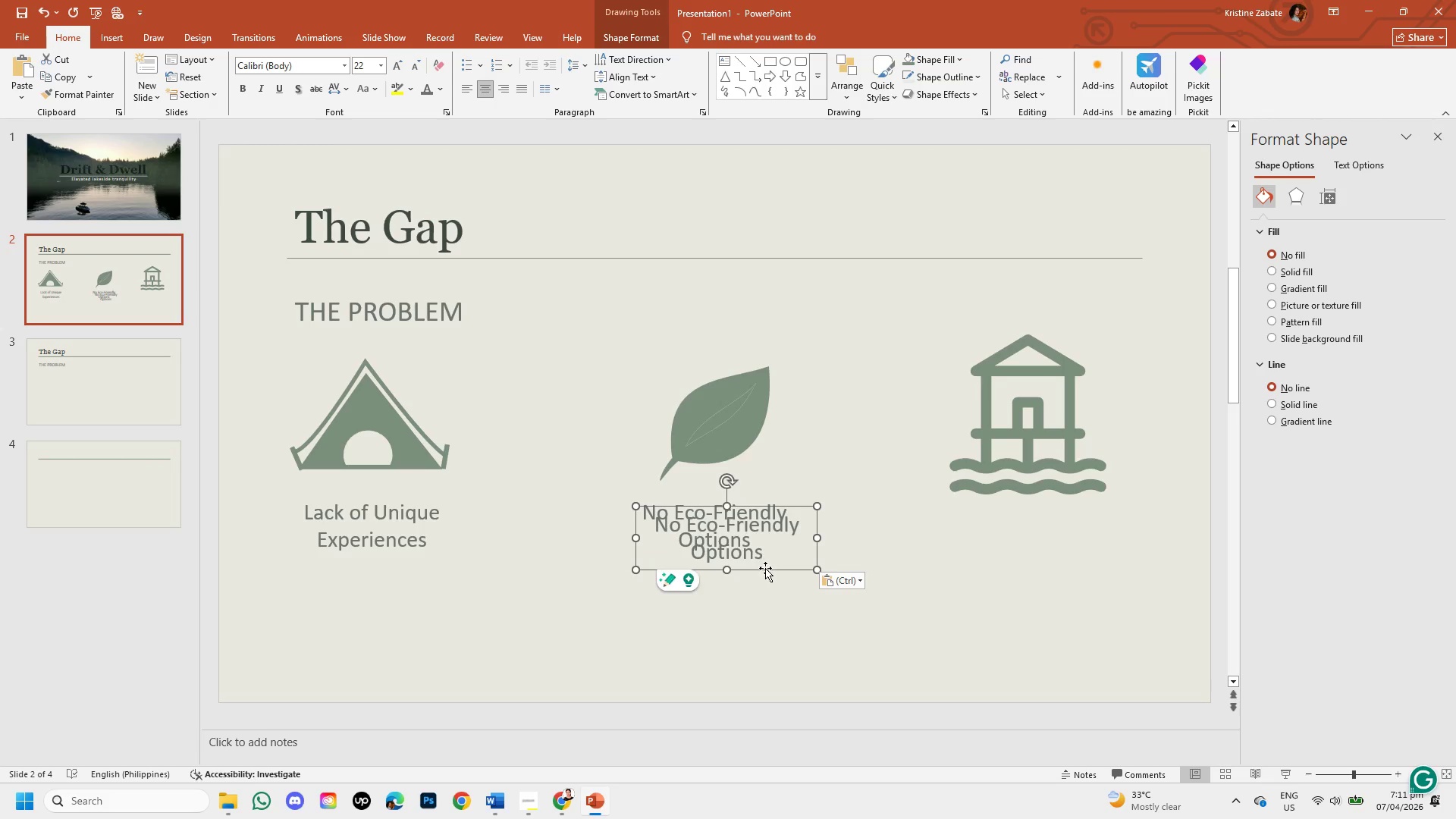 
left_click_drag(start_coordinate=[765, 568], to_coordinate=[1091, 564])
 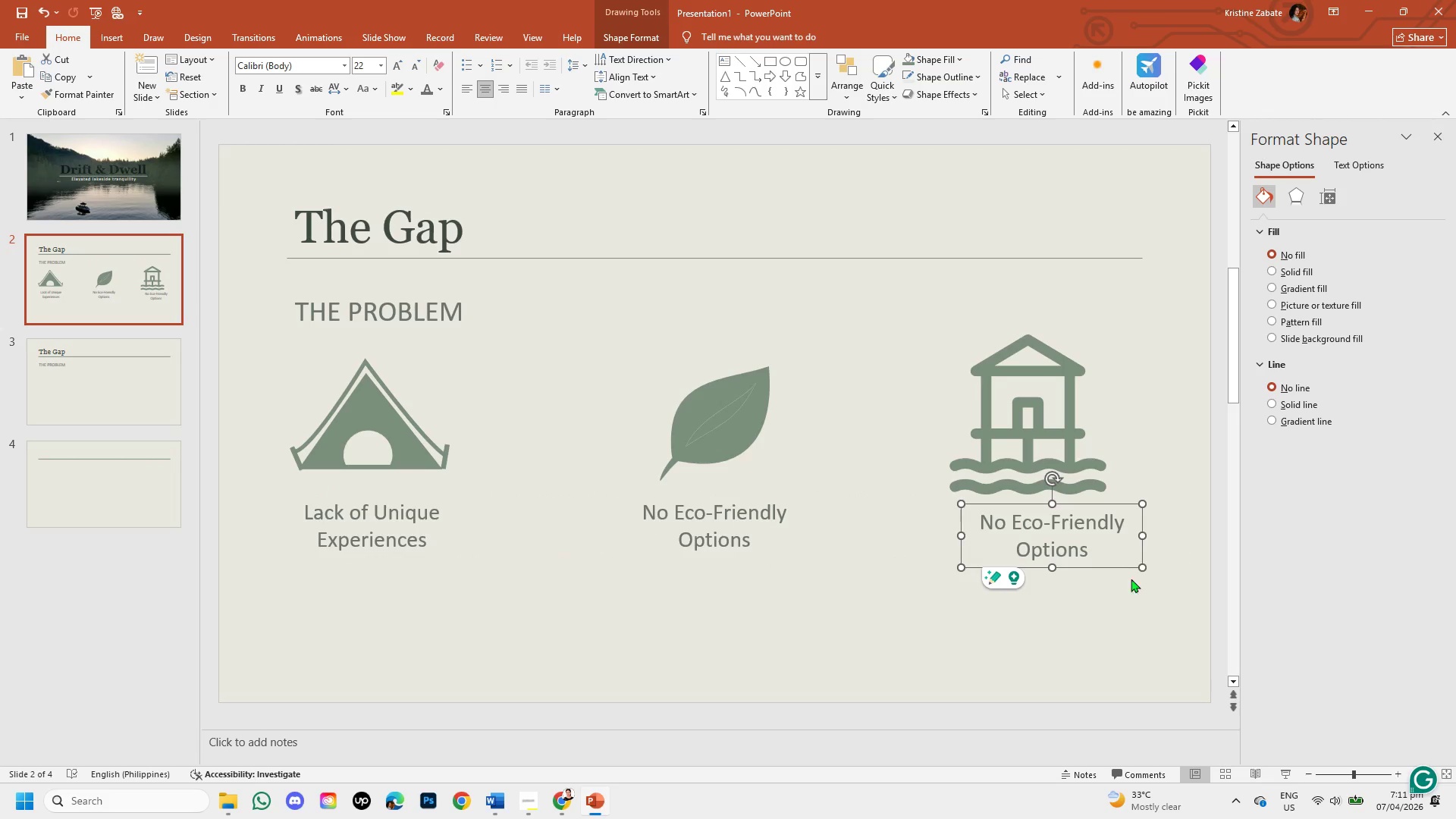 
left_click_drag(start_coordinate=[1119, 568], to_coordinate=[1093, 565])
 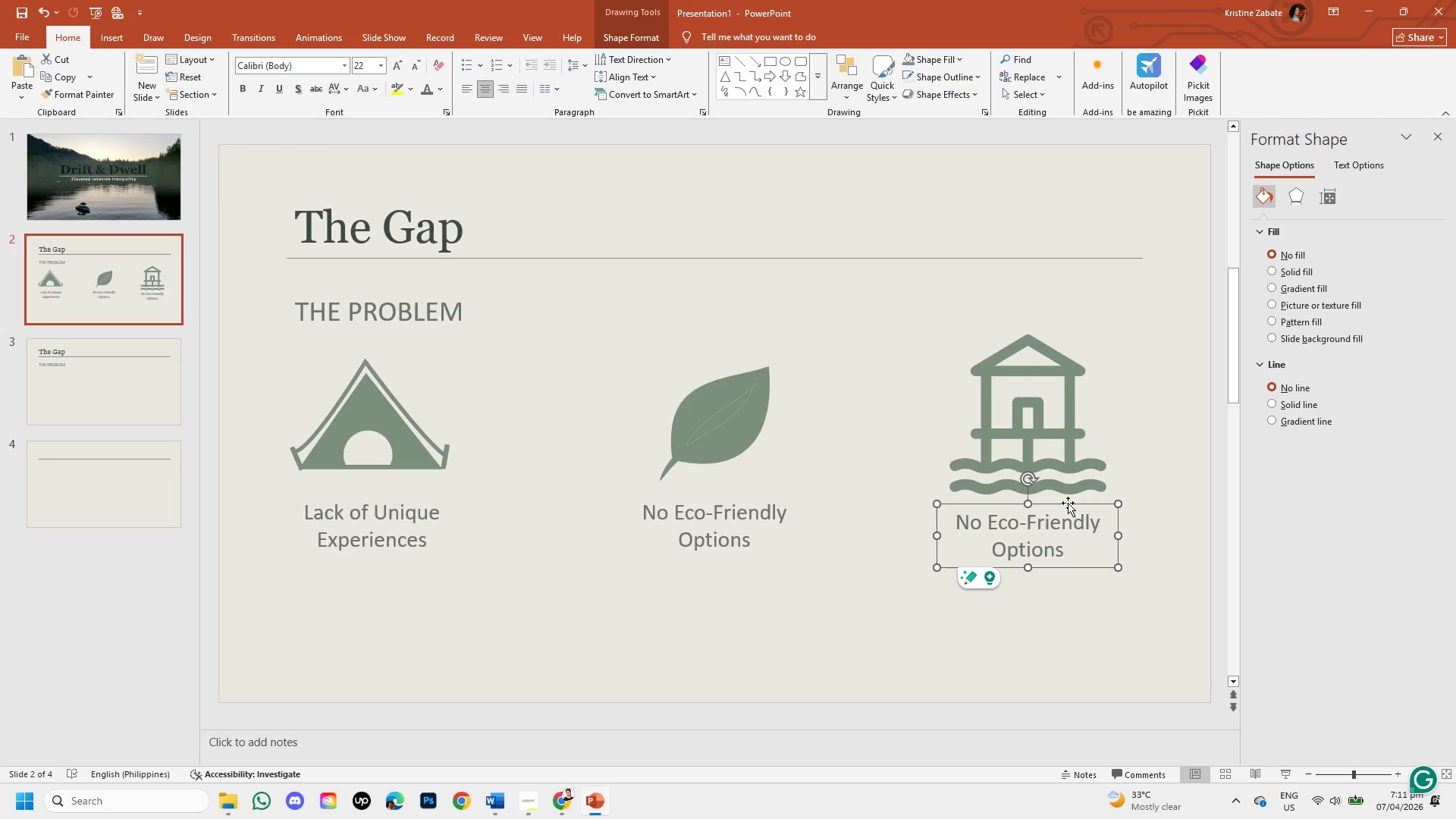 
left_click([1062, 475])
 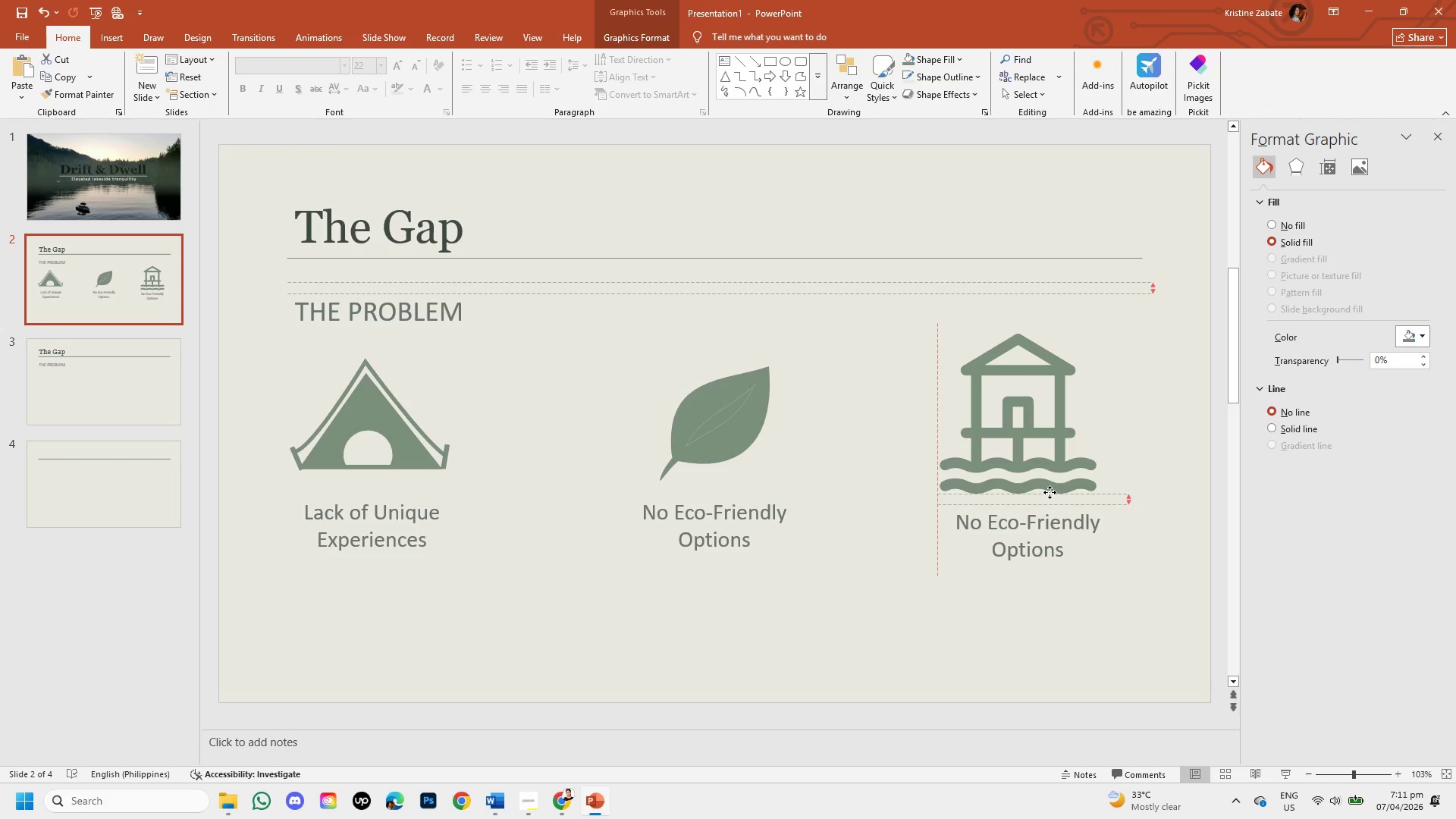 
wait(6.62)
 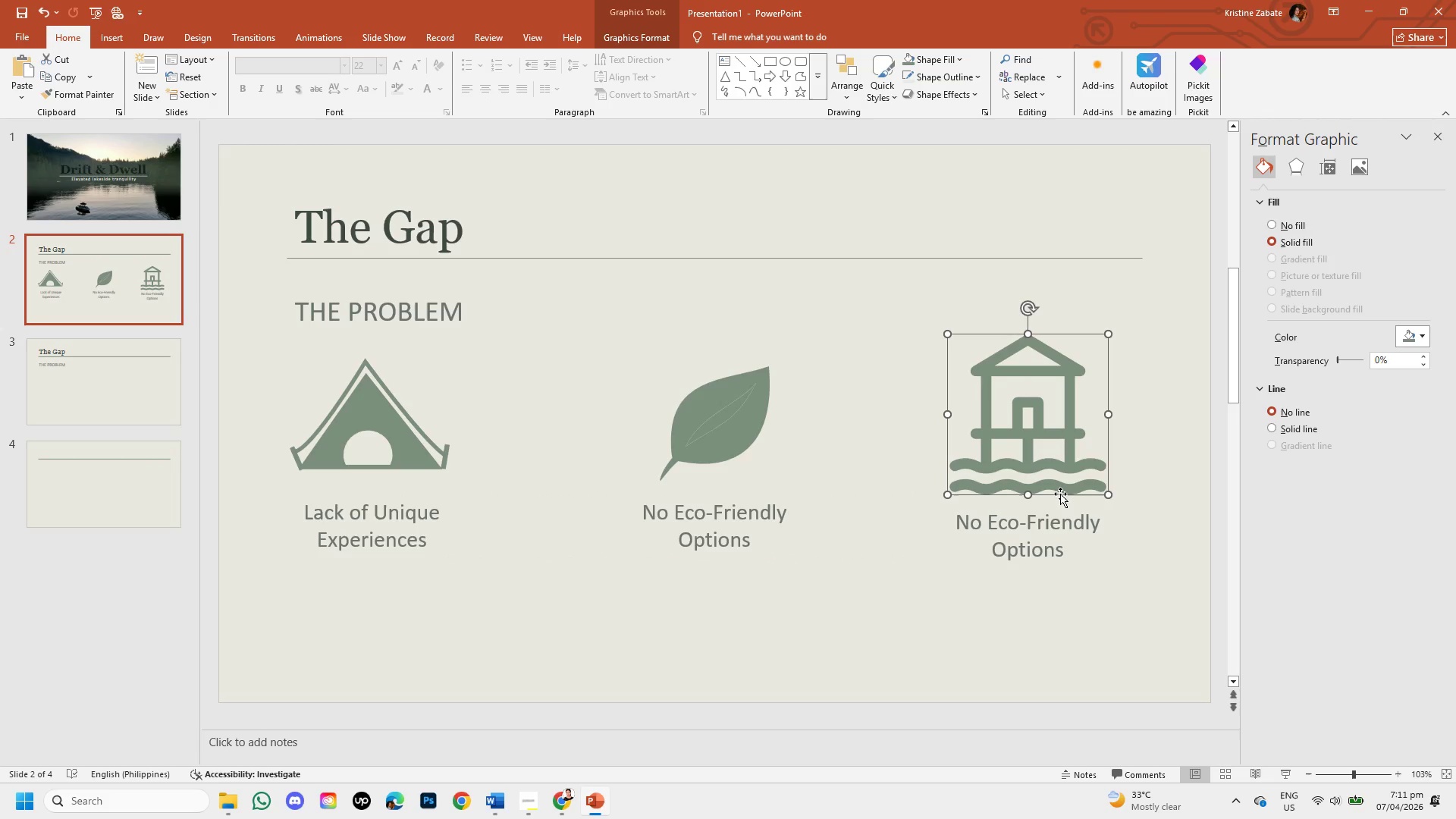 
left_click([1068, 528])
 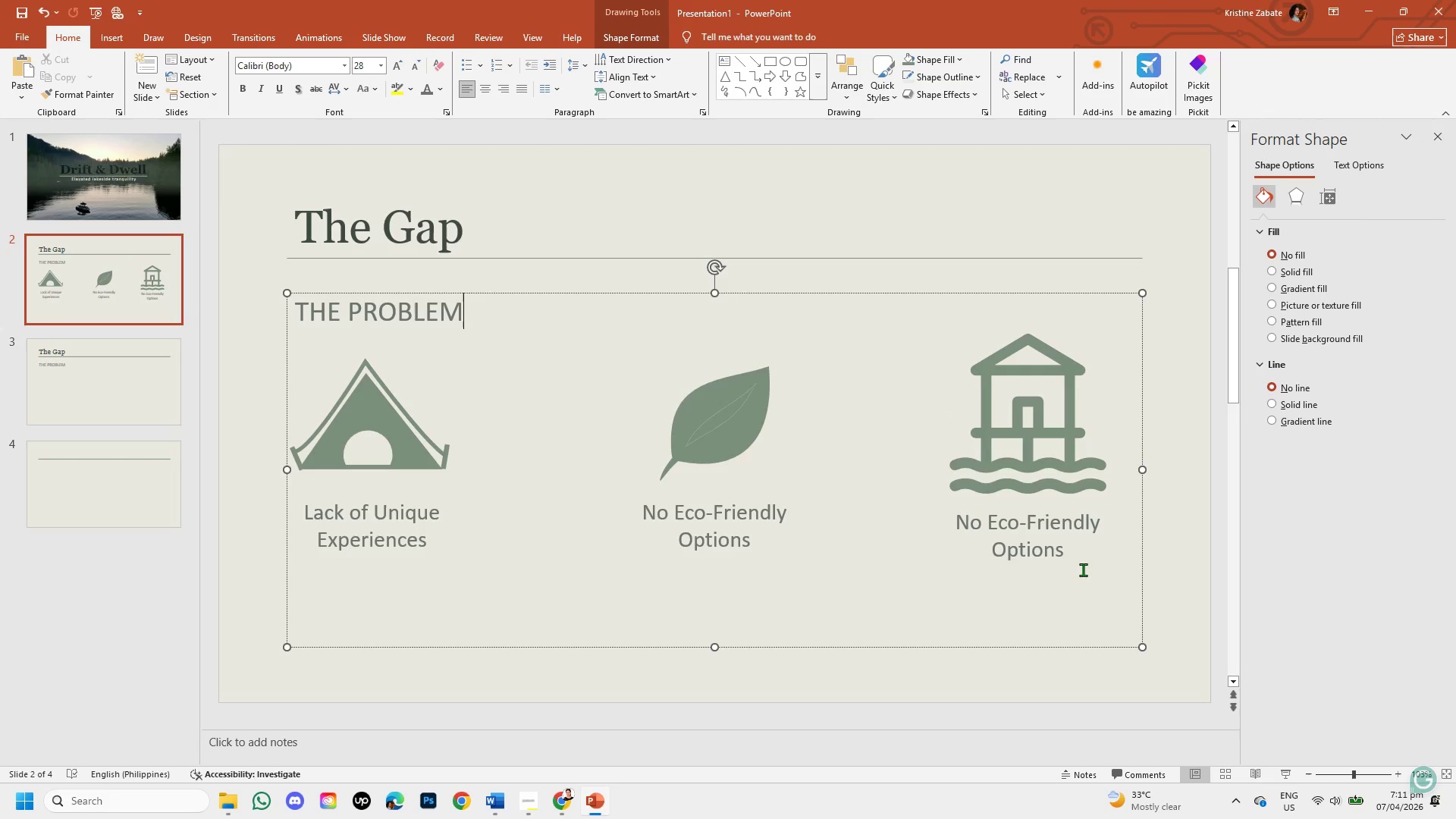 
left_click([1059, 544])
 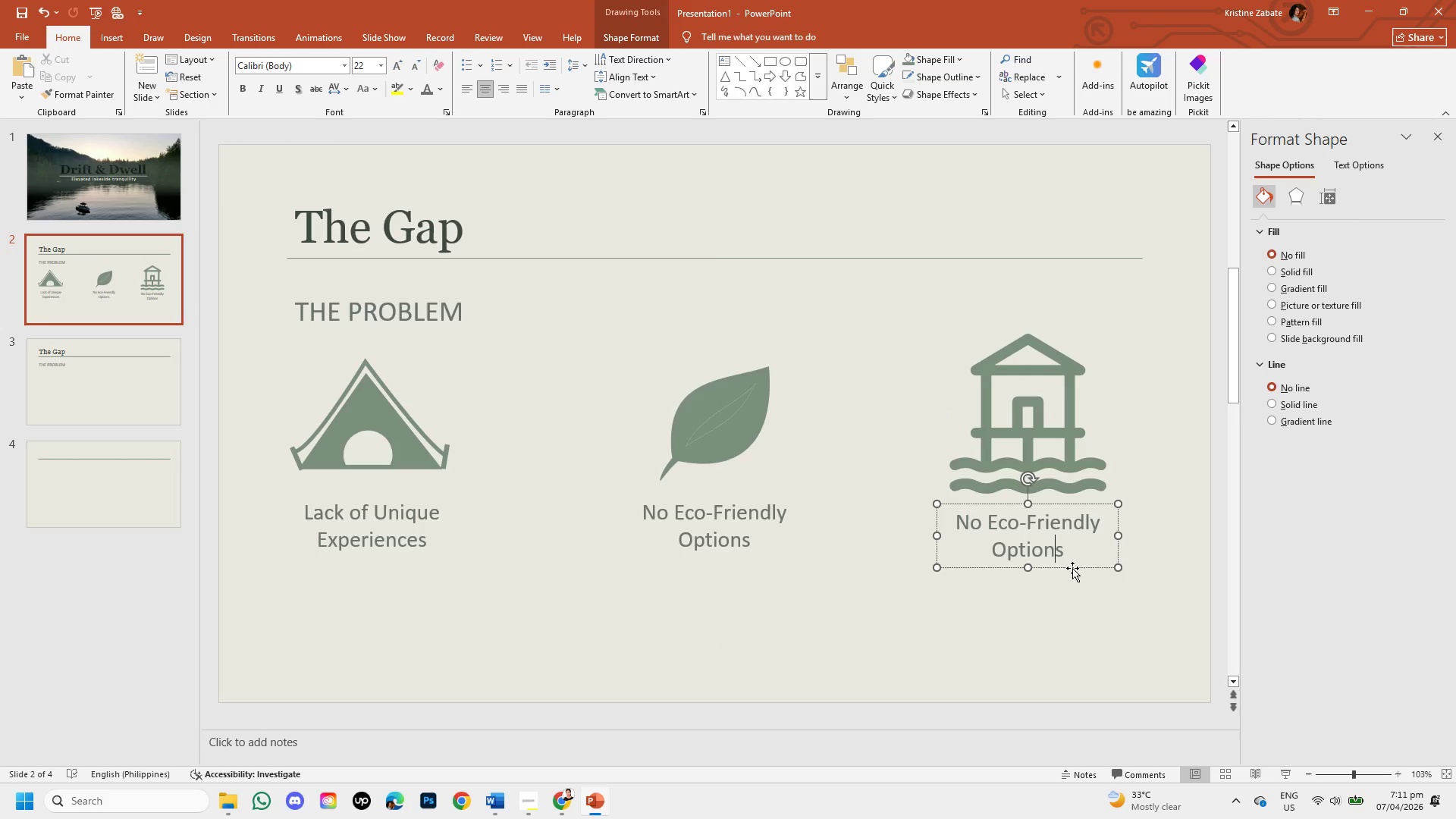 
left_click_drag(start_coordinate=[1072, 568], to_coordinate=[1072, 558])
 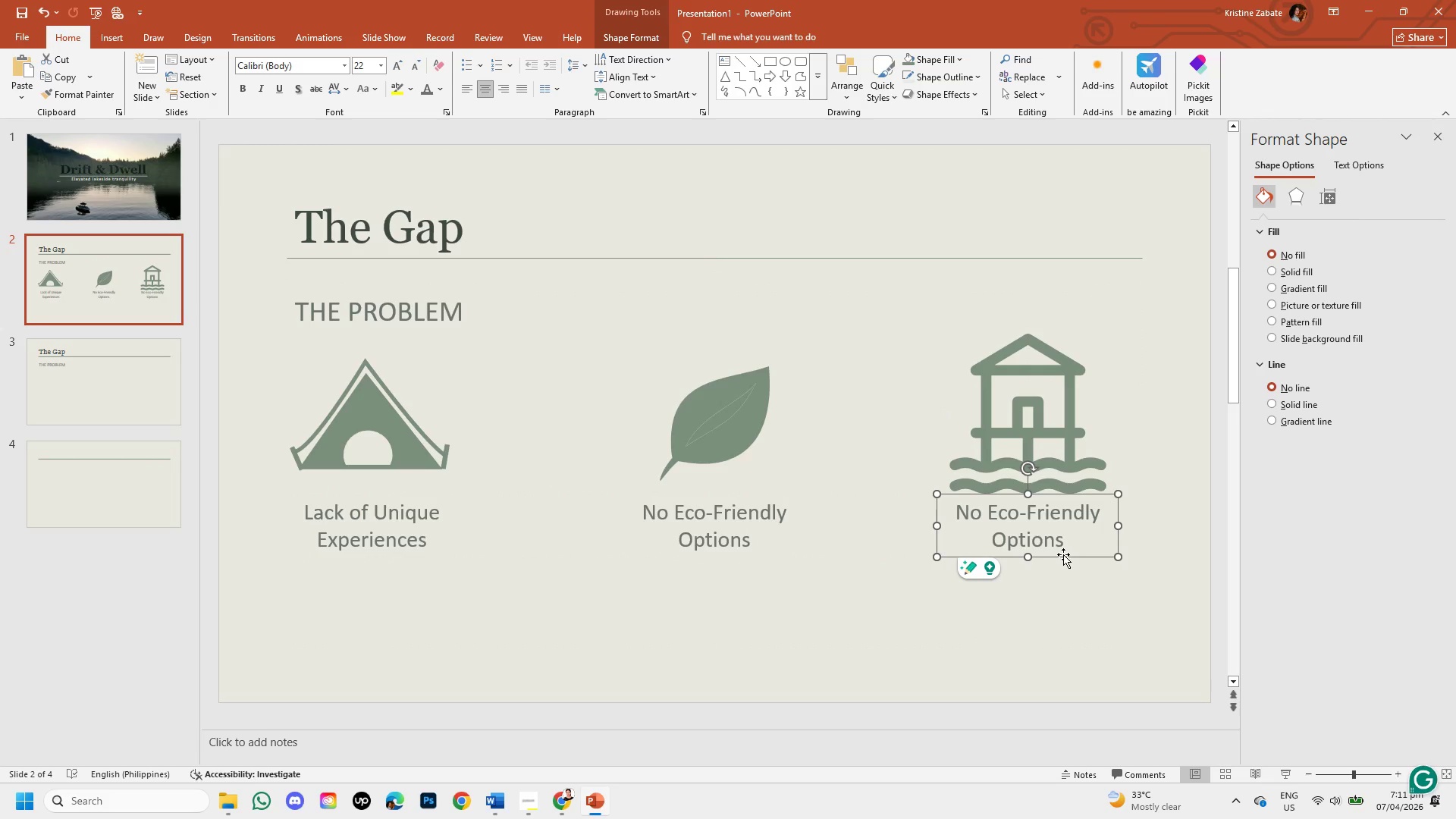 
left_click([1068, 600])
 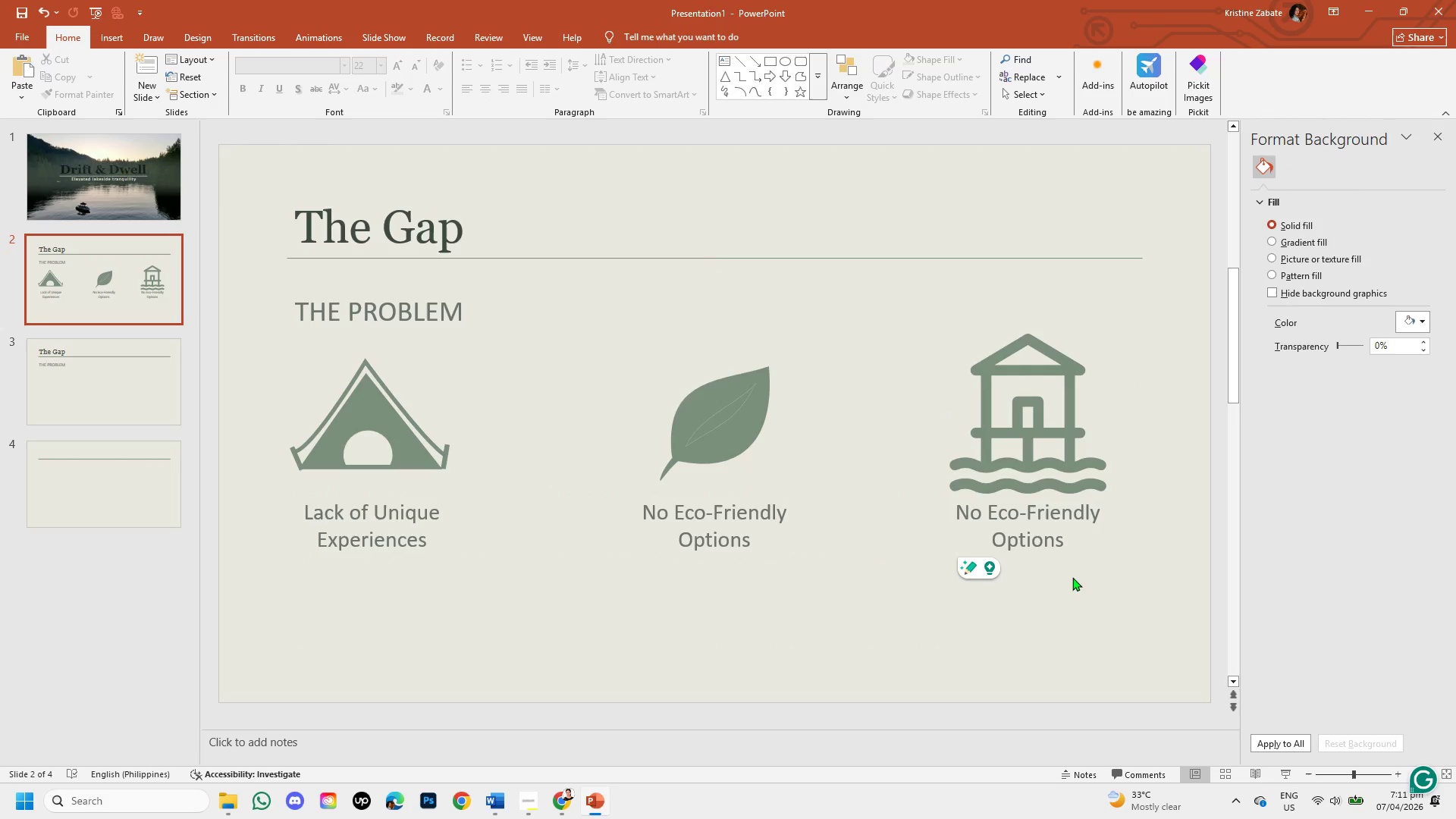 
left_click([1062, 535])
 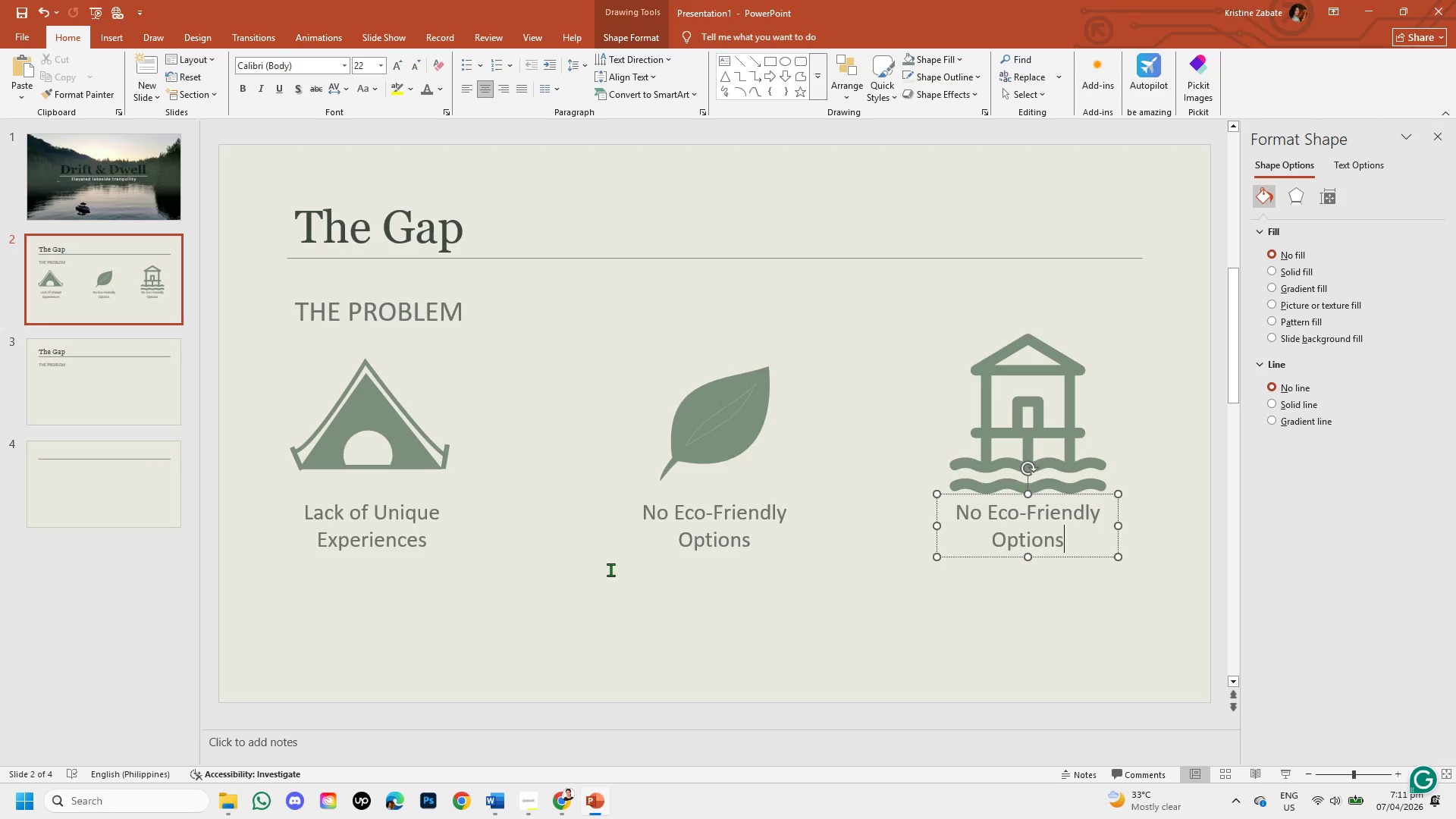 
left_click([410, 541])
 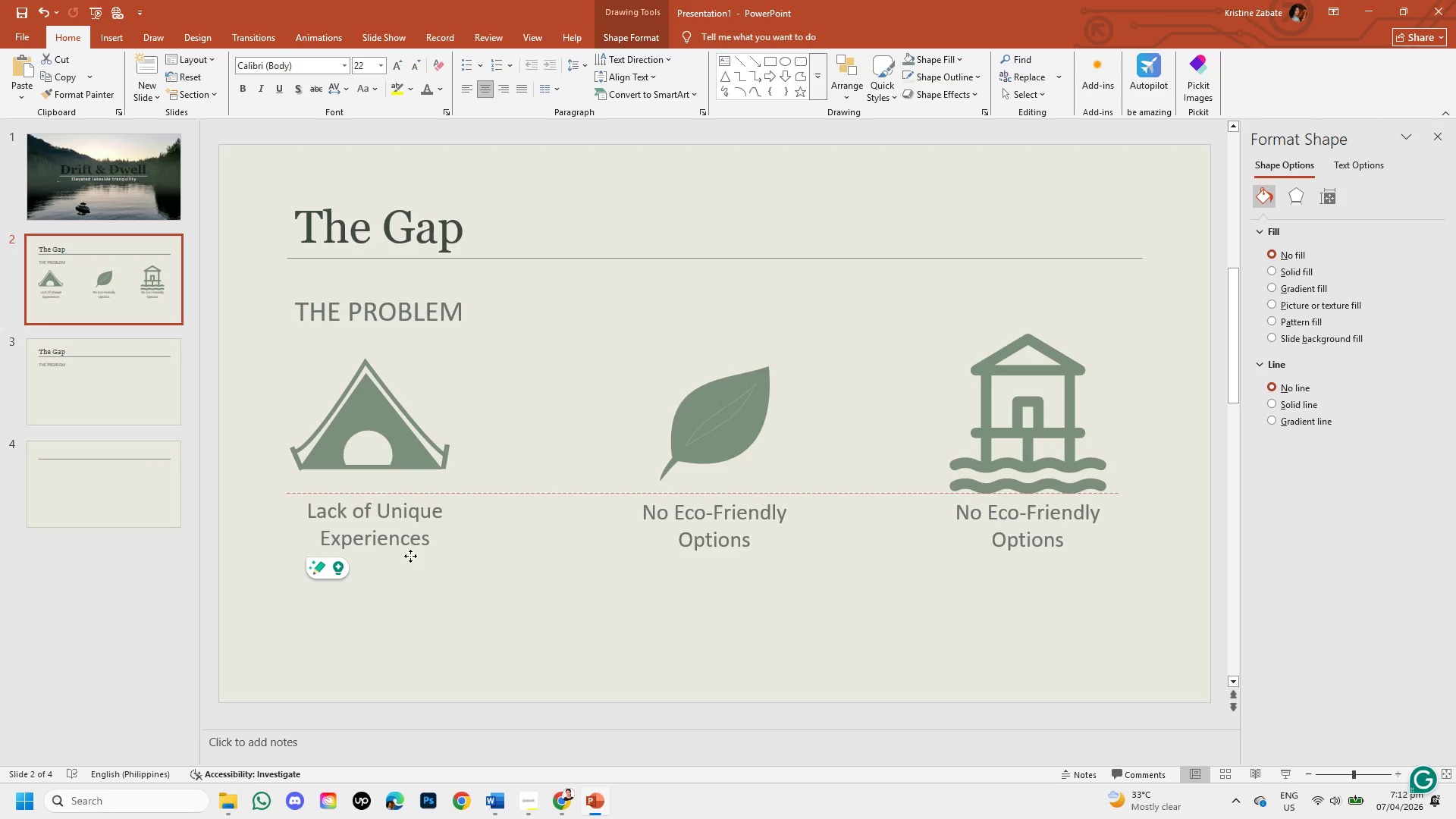 
wait(11.89)
 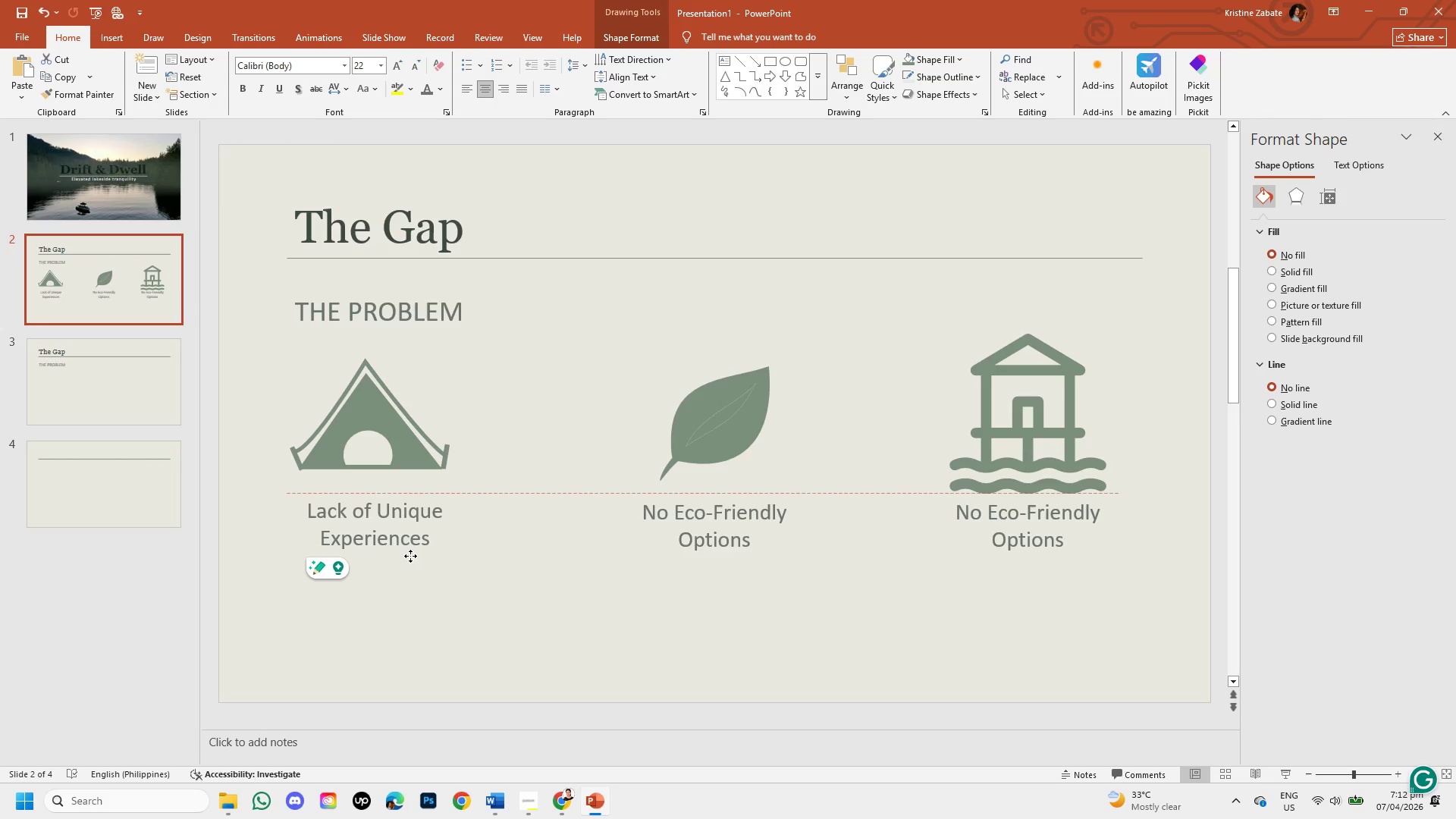 
left_click([1068, 545])
 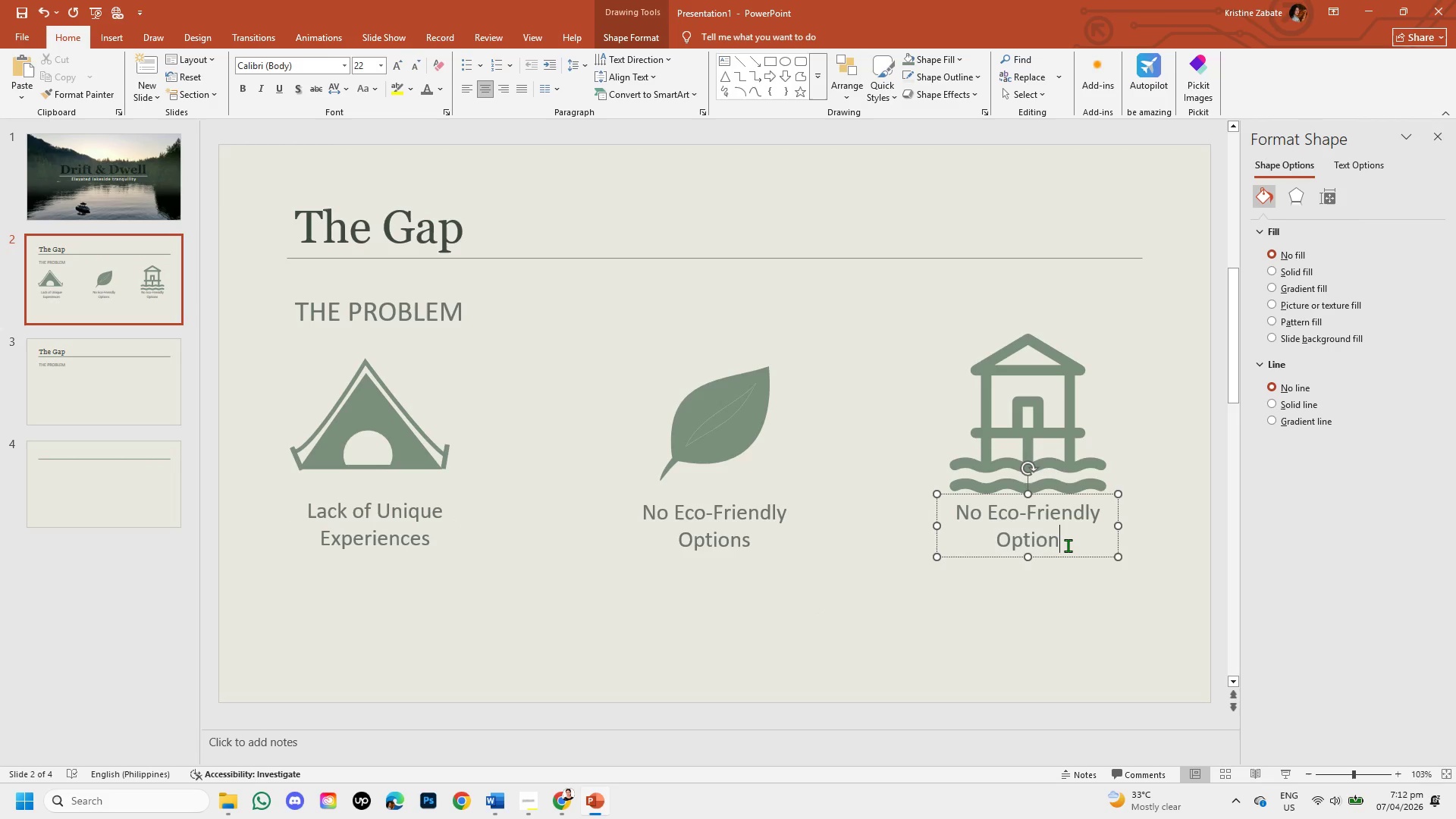 
hold_key(key=Backspace, duration=0.44)
 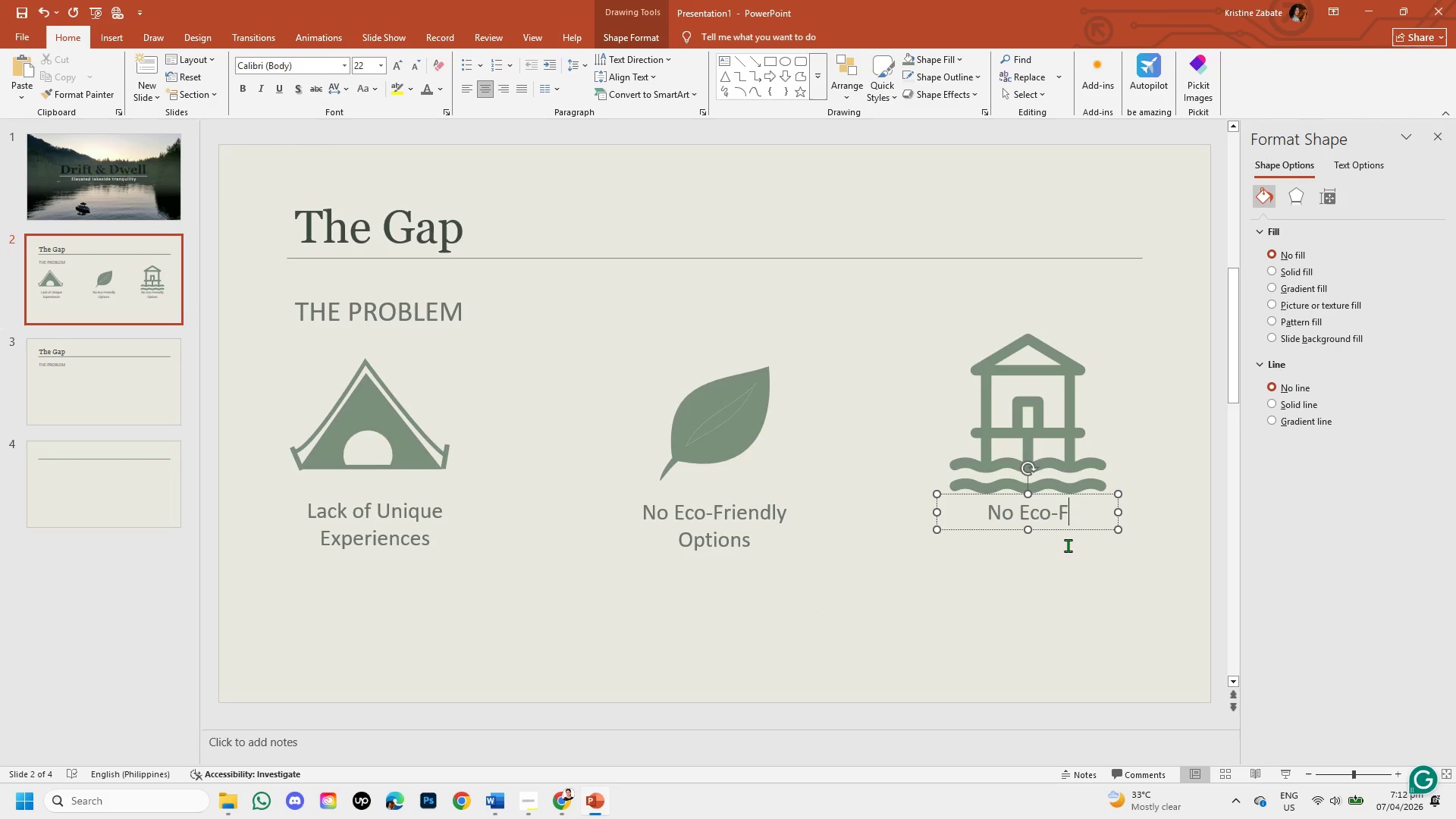 
hold_key(key=Backspace, duration=0.69)
 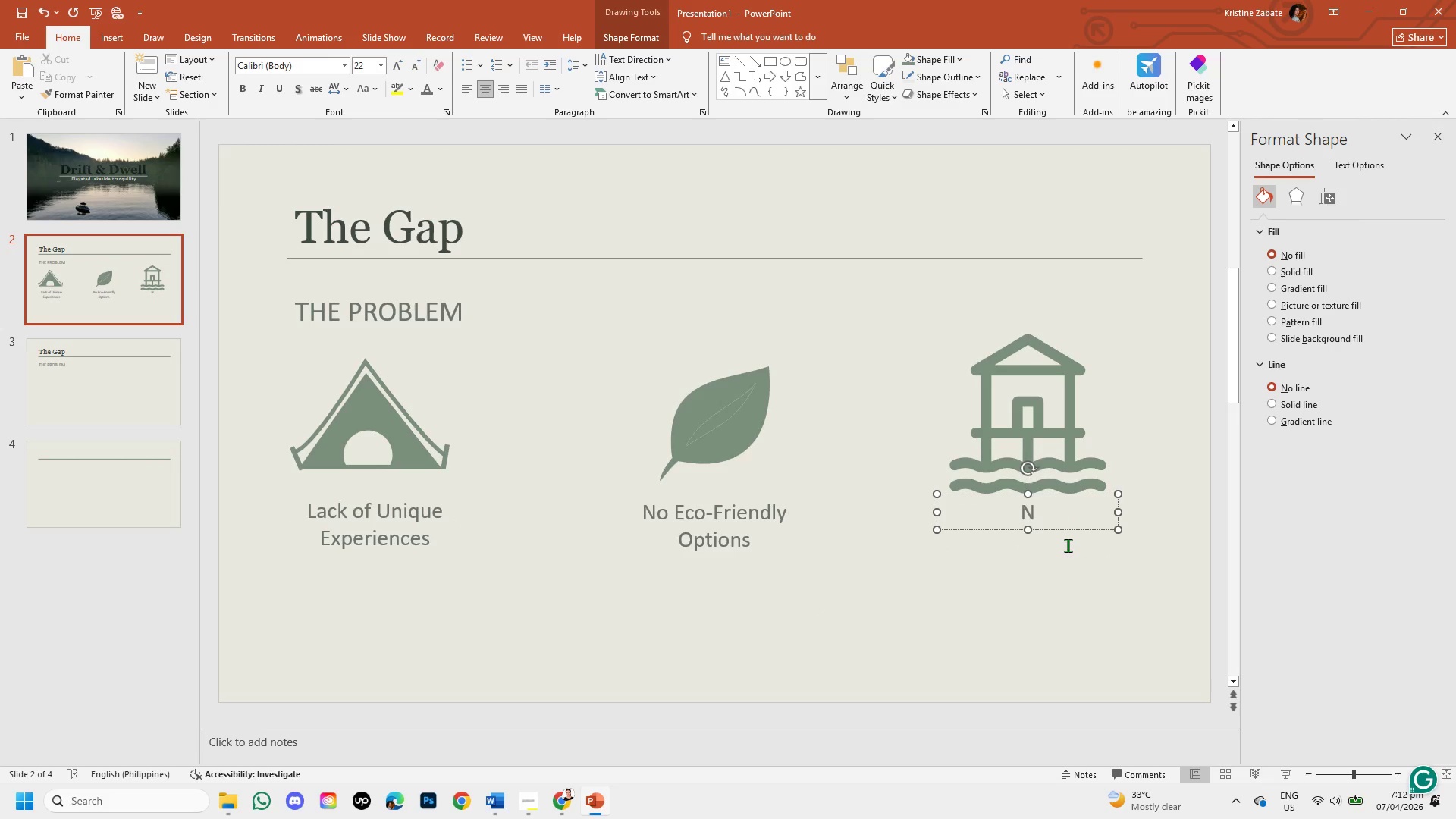 
key(Backspace)
type(Scarcitry)
key(Backspace)
key(Backspace)
type(y of Water-Based Lodging)
 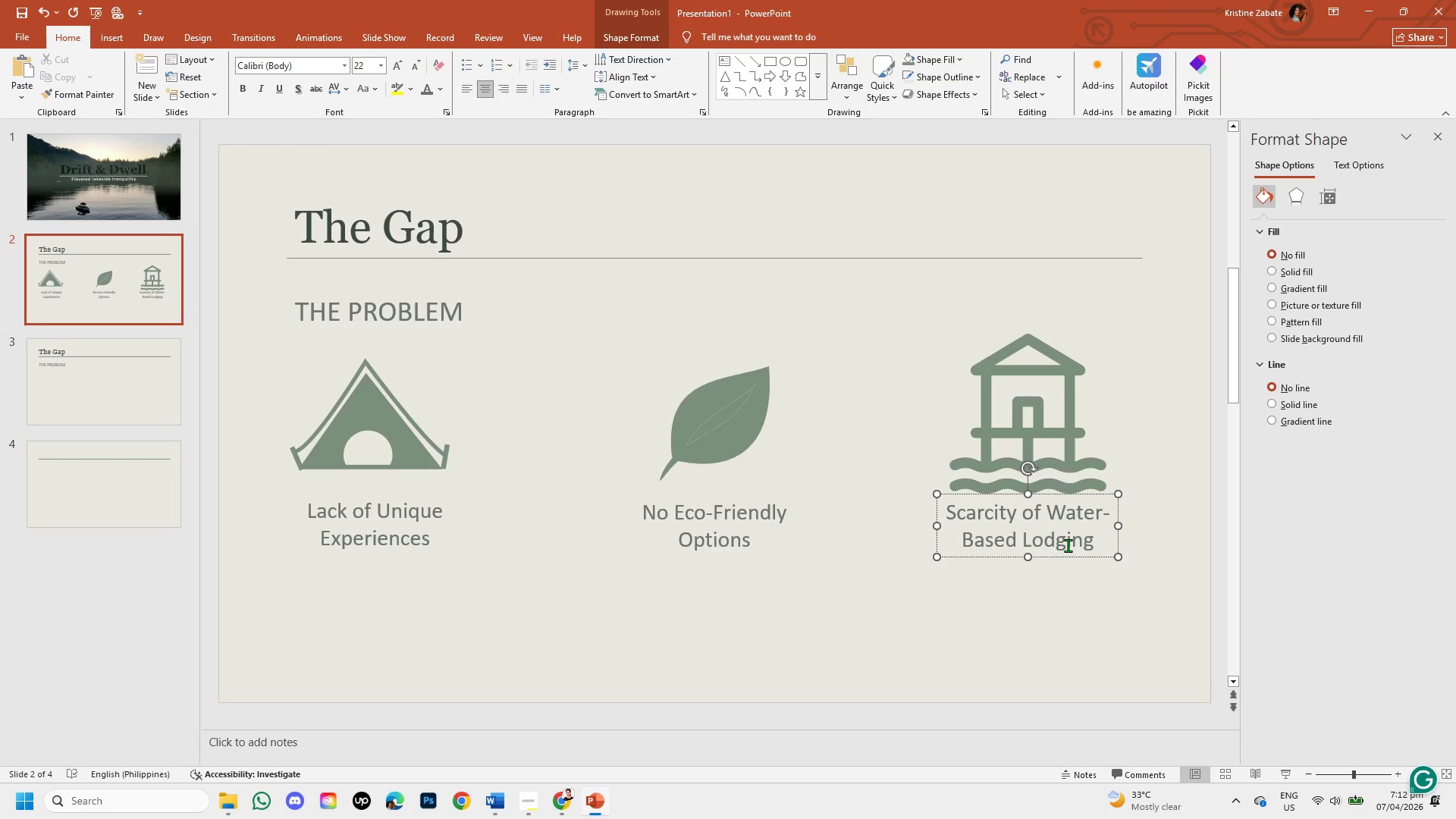 
wait(9.39)
 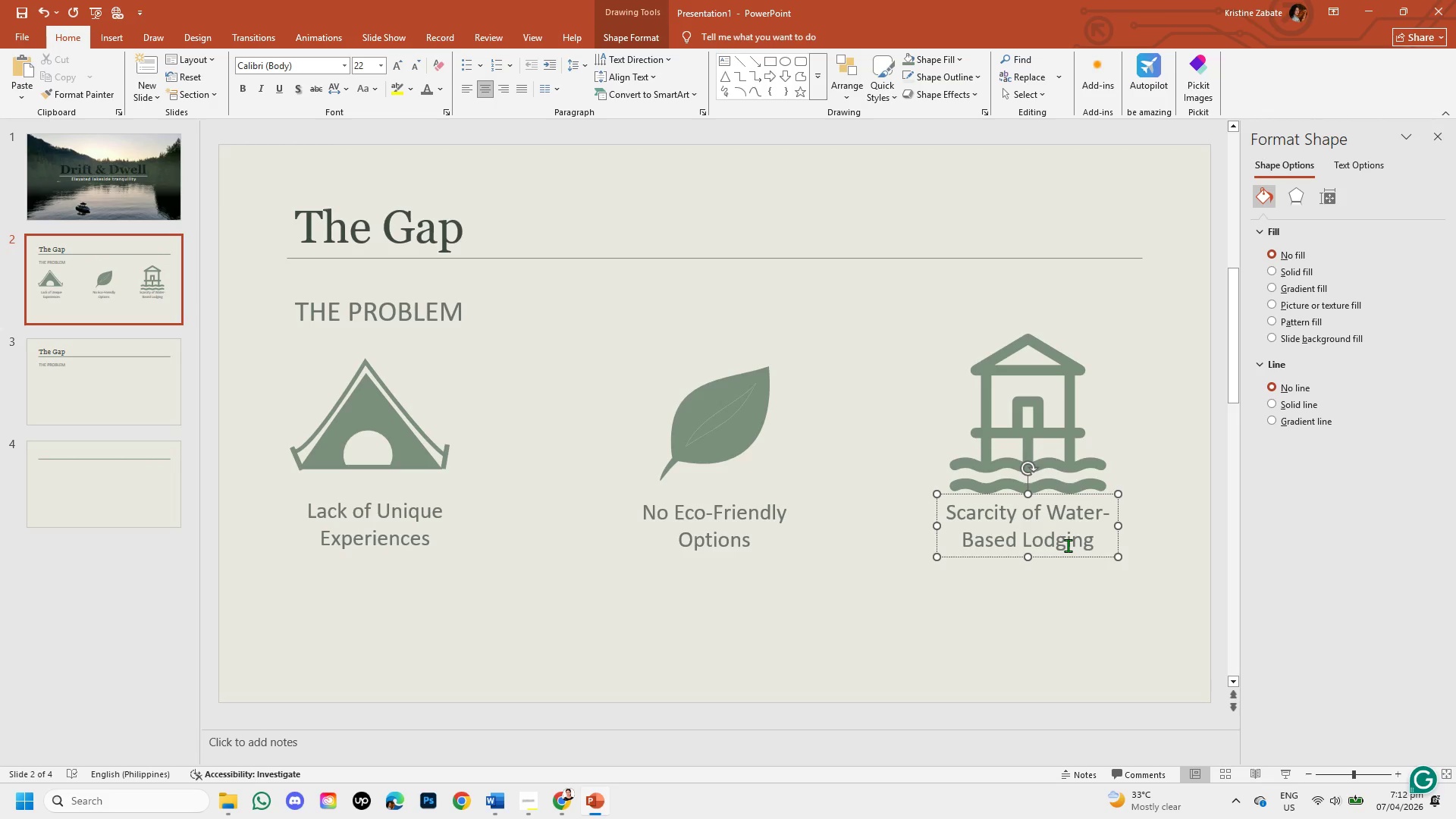 
left_click([1047, 634])
 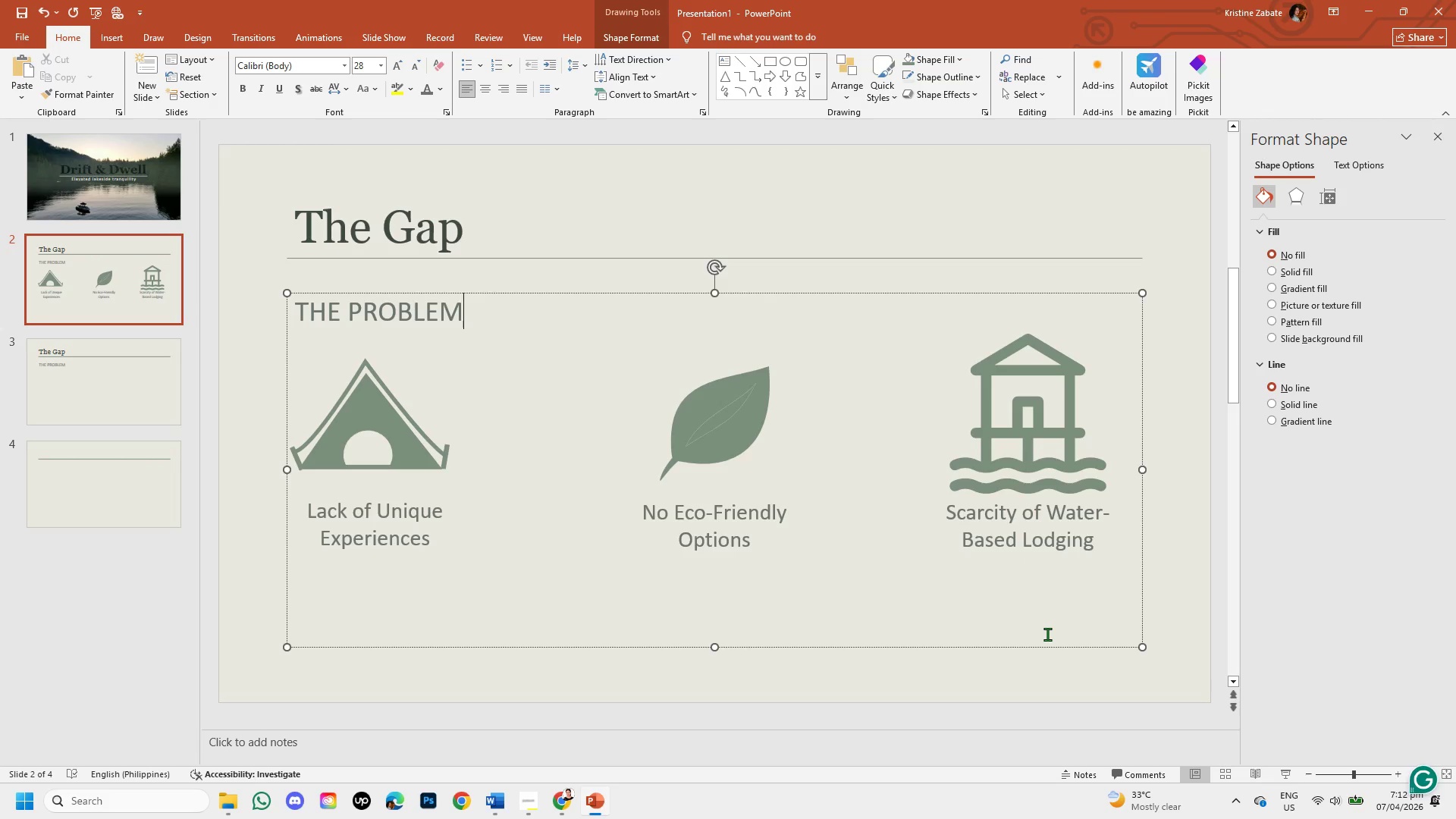 
left_click([1030, 529])
 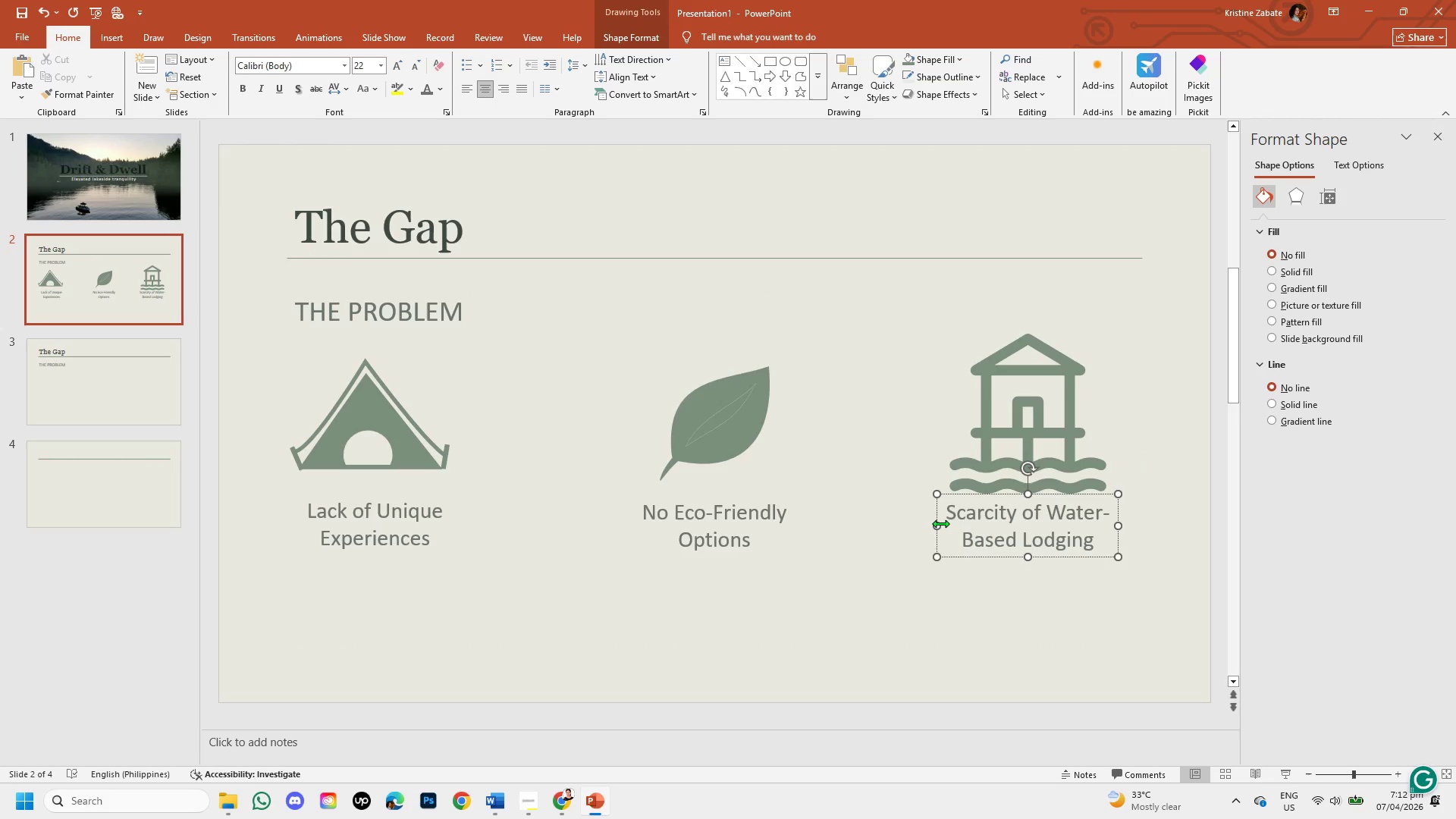 
left_click_drag(start_coordinate=[940, 523], to_coordinate=[926, 521])
 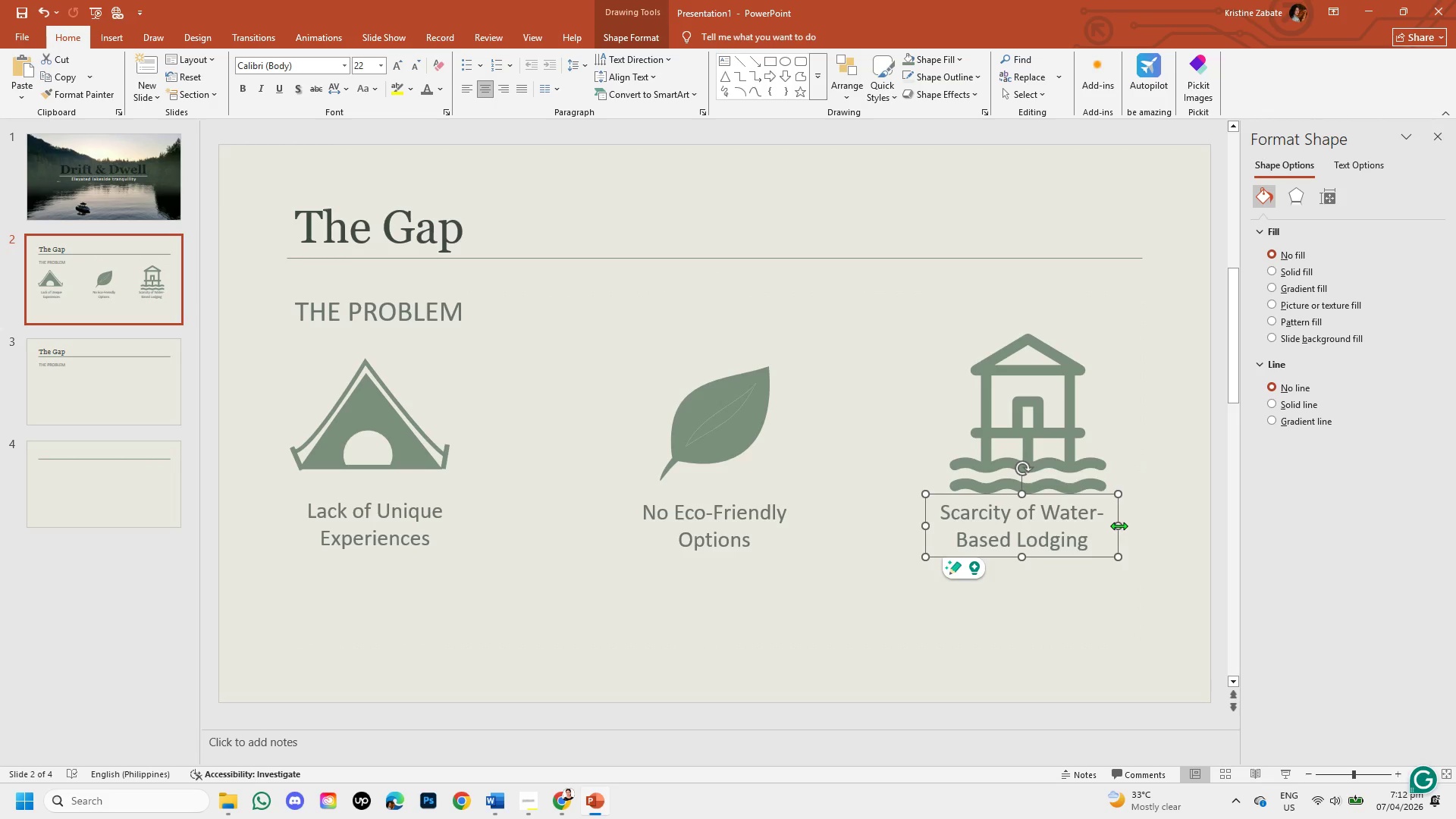 
left_click_drag(start_coordinate=[1119, 526], to_coordinate=[1127, 526])
 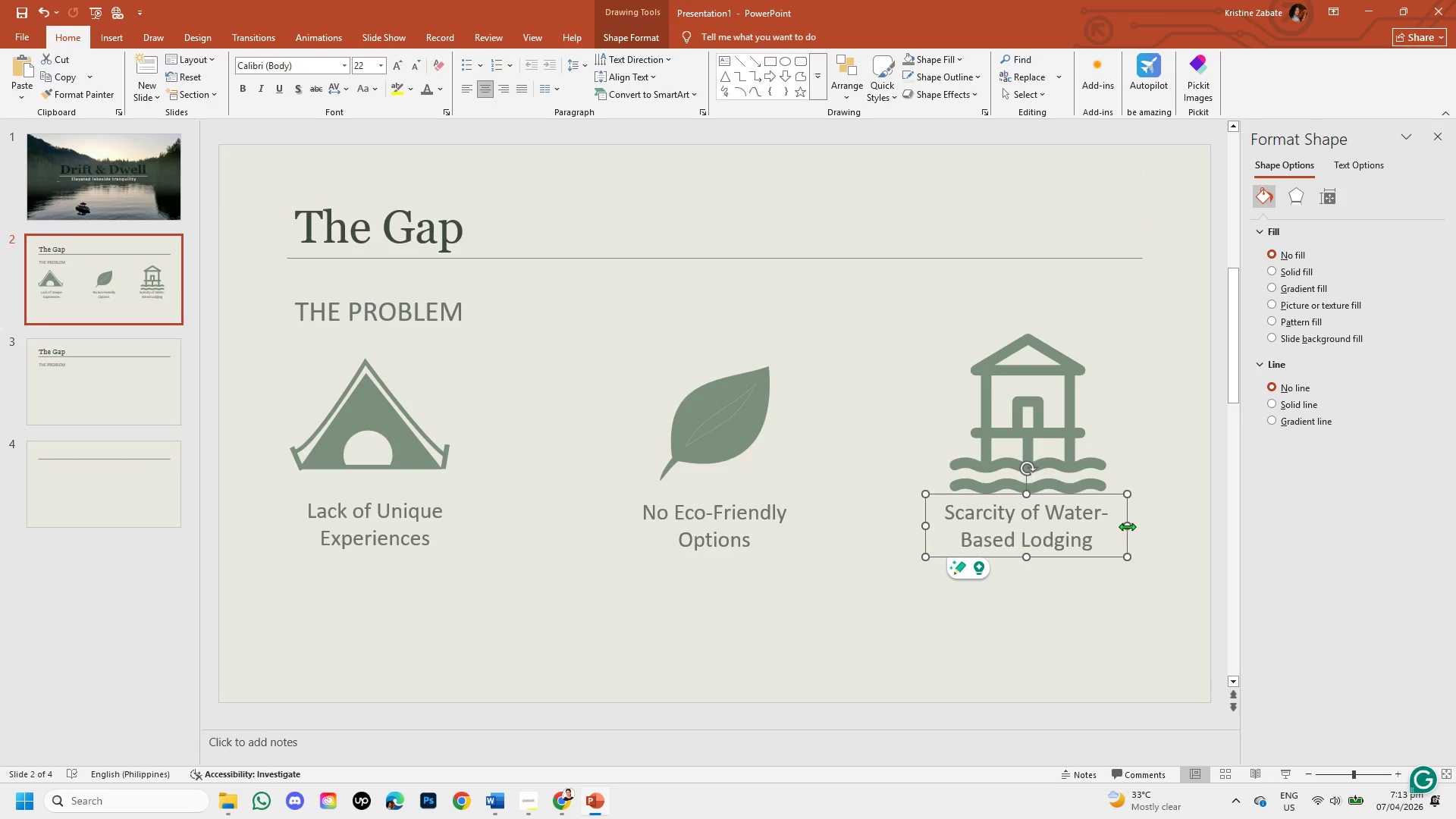 
key(Control+Z)
 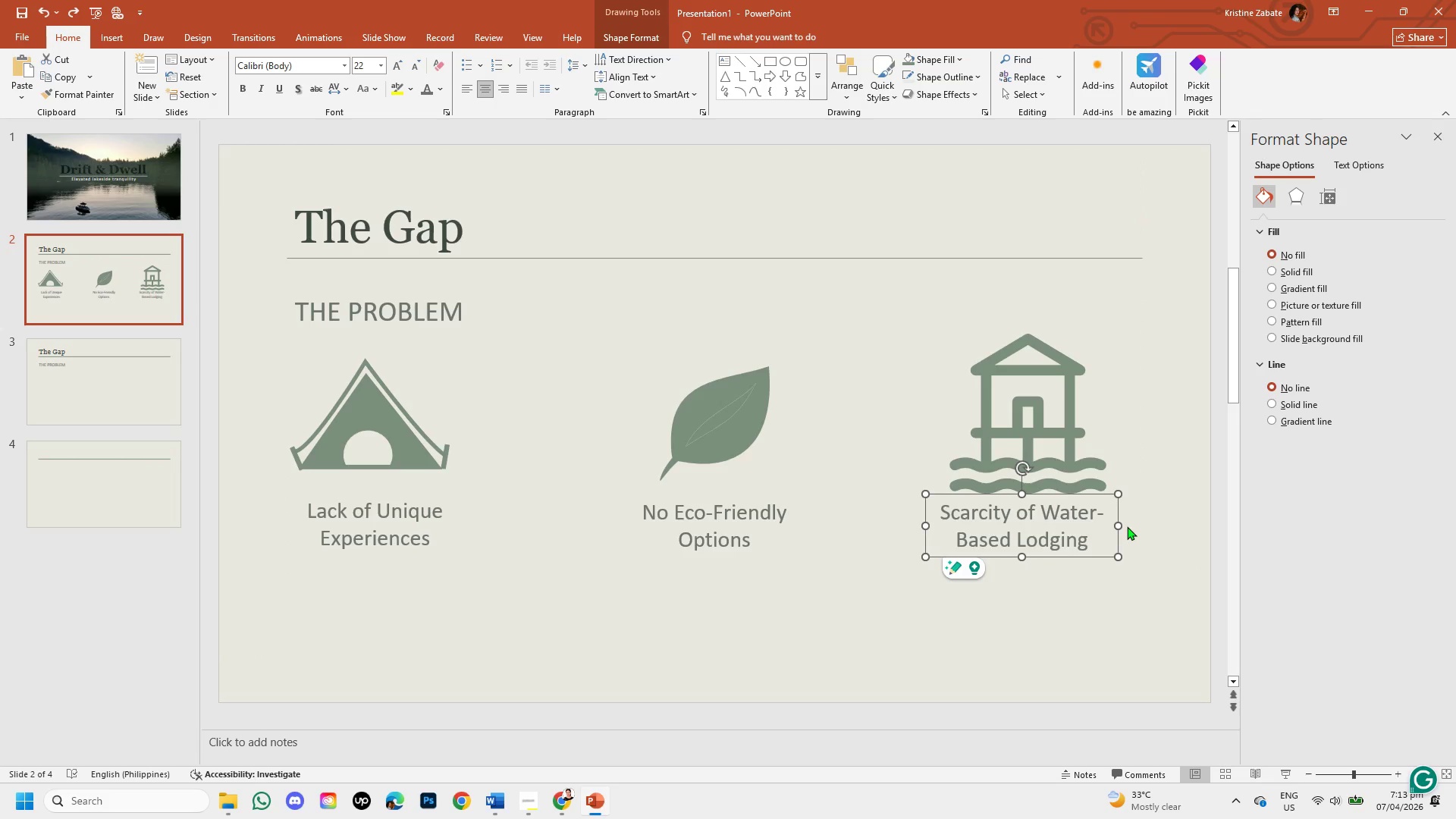 
key(Control+ControlLeft)
 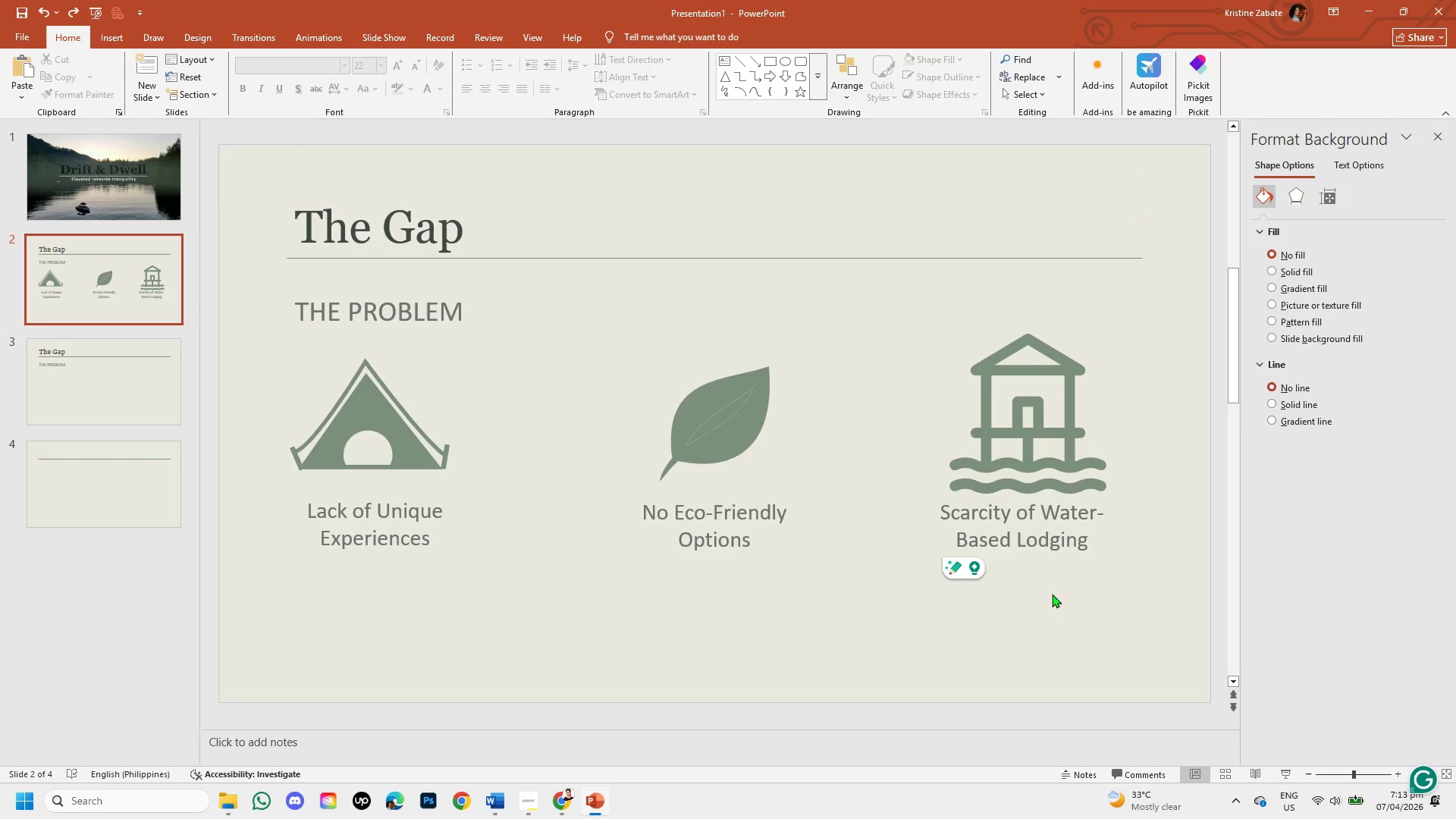 
left_click([1021, 526])
 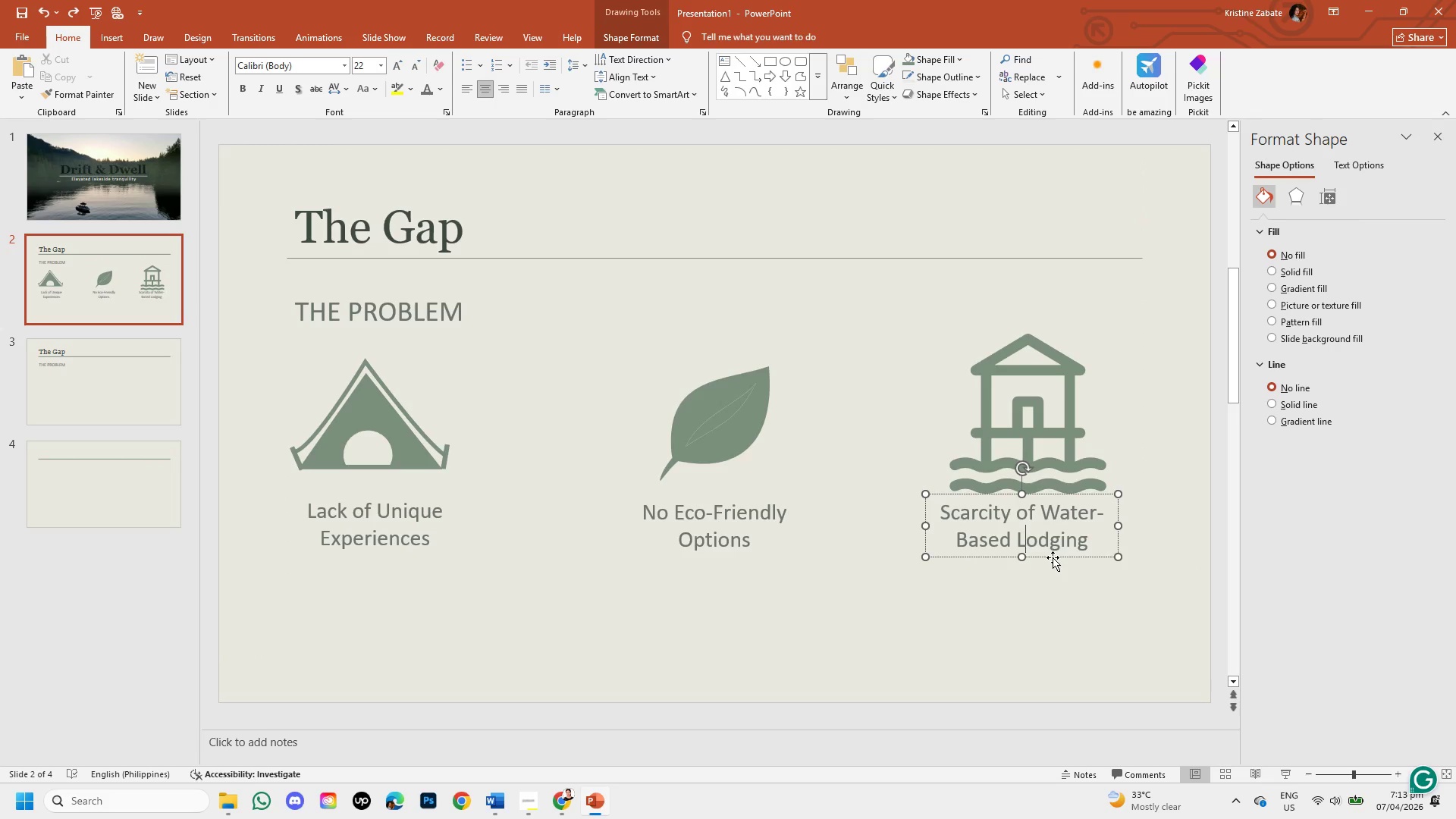 
left_click_drag(start_coordinate=[1053, 557], to_coordinate=[1063, 558])
 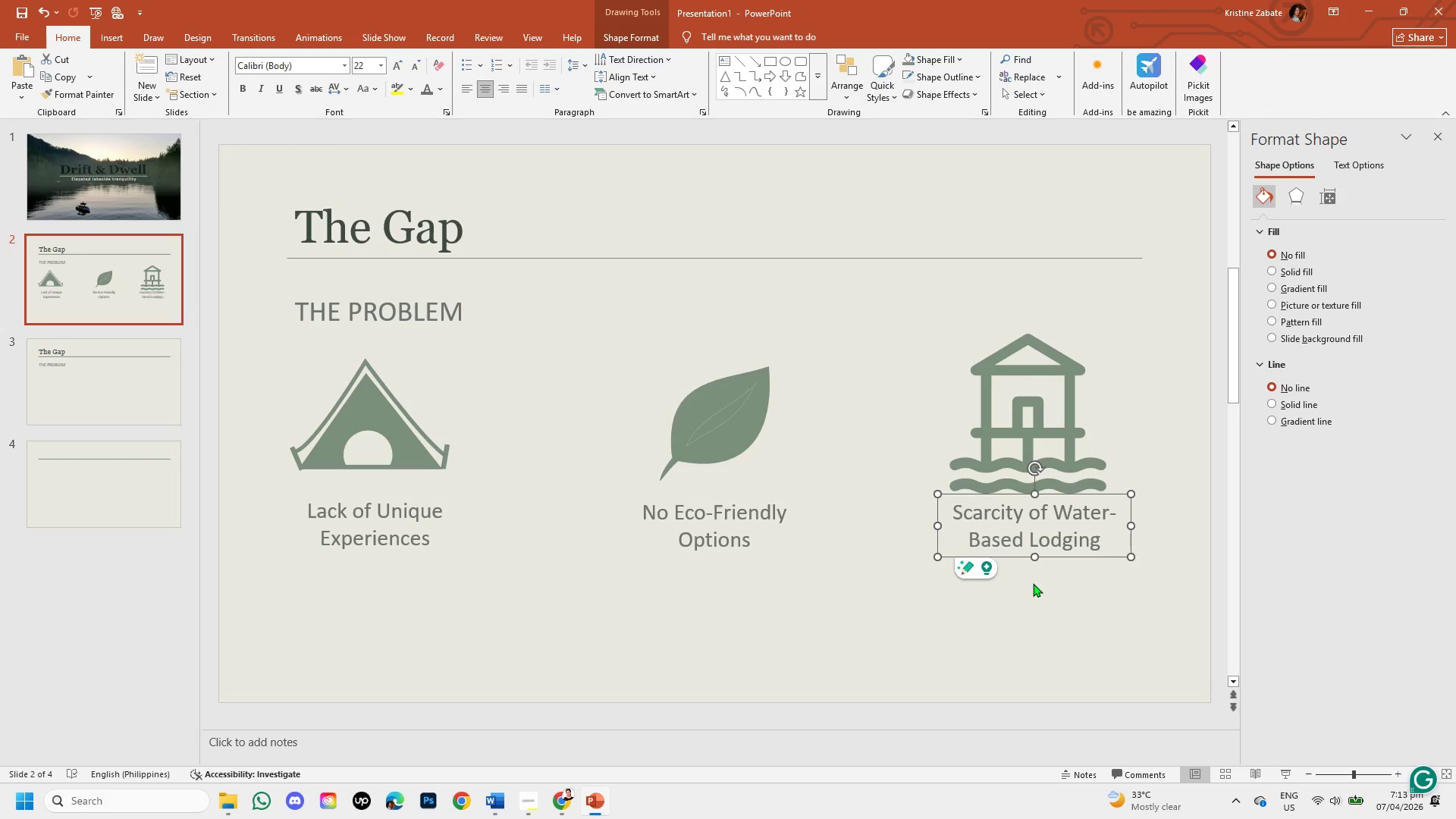 
left_click([1033, 583])
 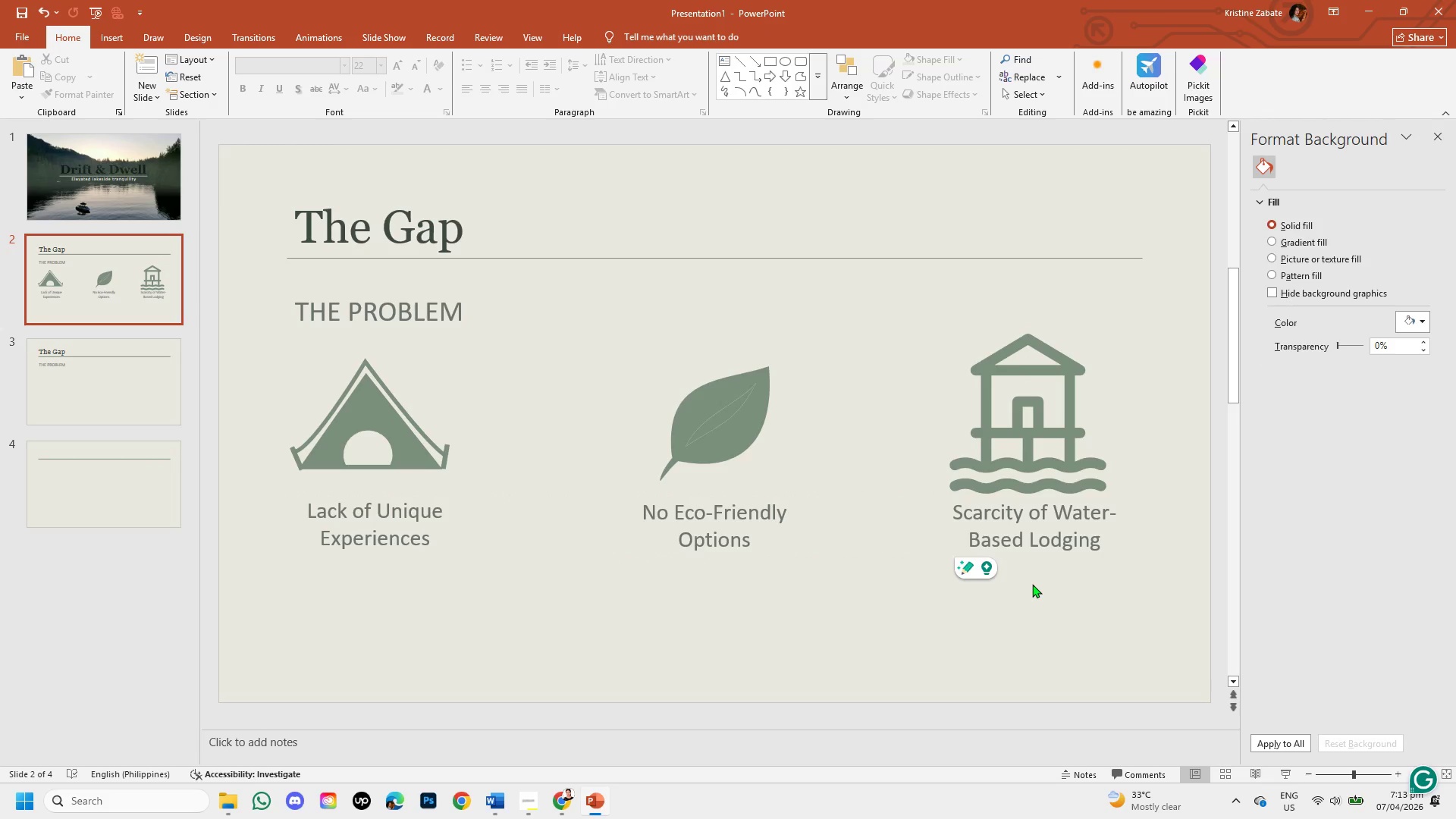 
wait(16.16)
 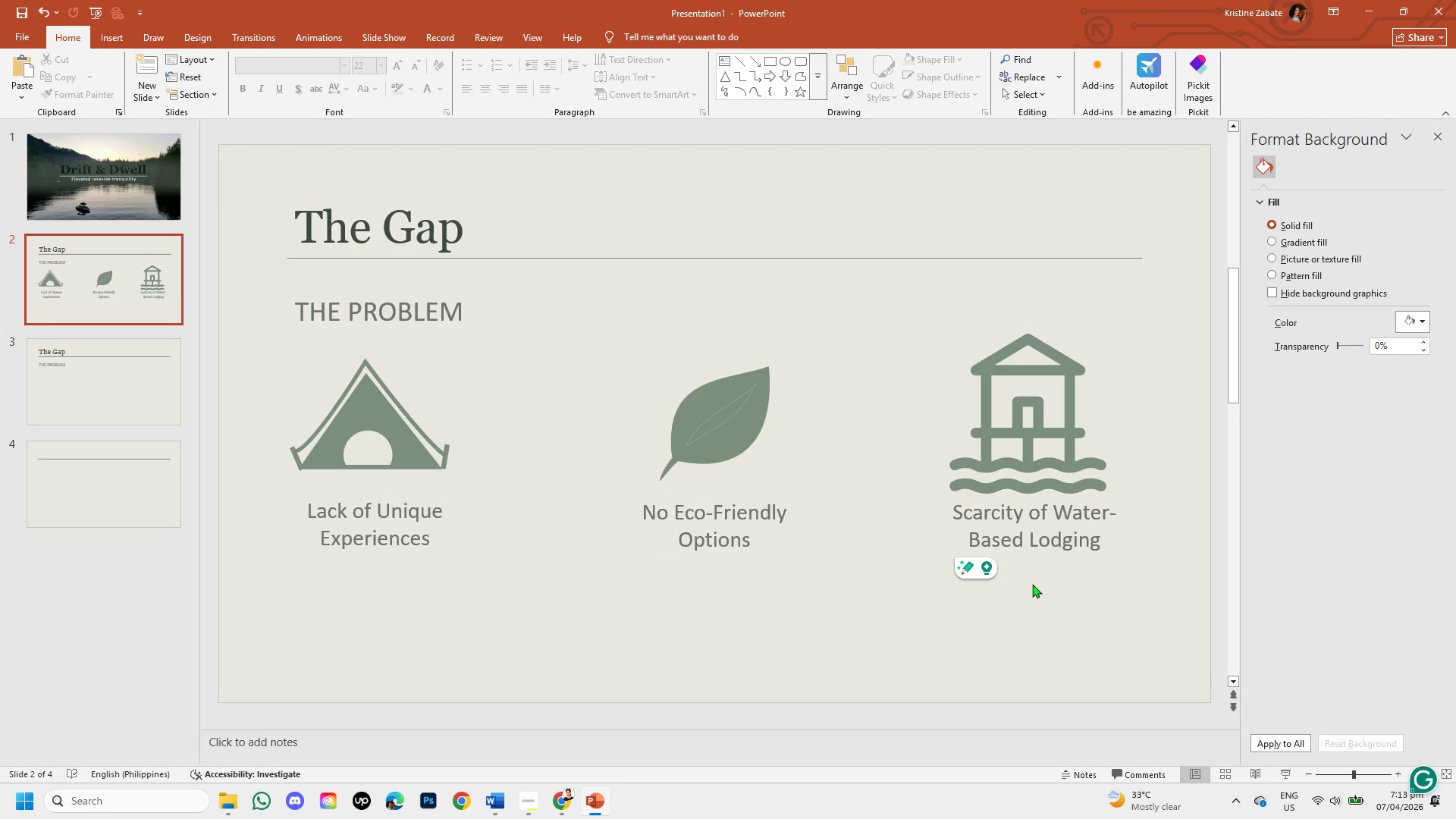 
left_click([107, 388])
 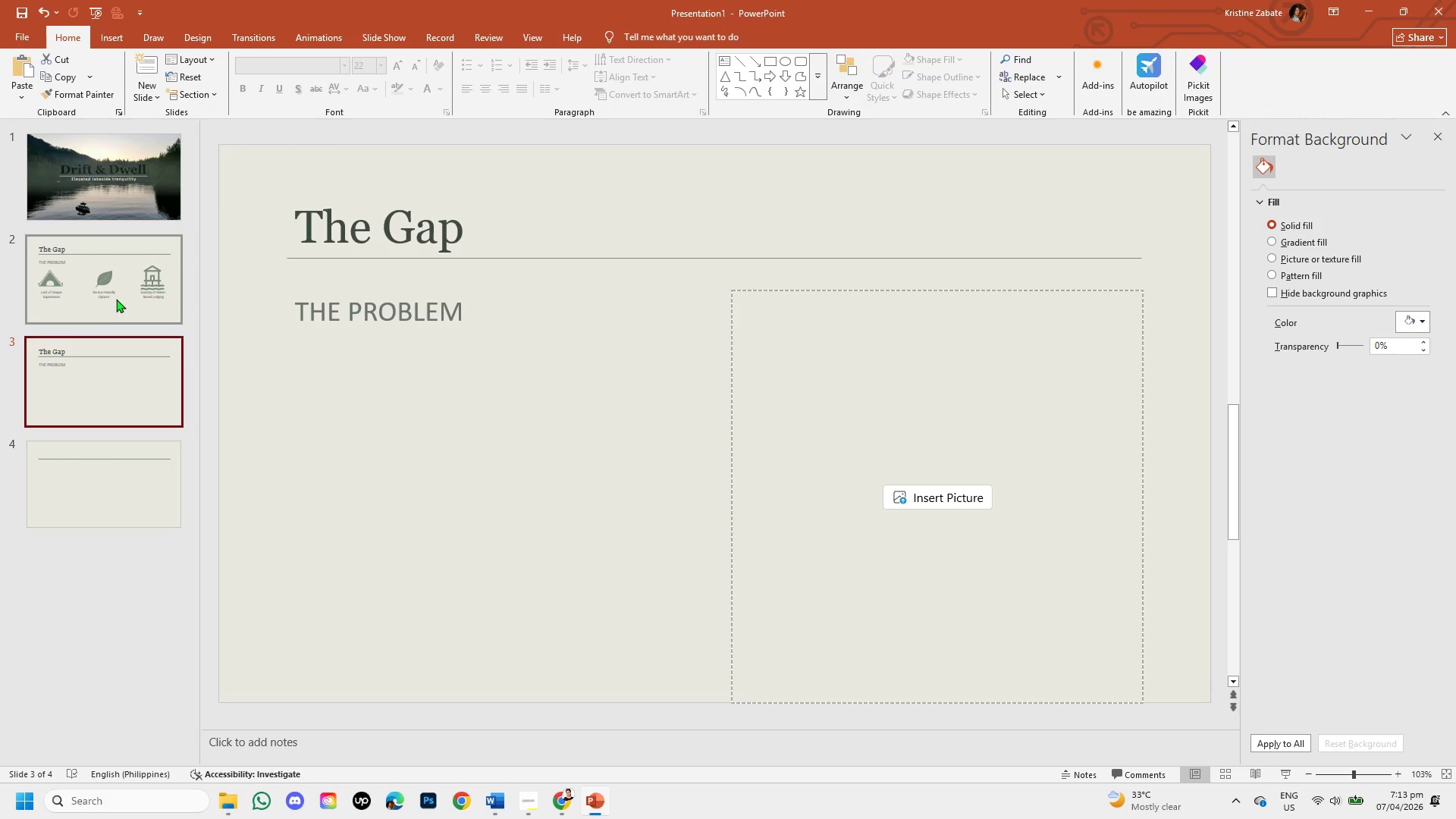 
left_click([116, 299])
 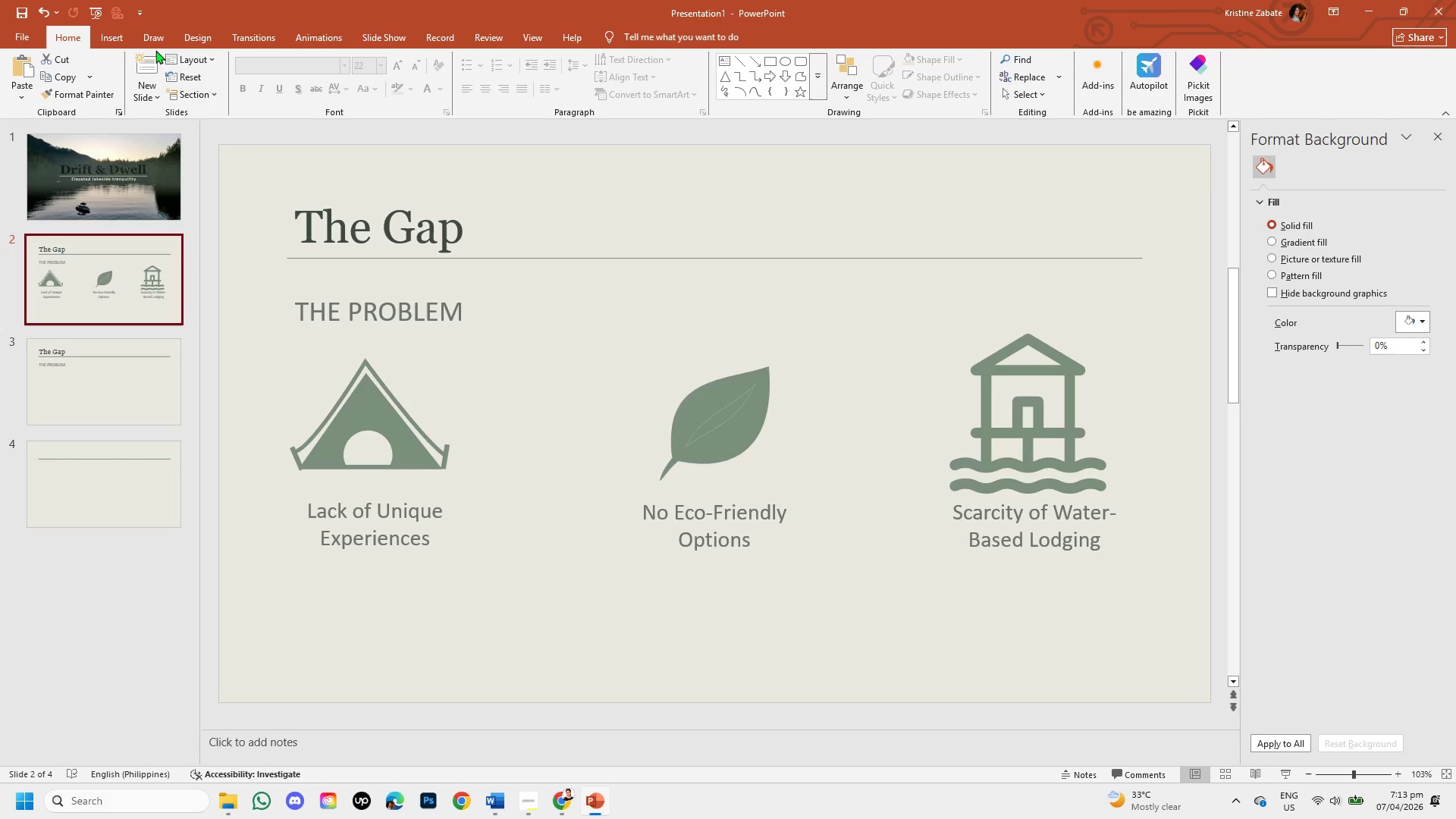 
left_click([100, 39])
 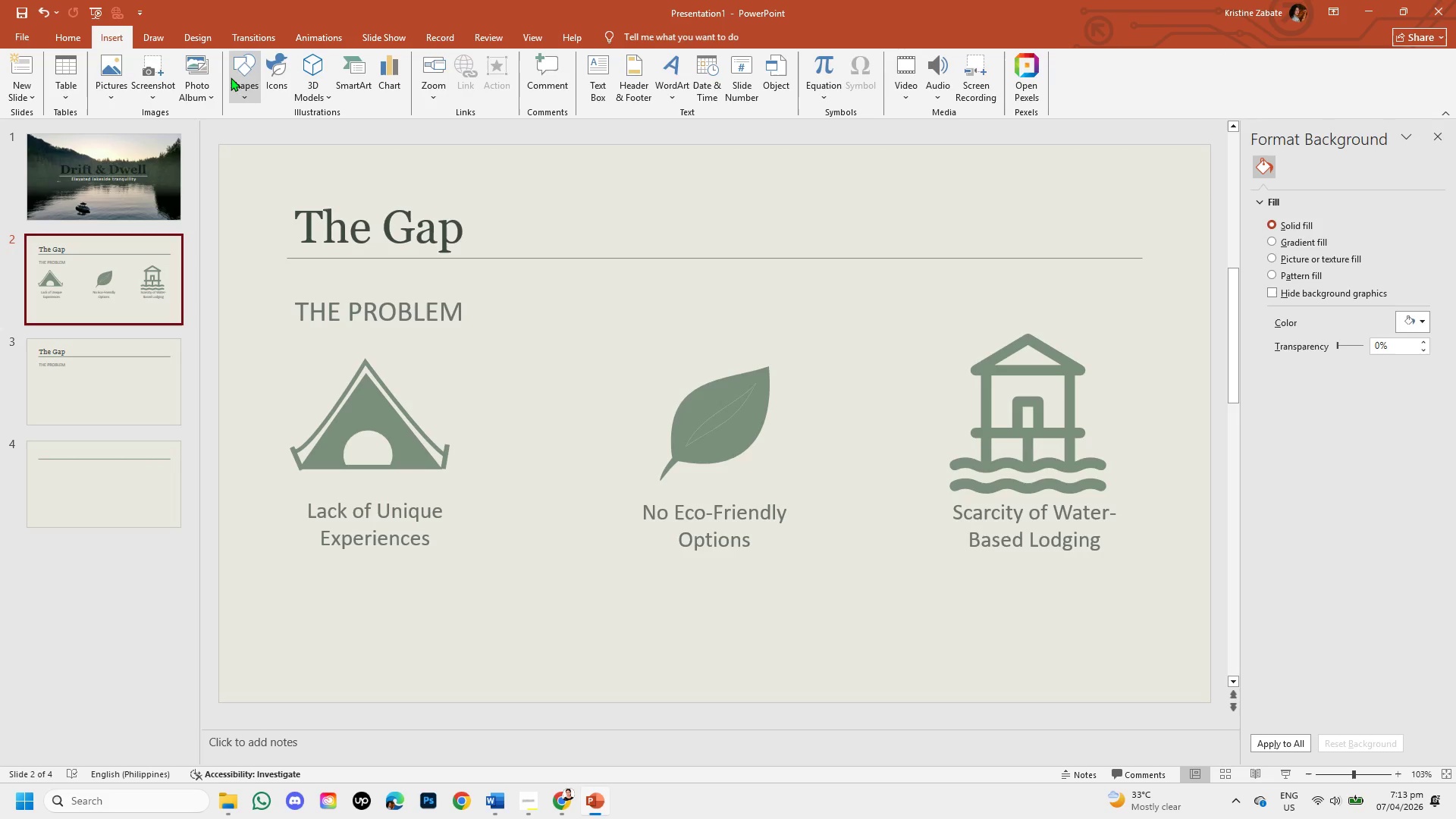 
left_click([234, 80])
 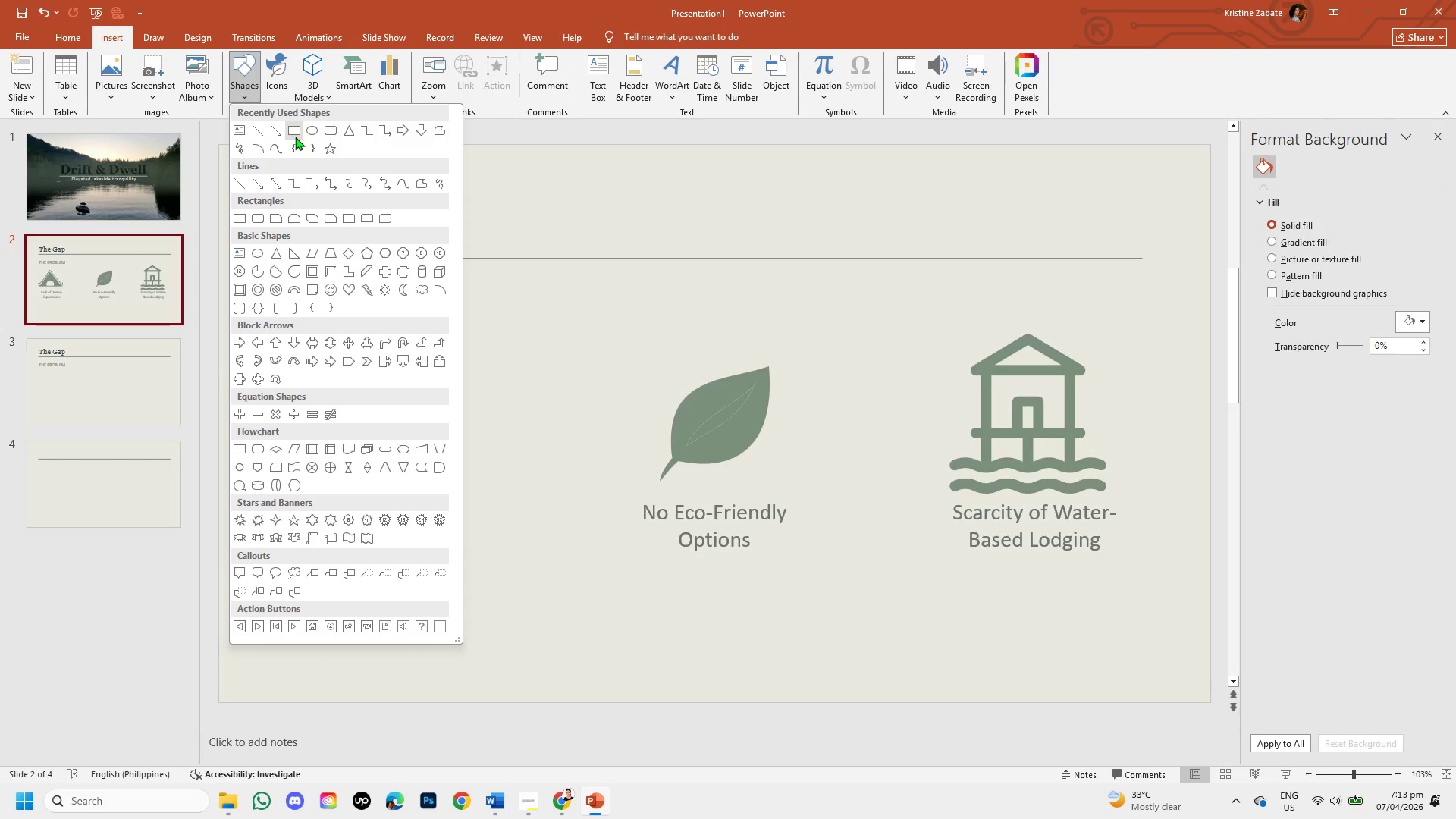 
left_click([295, 135])
 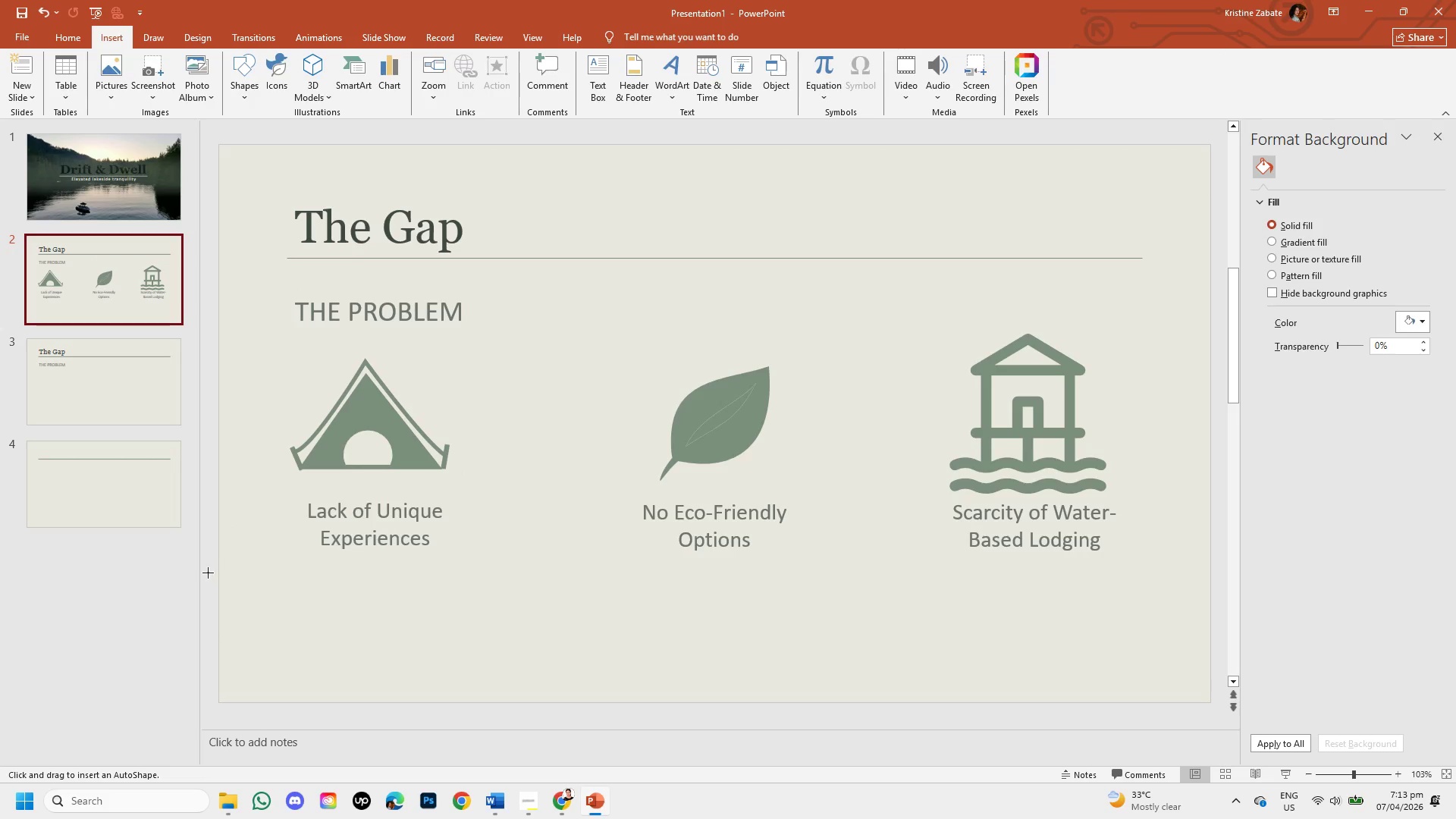 
left_click_drag(start_coordinate=[218, 573], to_coordinate=[1210, 689])
 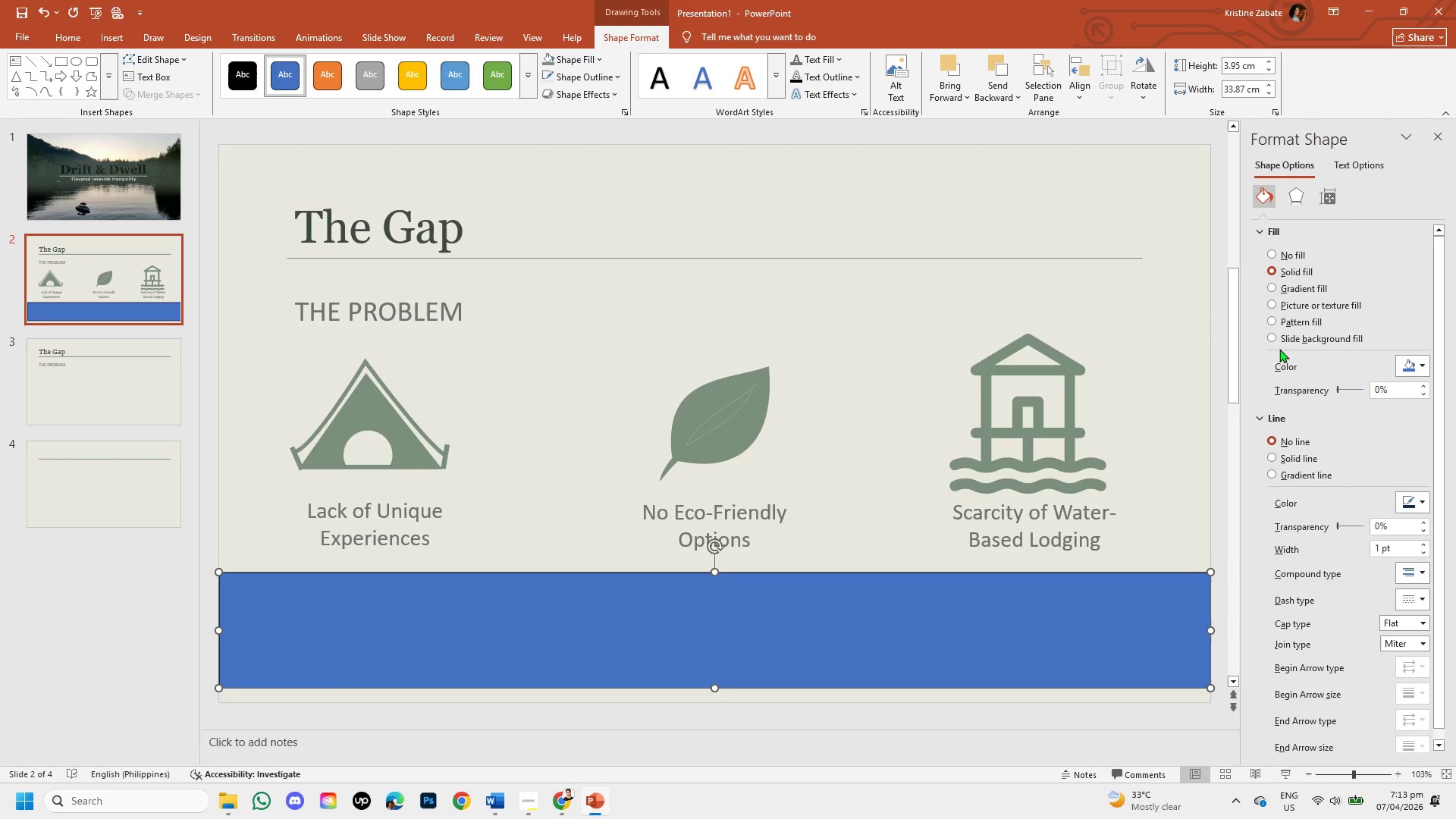 
wait(5.91)
 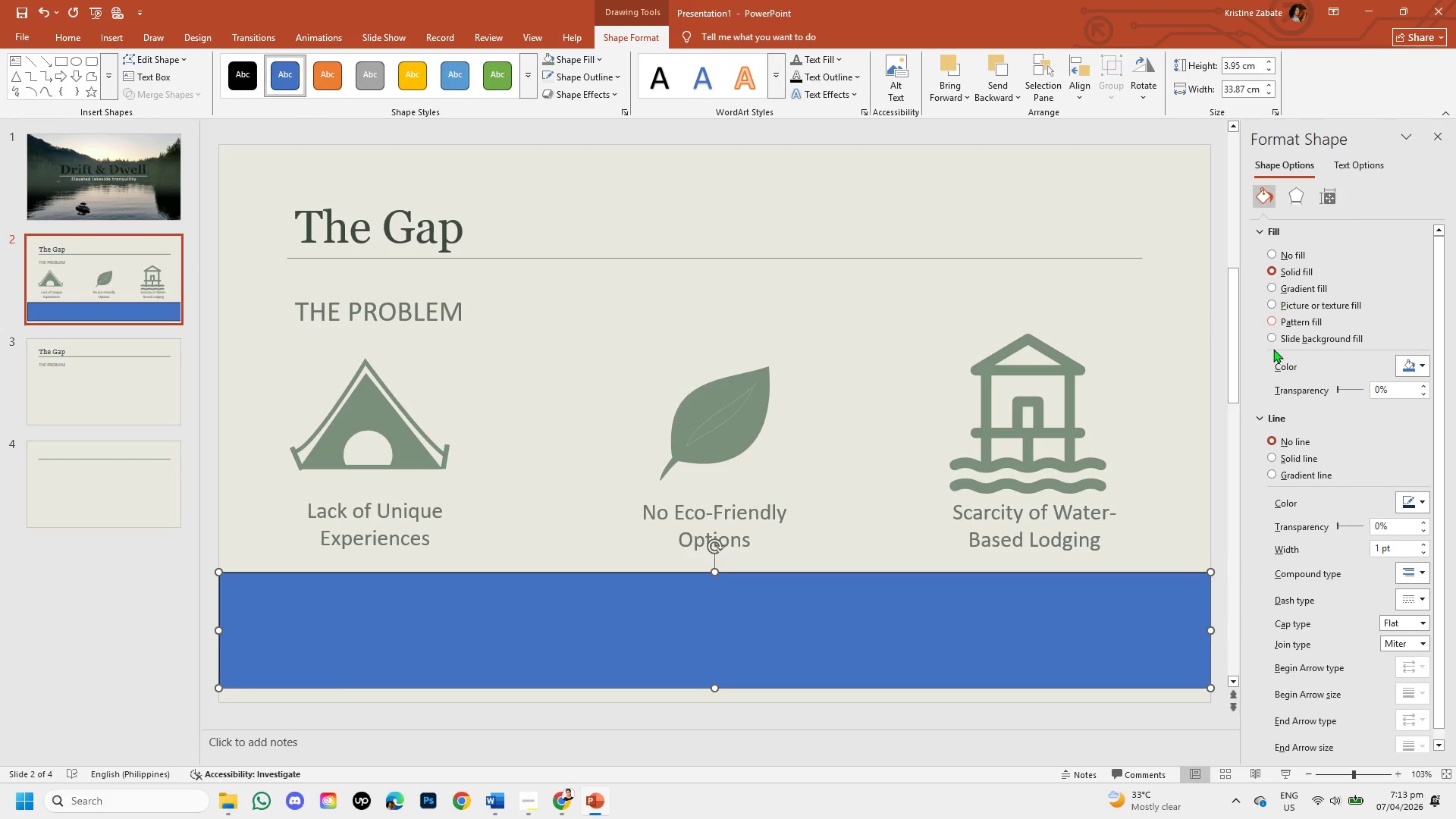 
left_click([1417, 367])
 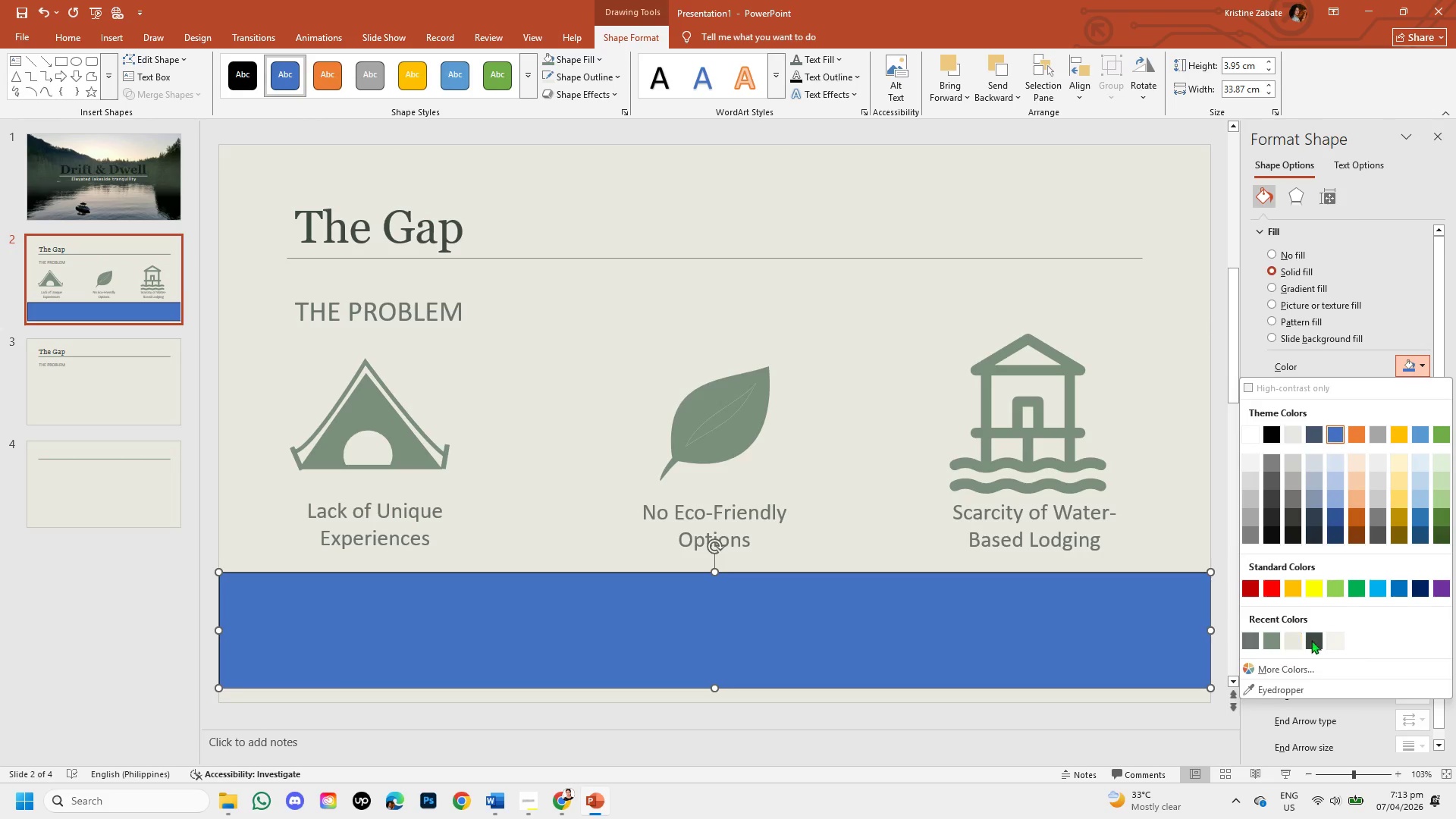 
left_click([1332, 640])
 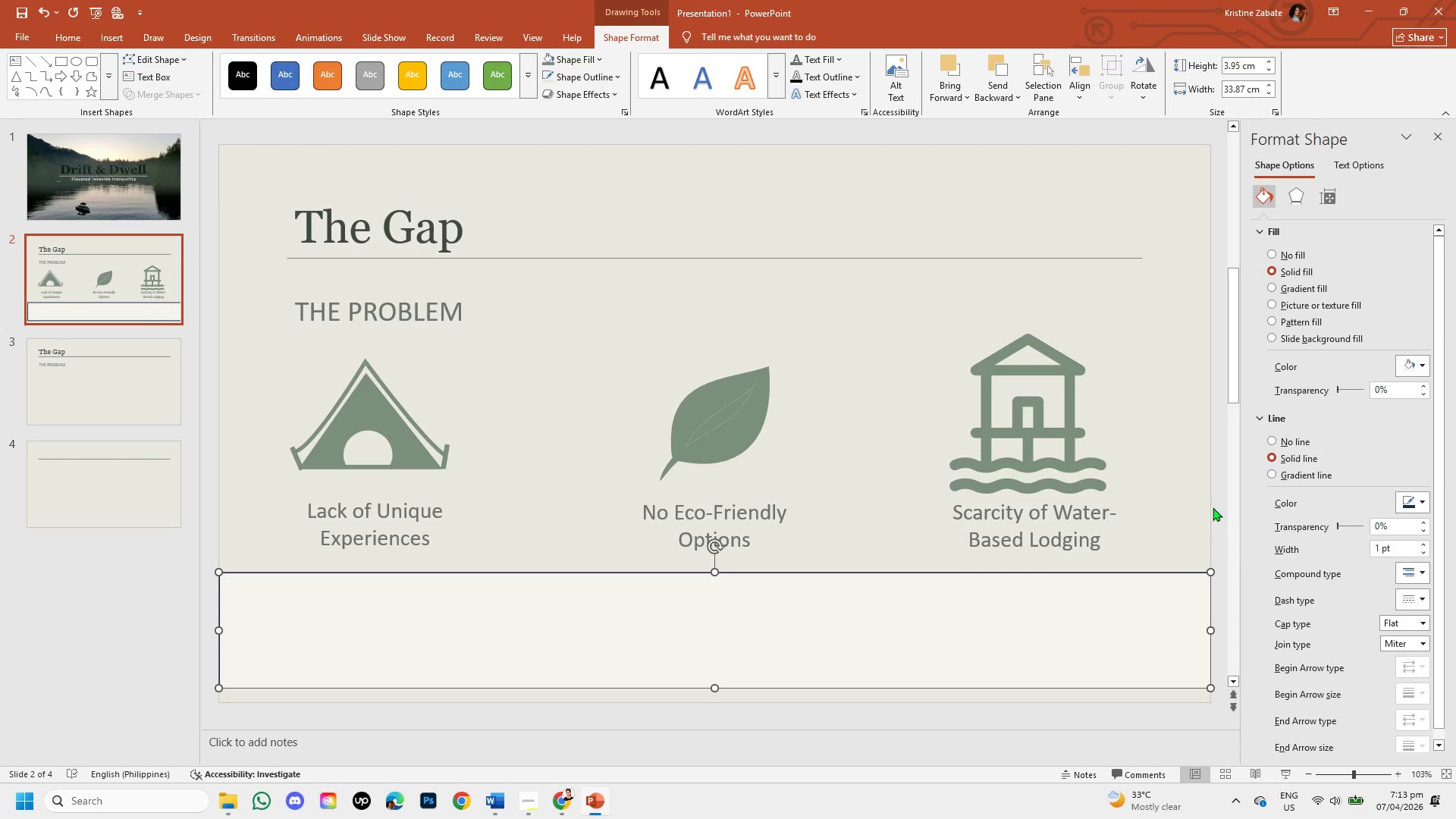 
left_click([1191, 495])
 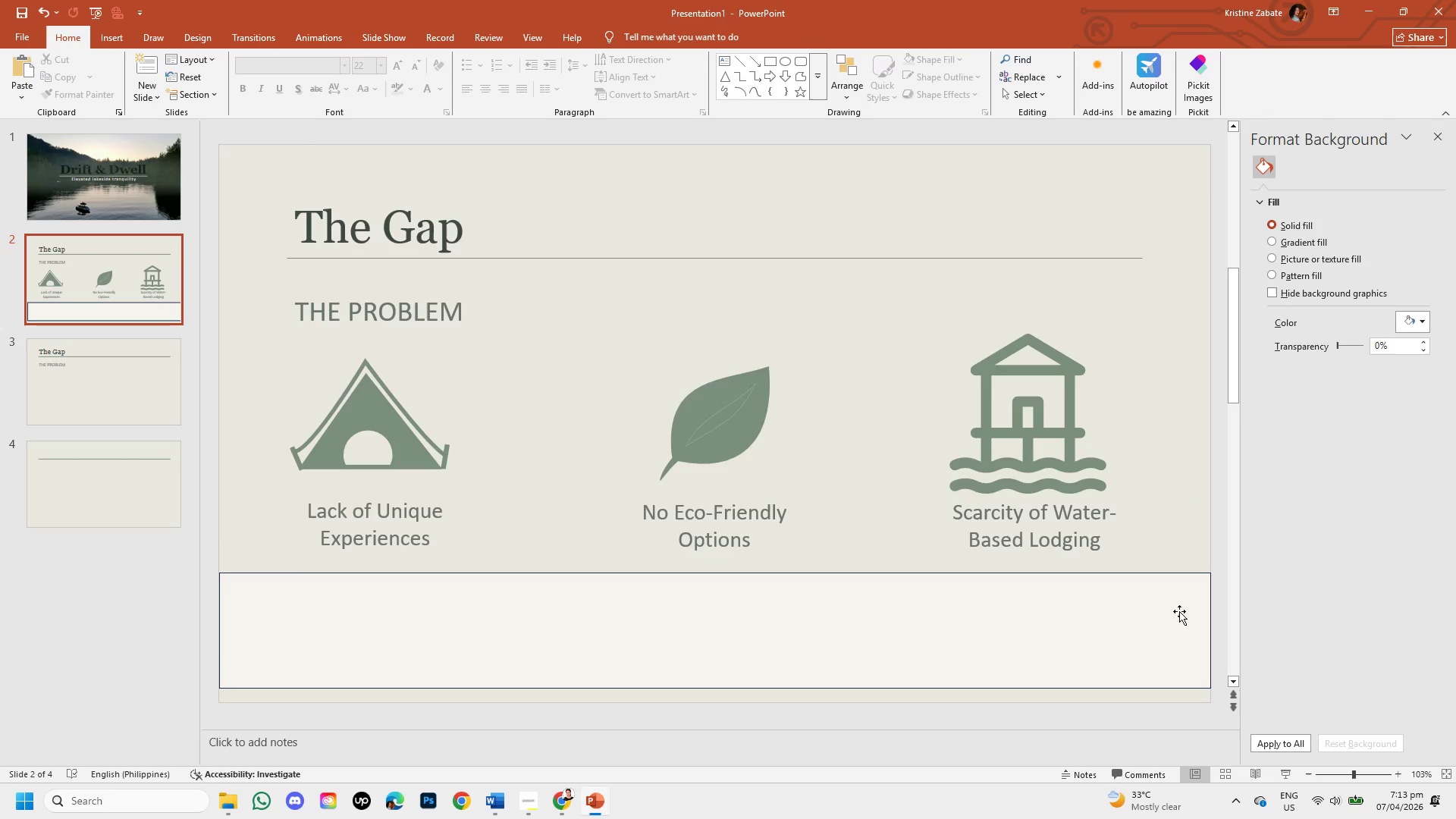 
left_click([1149, 641])
 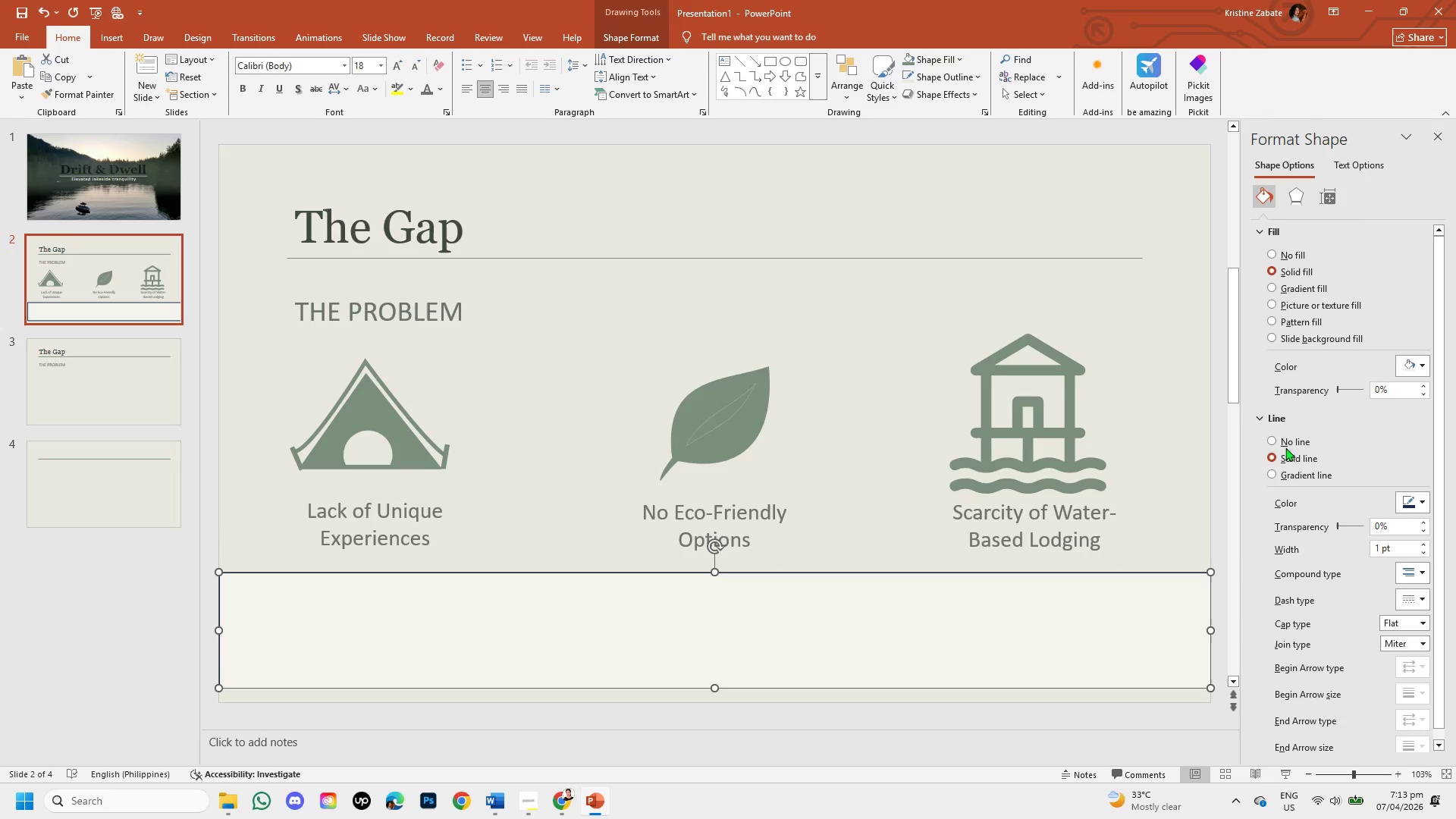 
left_click([1272, 438])
 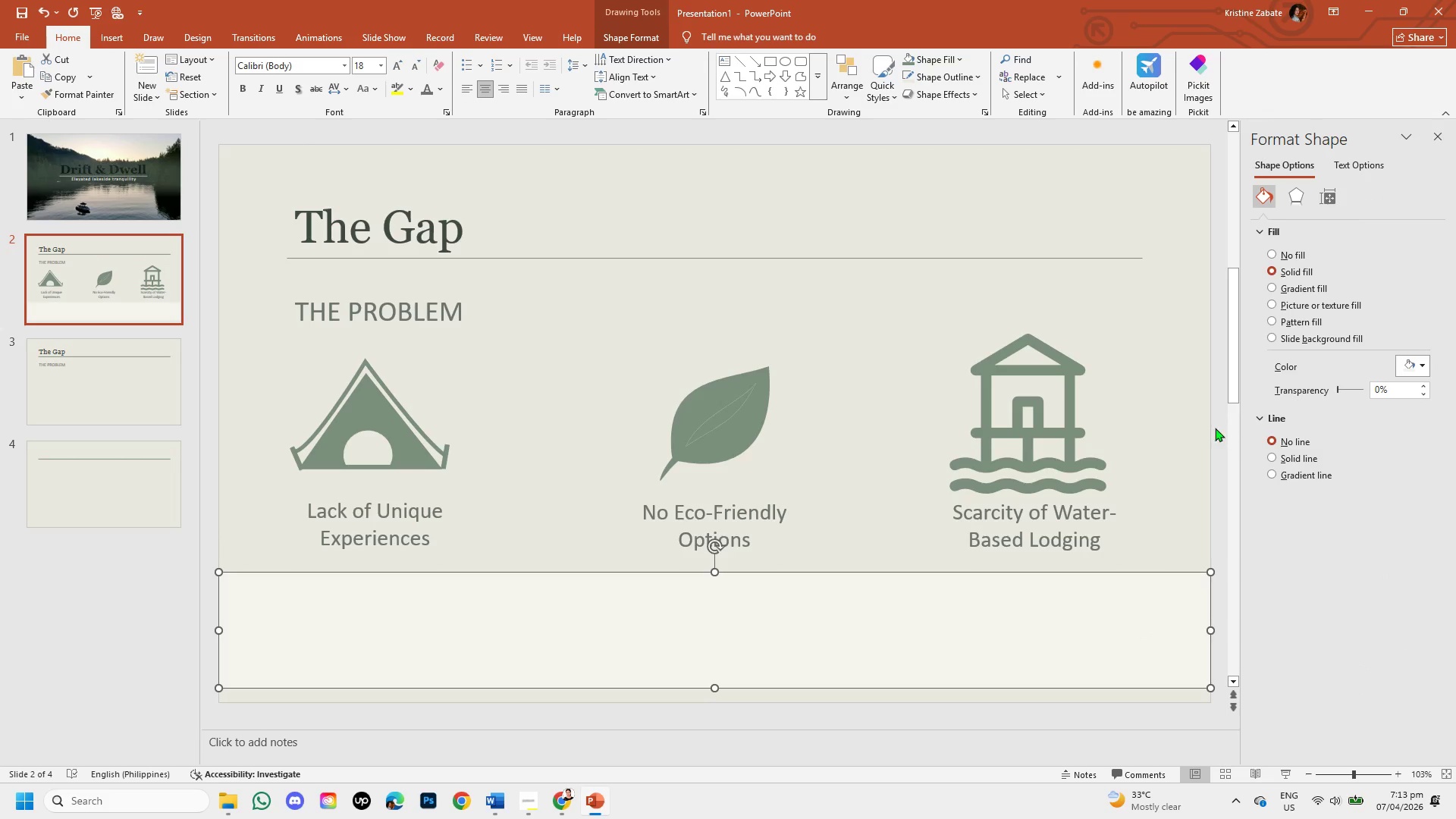 
left_click([1196, 425])
 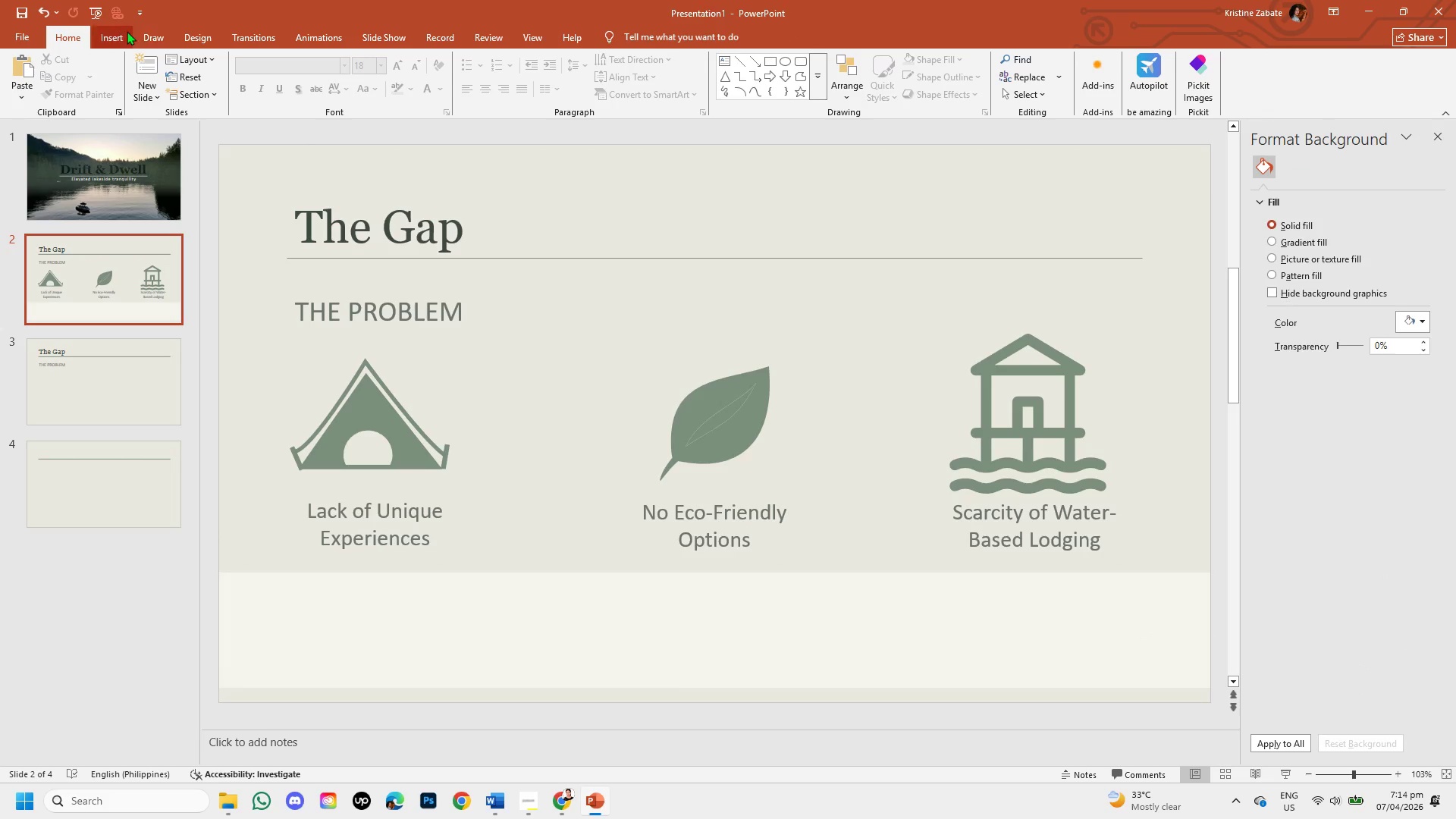 
wait(5.23)
 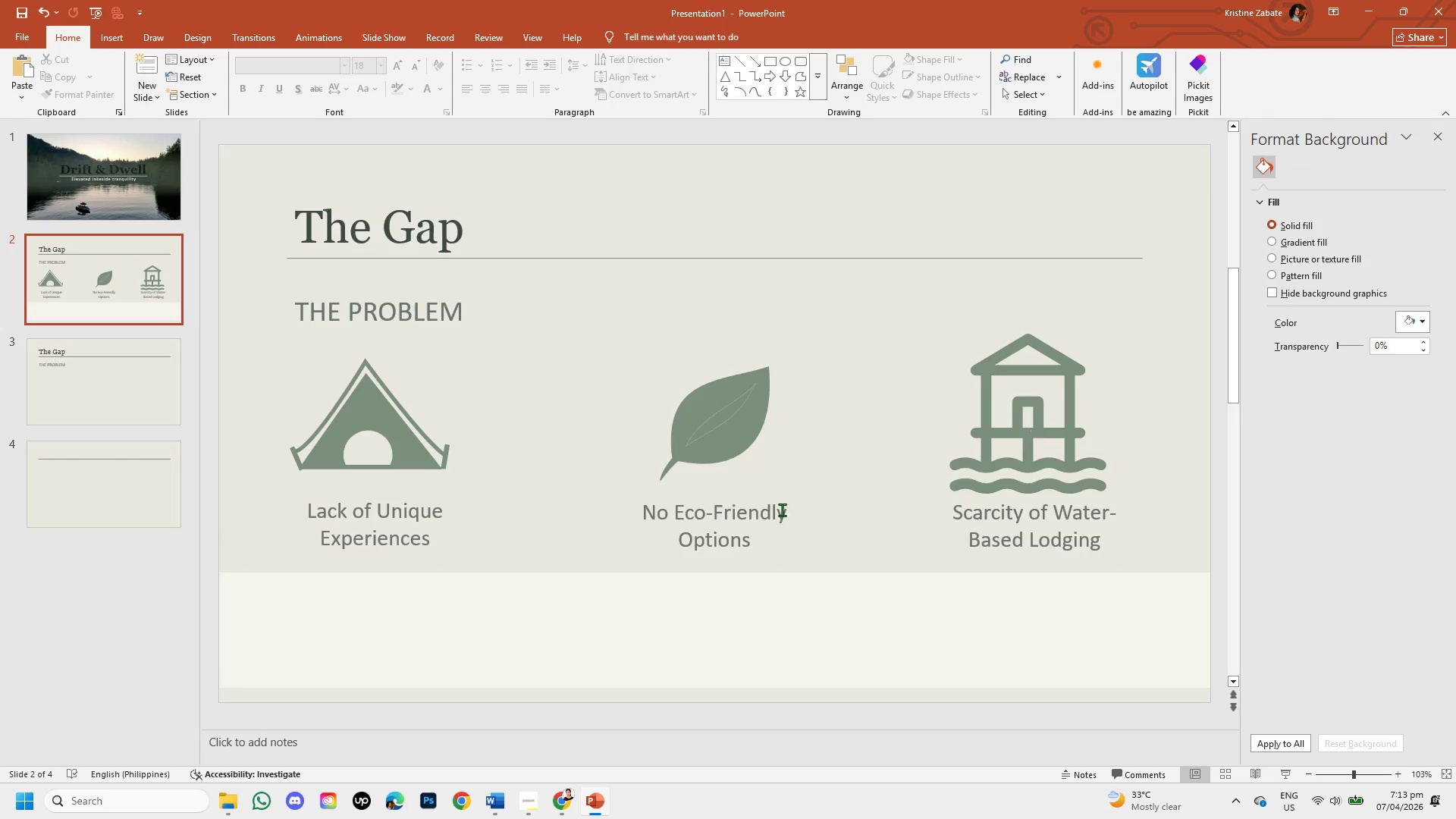 
left_click([600, 77])
 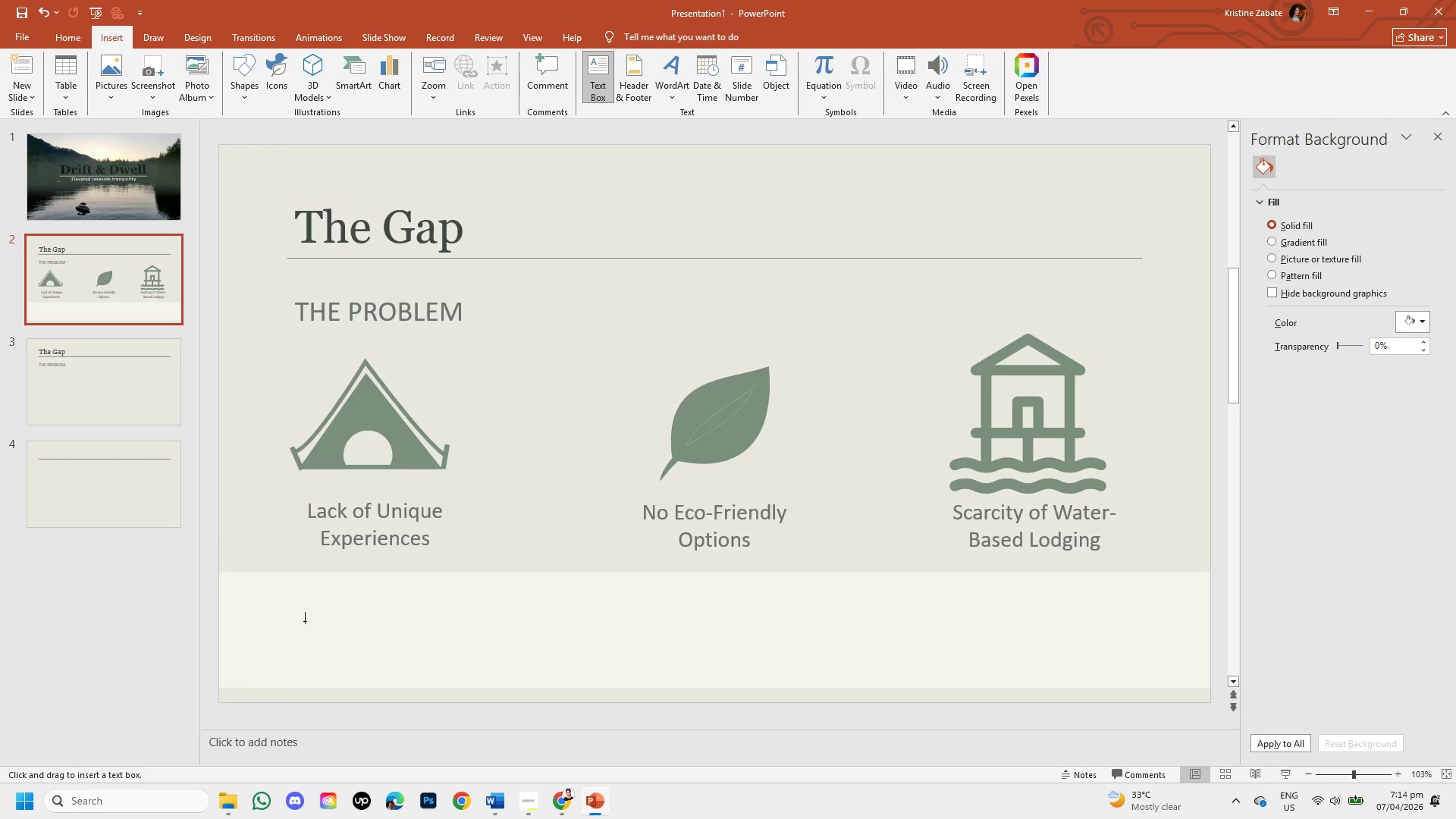 
left_click_drag(start_coordinate=[304, 607], to_coordinate=[1094, 654])
 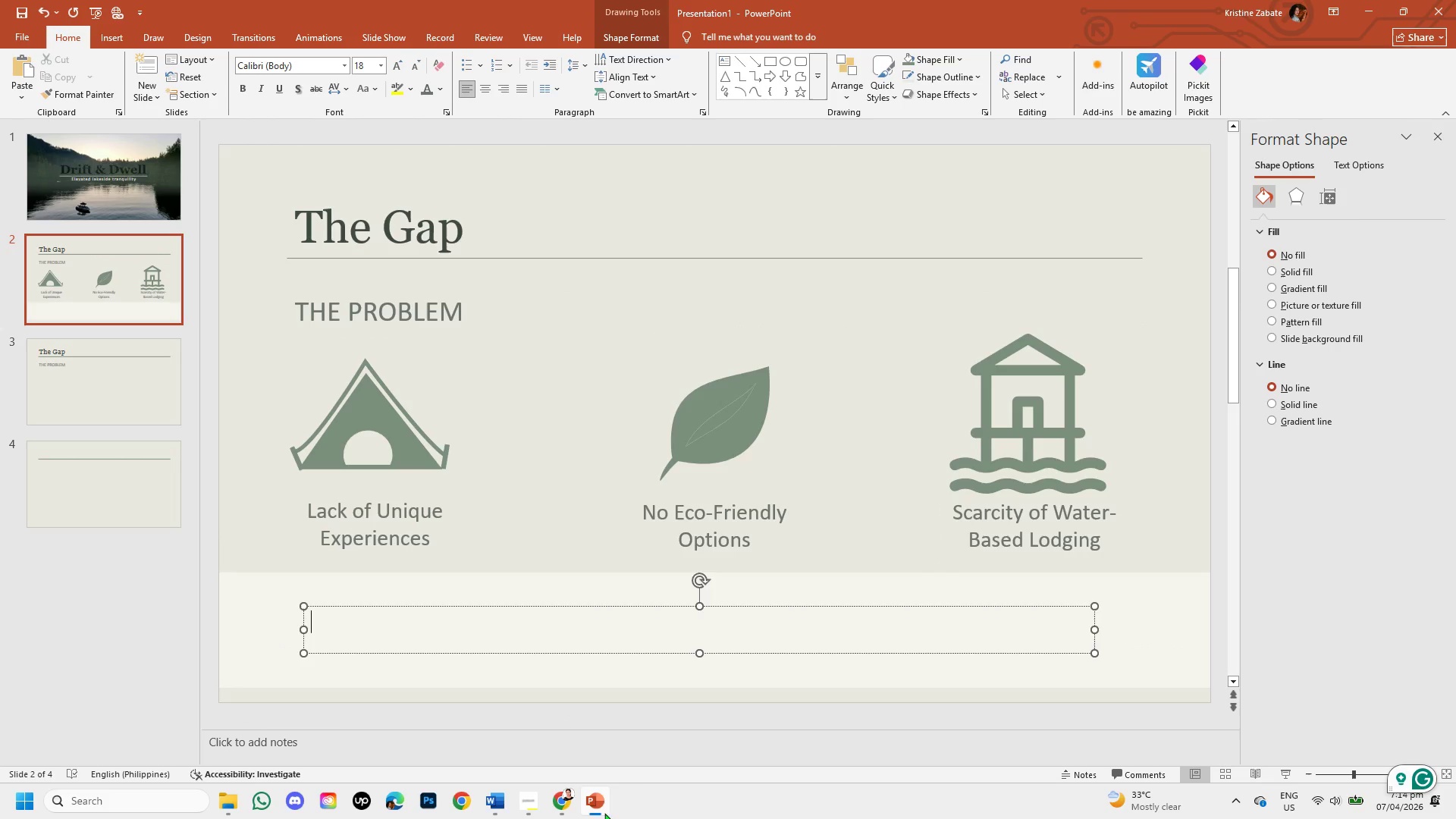 
type(Current )
 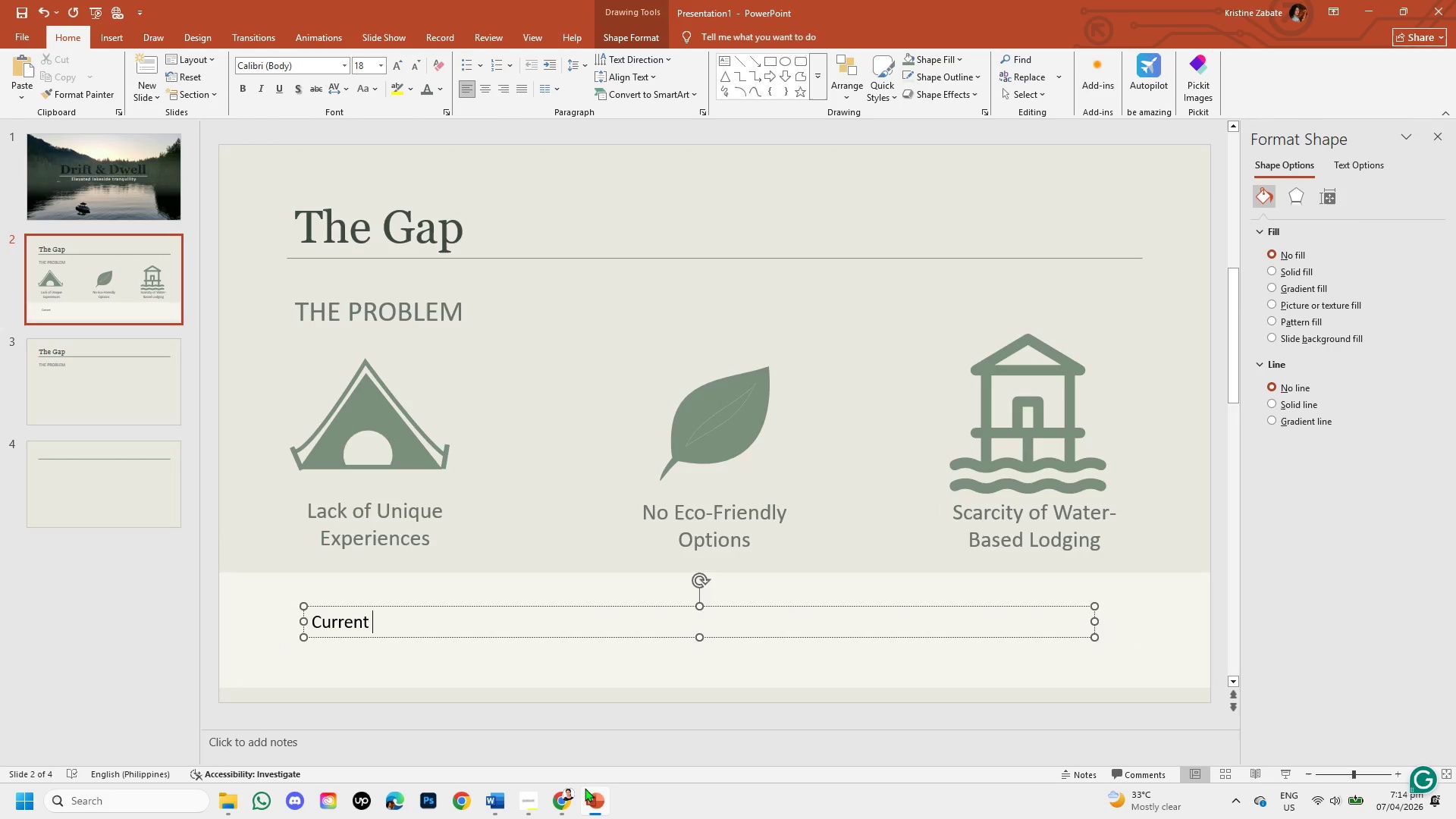 
left_click([560, 797])
 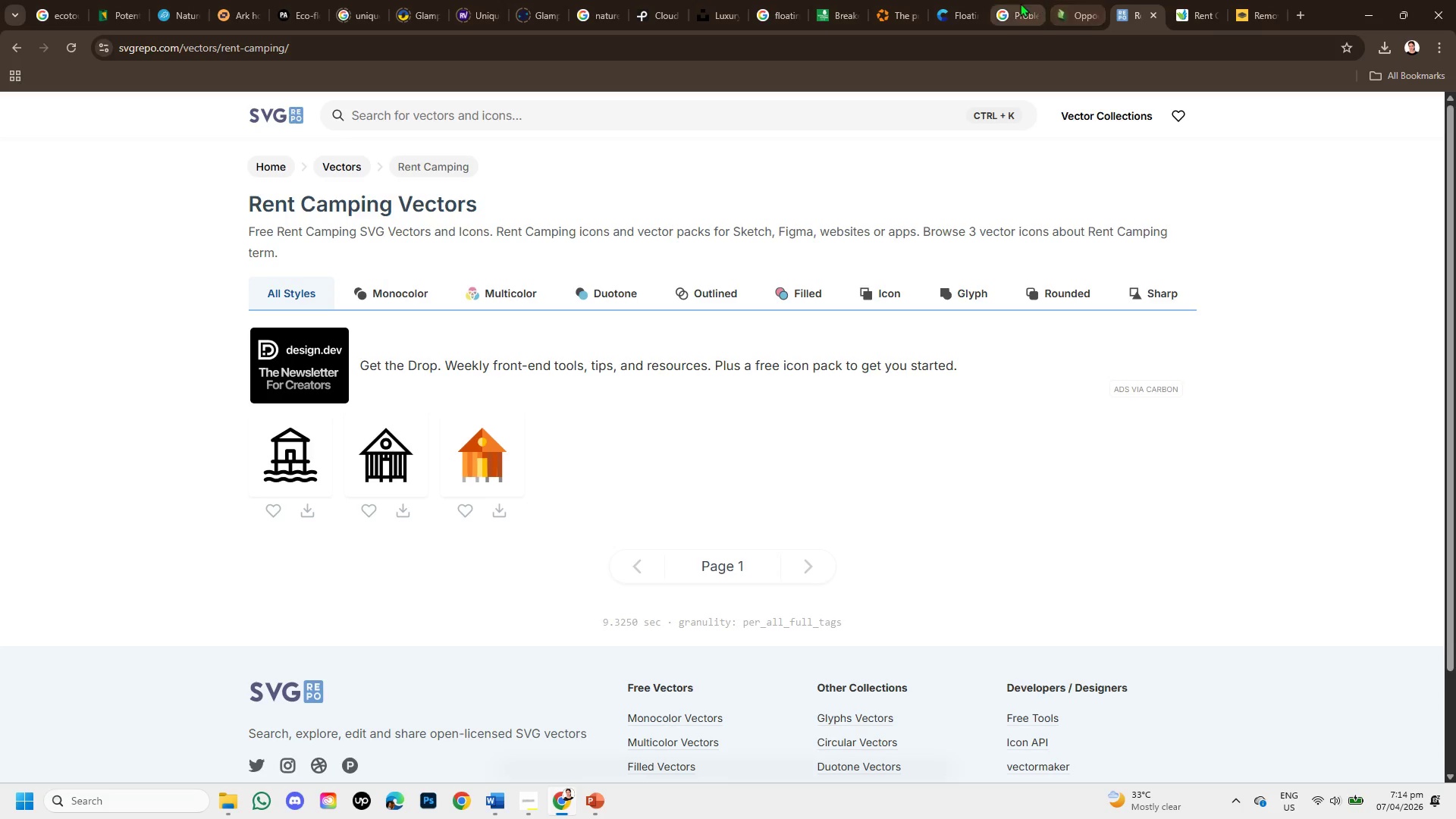 
left_click([1069, 6])
 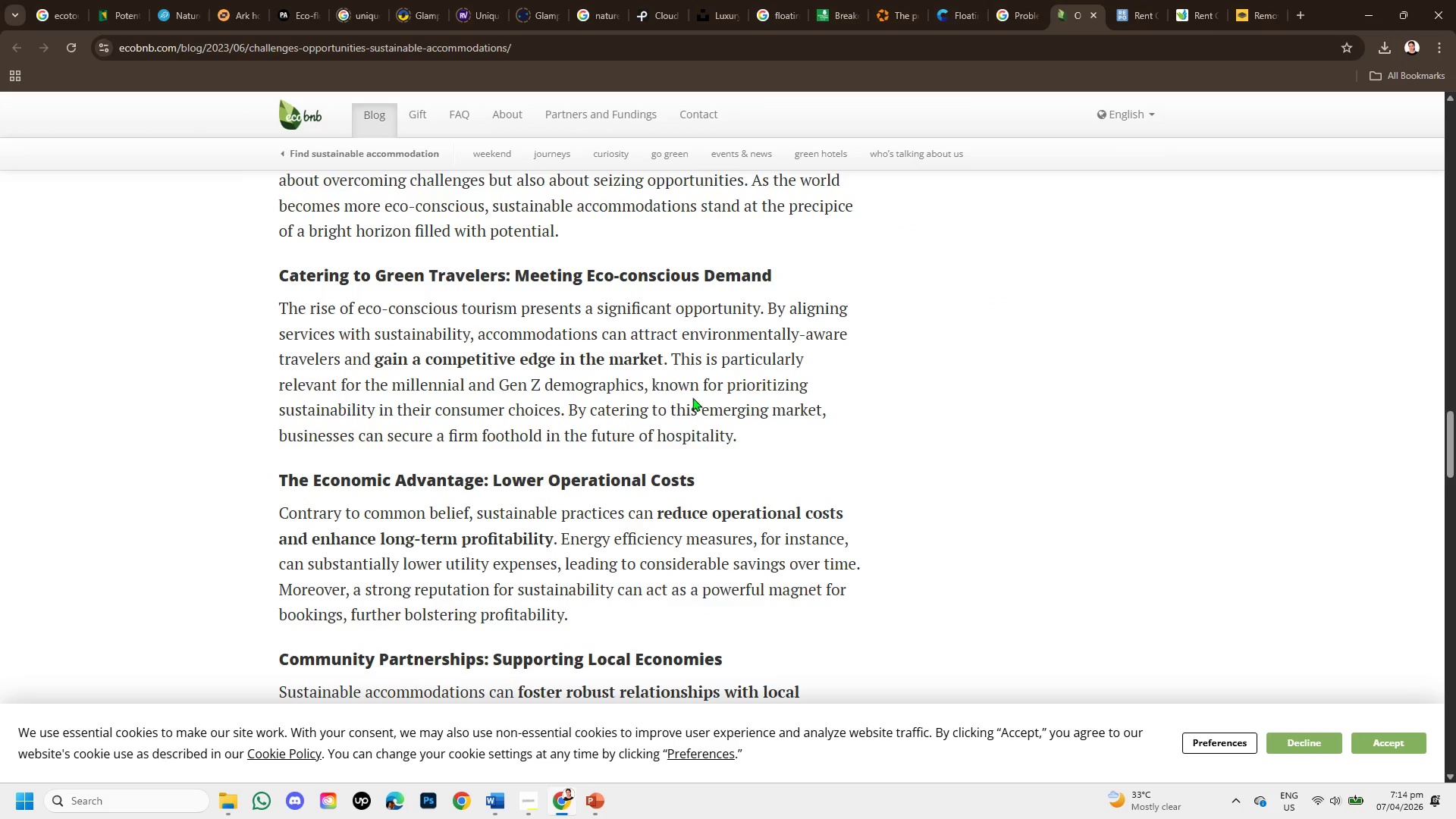 
scroll: coordinate [669, 316], scroll_direction: up, amount: 15.0
 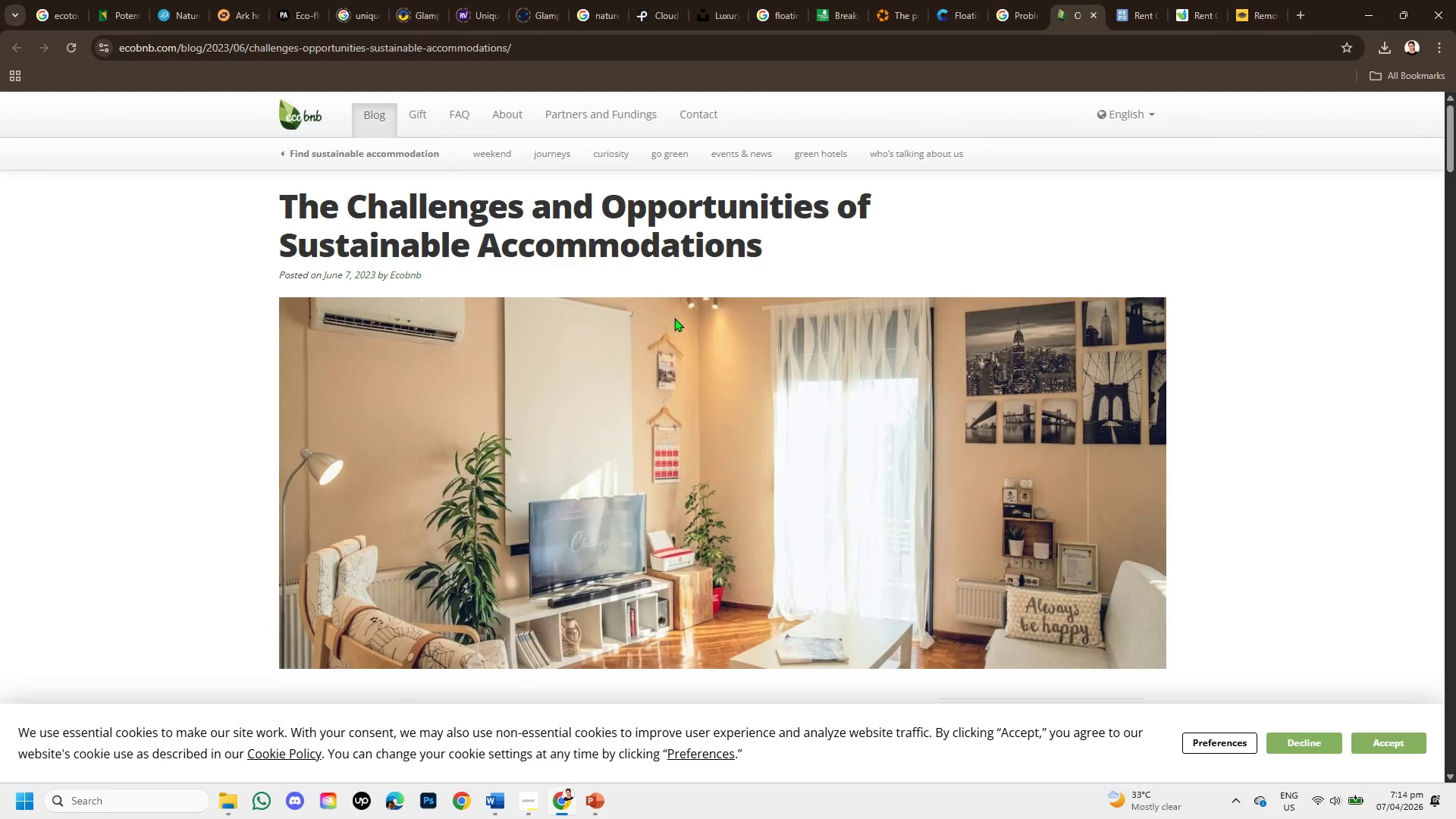 
scroll: coordinate [674, 318], scroll_direction: none, amount: 0.0
 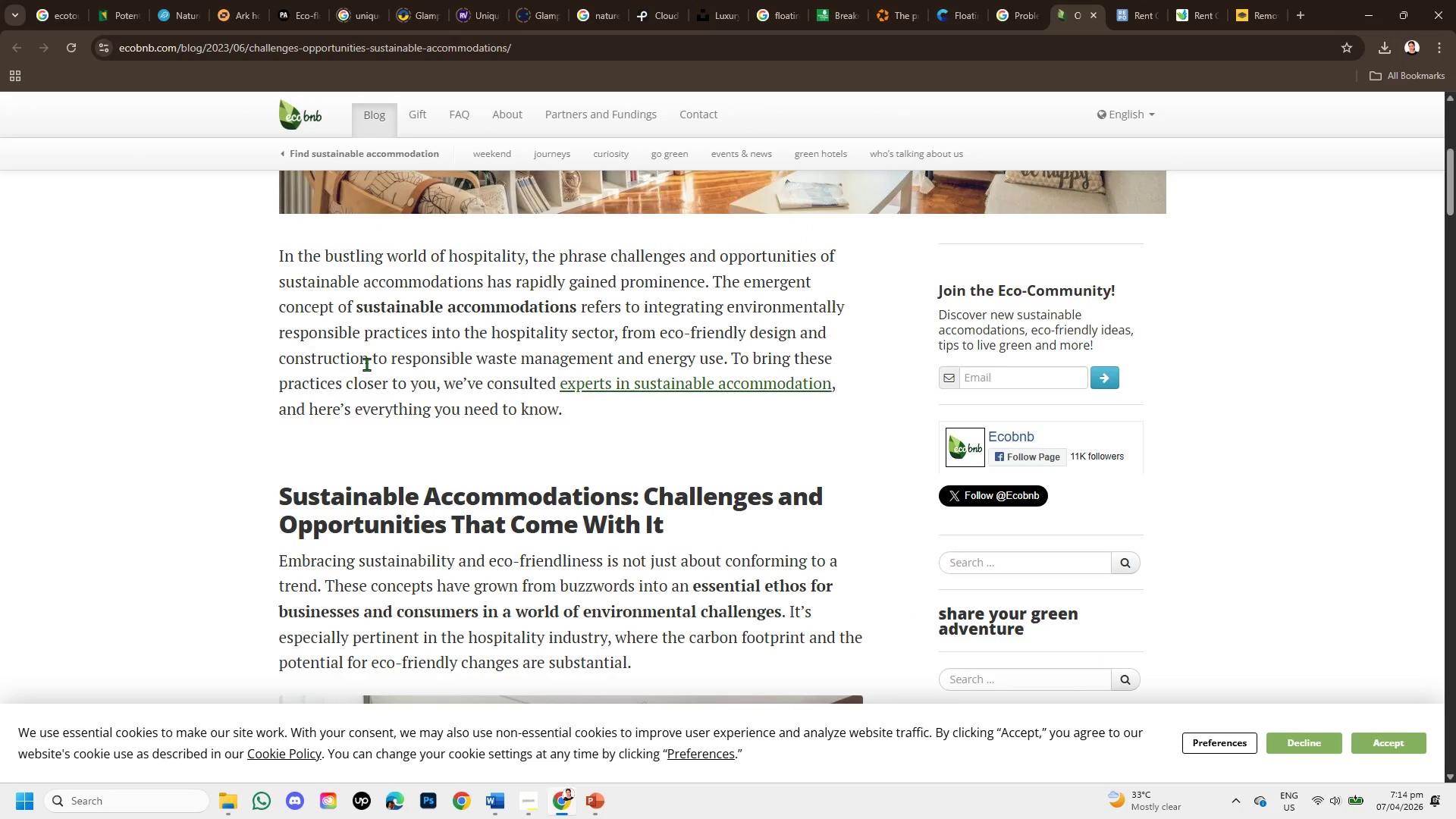 
scroll: coordinate [427, 432], scroll_direction: down, amount: 7.0
 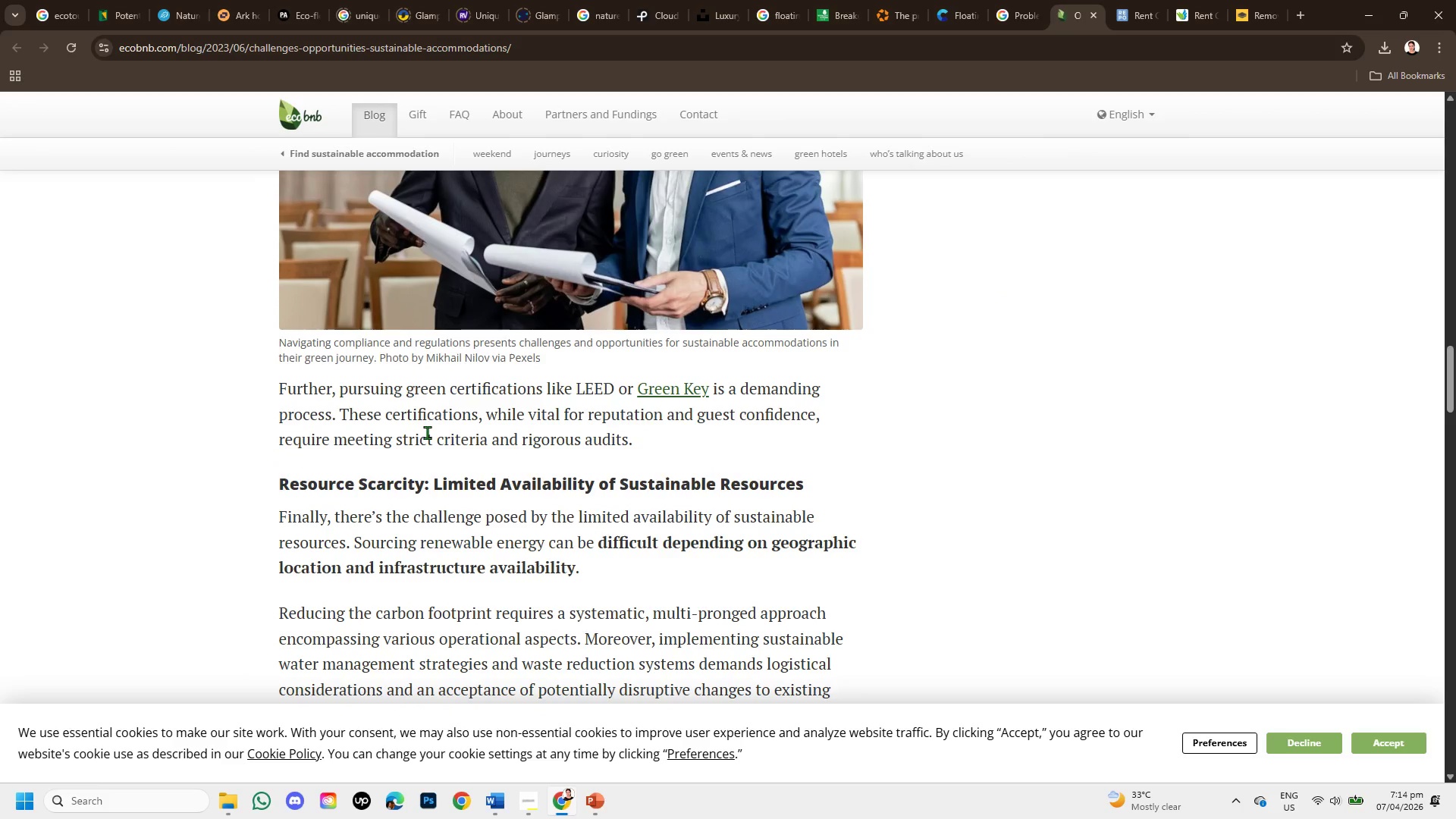 
scroll: coordinate [425, 478], scroll_direction: down, amount: 2.0
 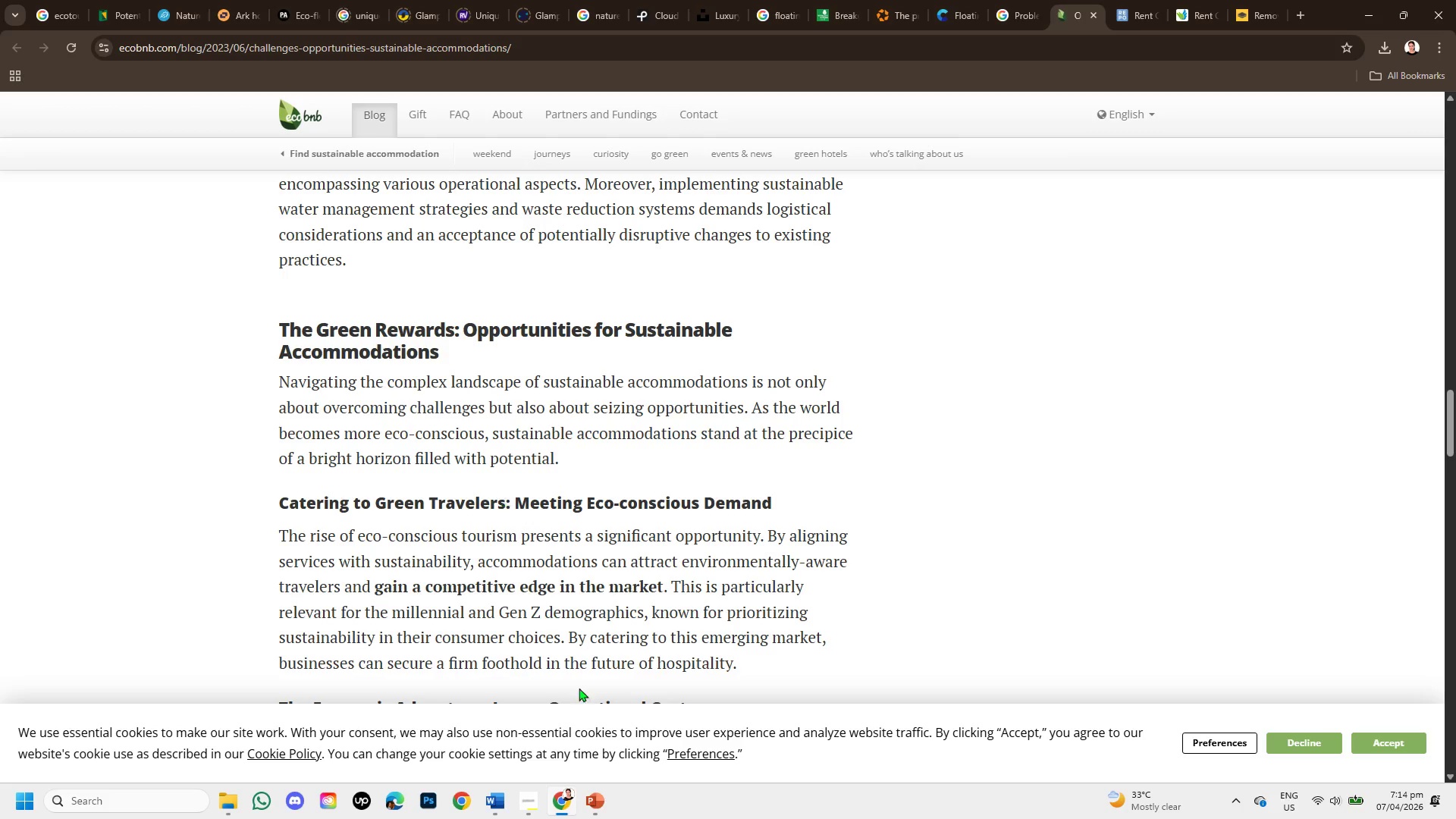 
left_click([529, 792])